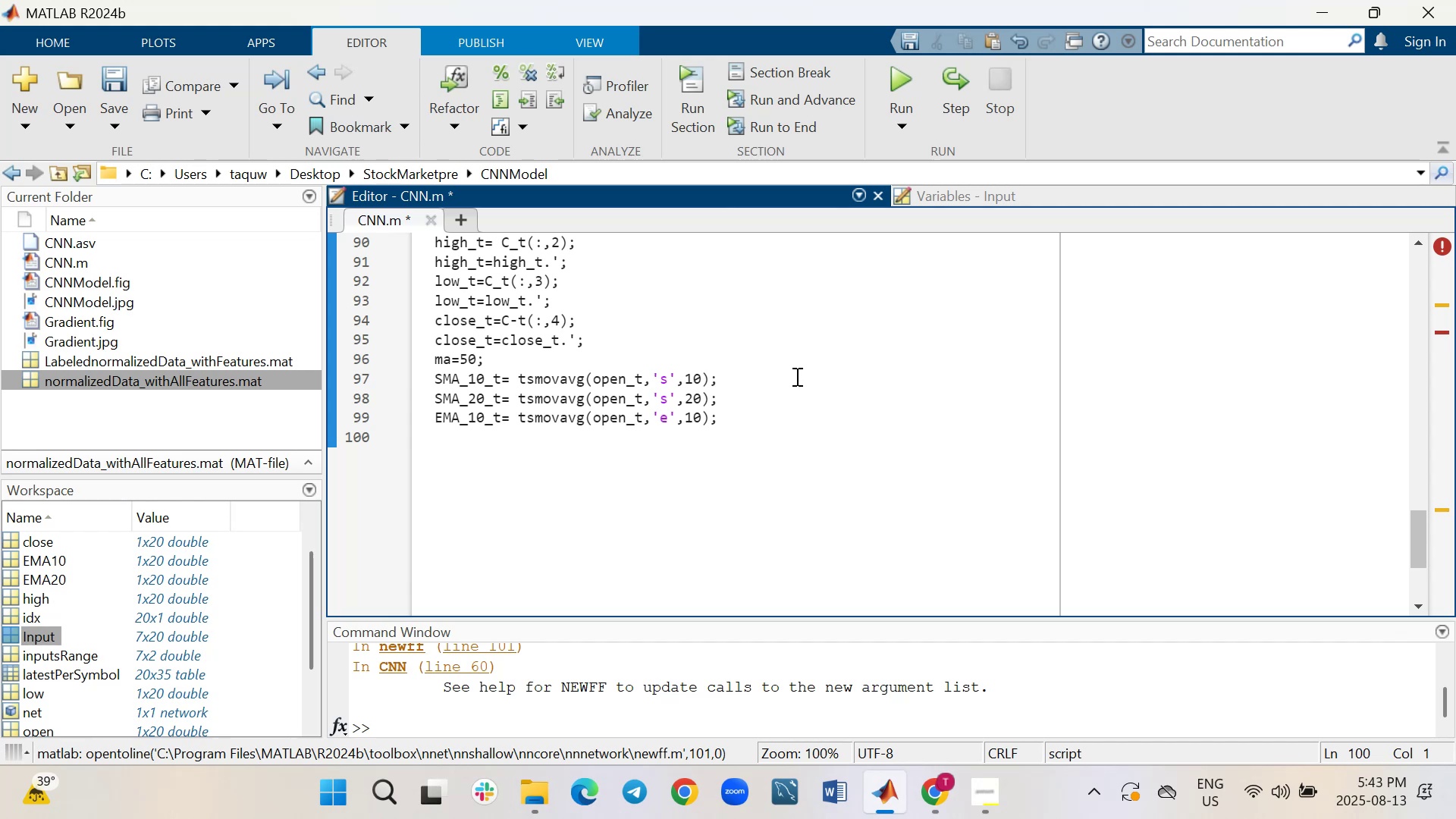 
wait(34.98)
 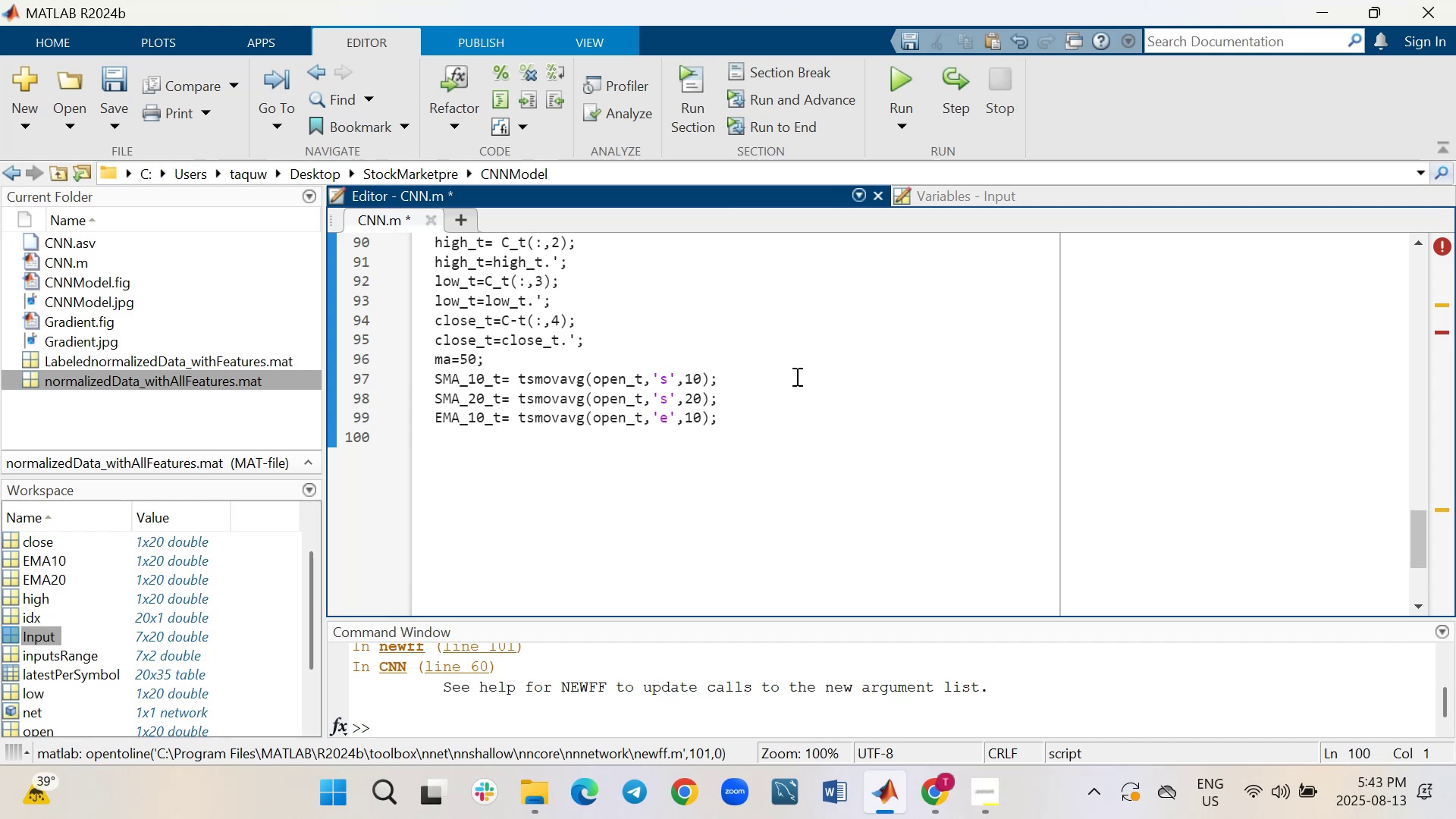 
type(EMA_)
 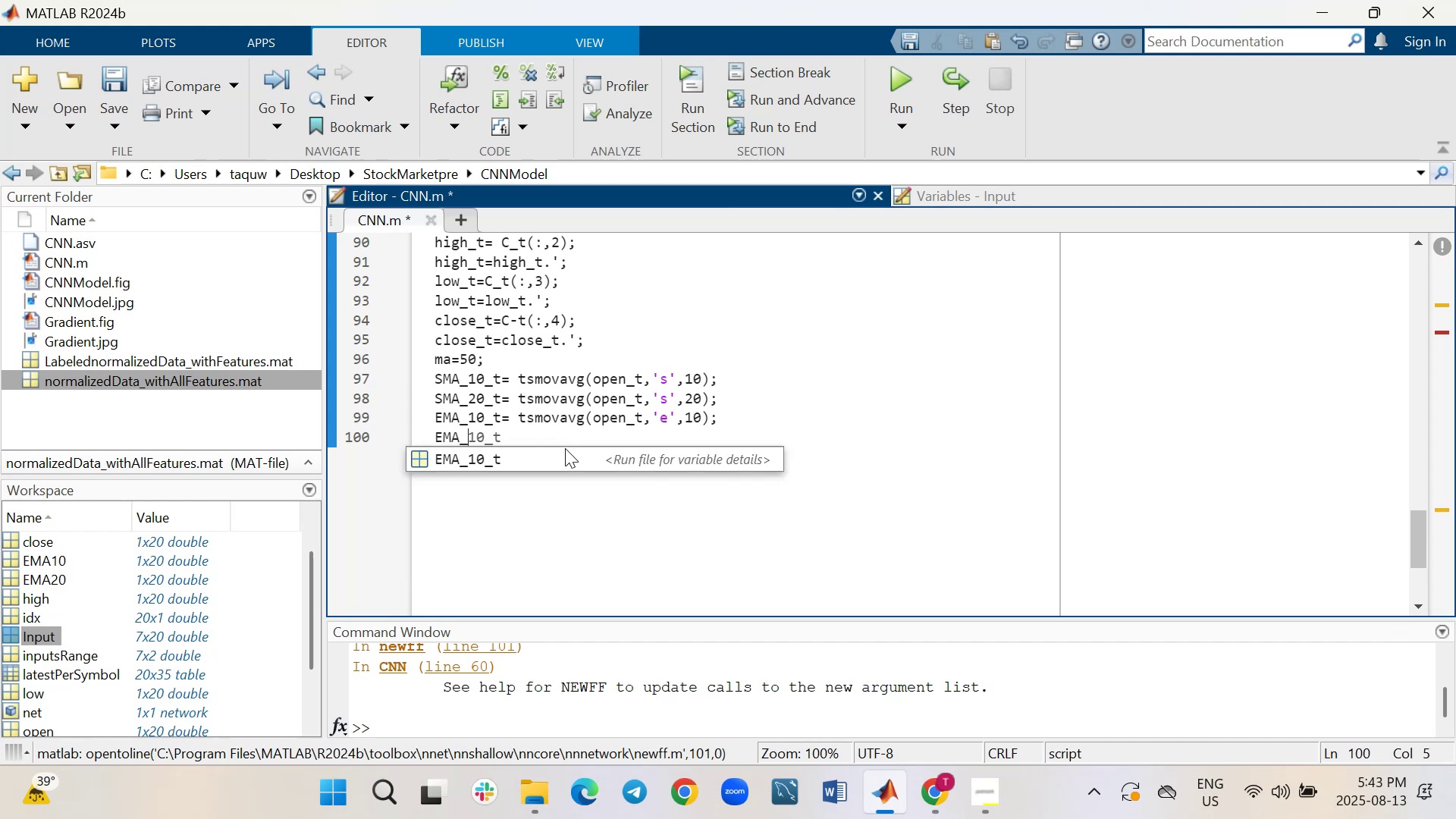 
key(2)
 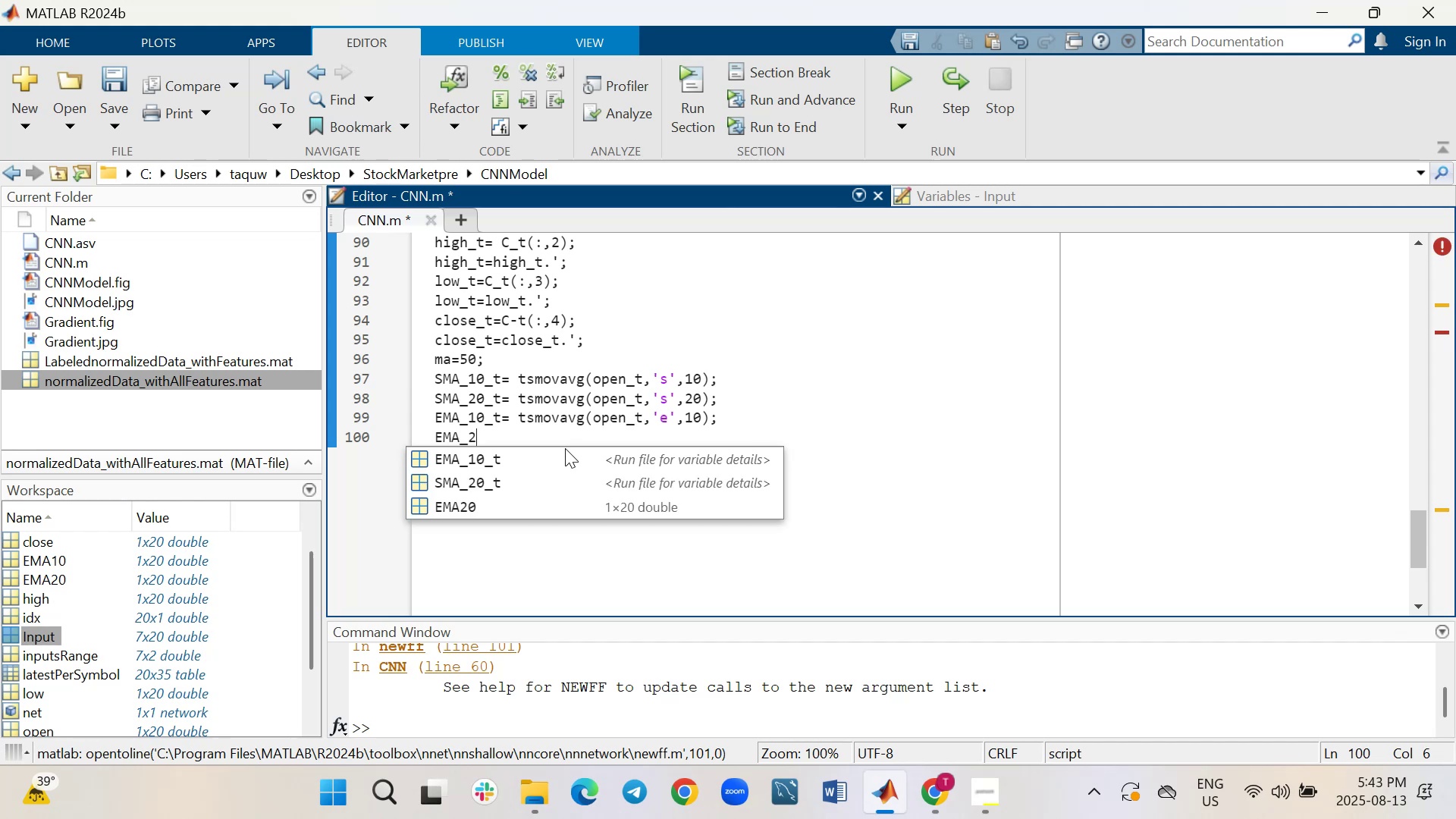 
wait(13.94)
 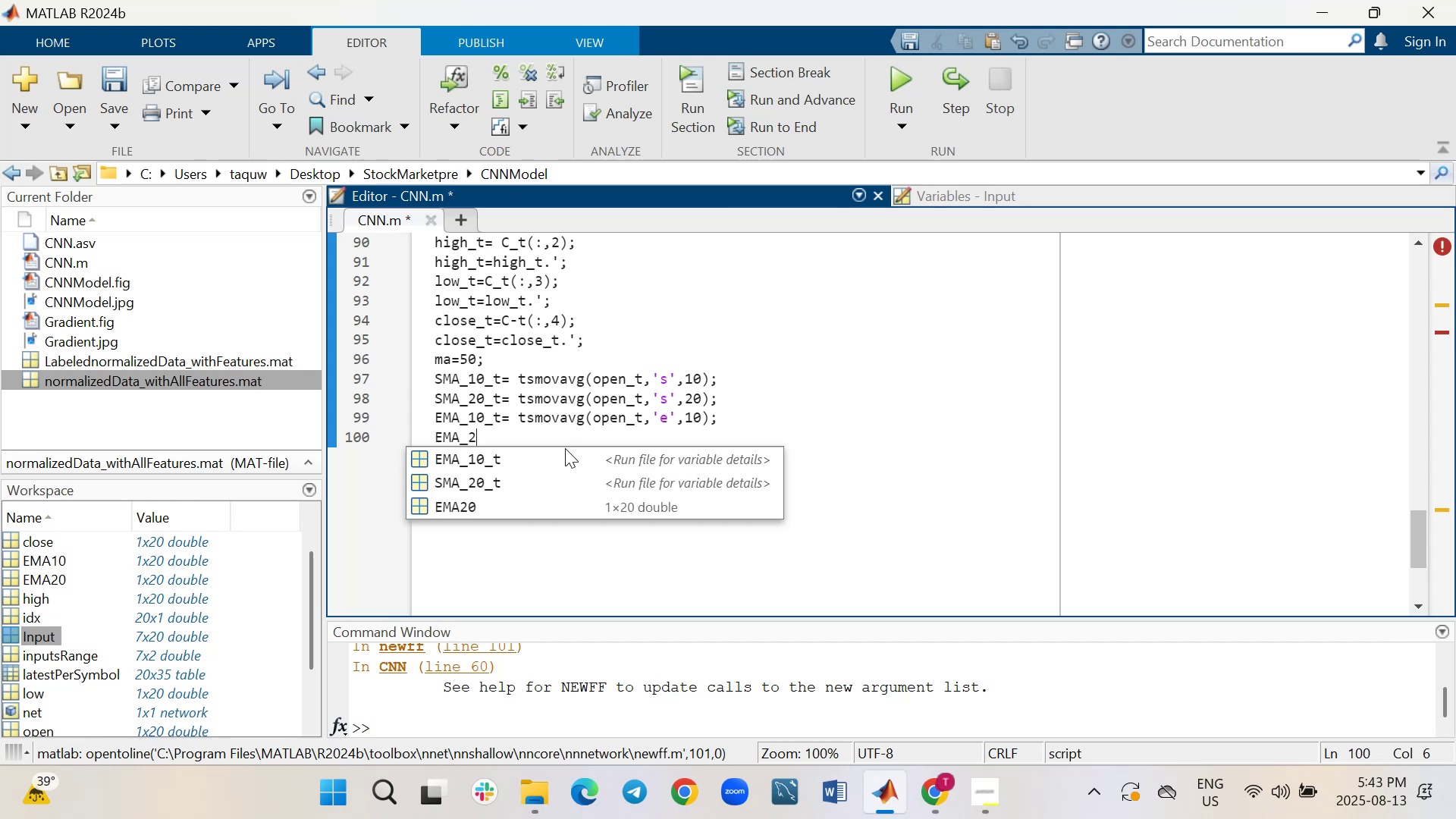 
key(0)
 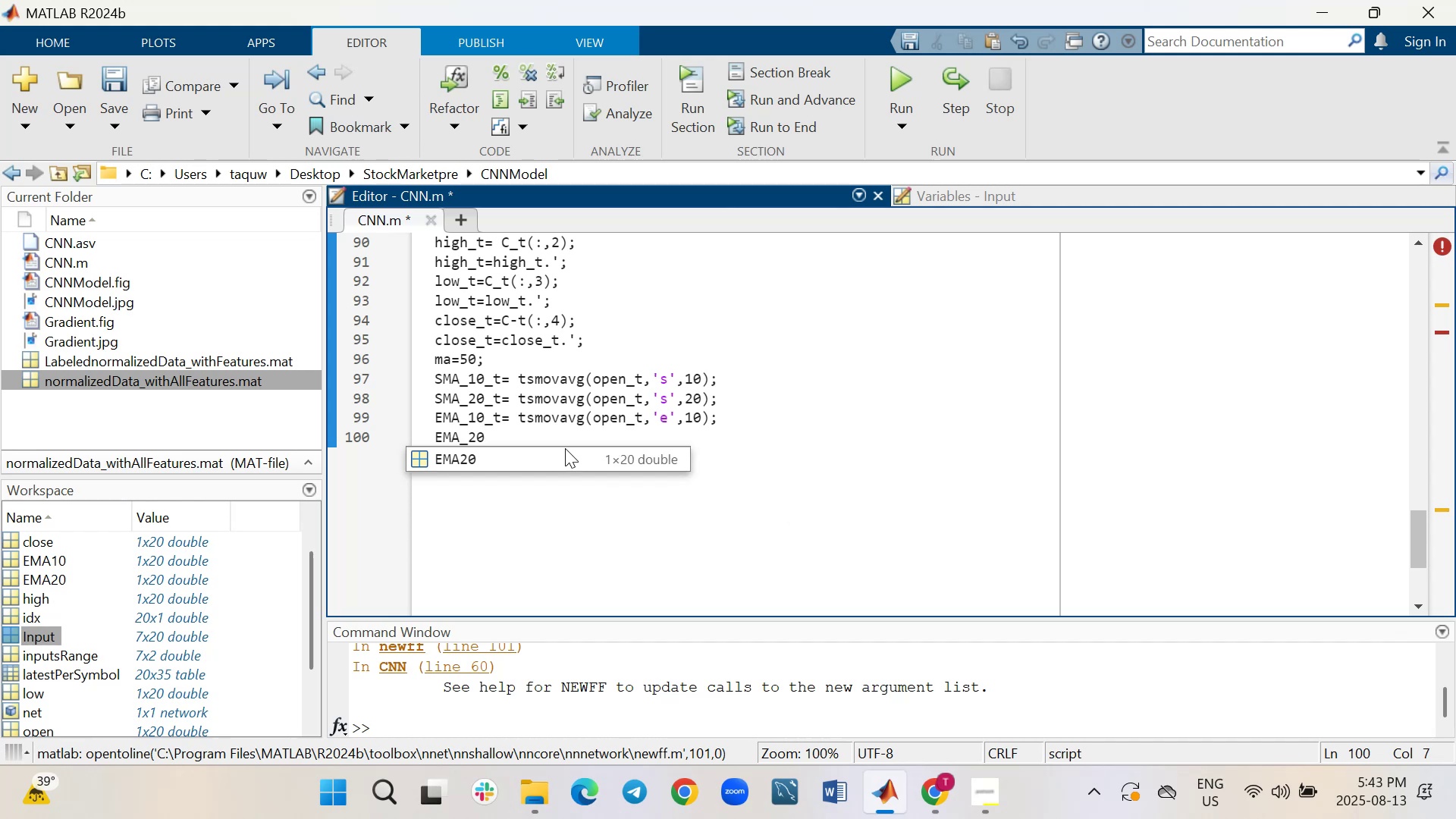 
key(Shift+Minus)
 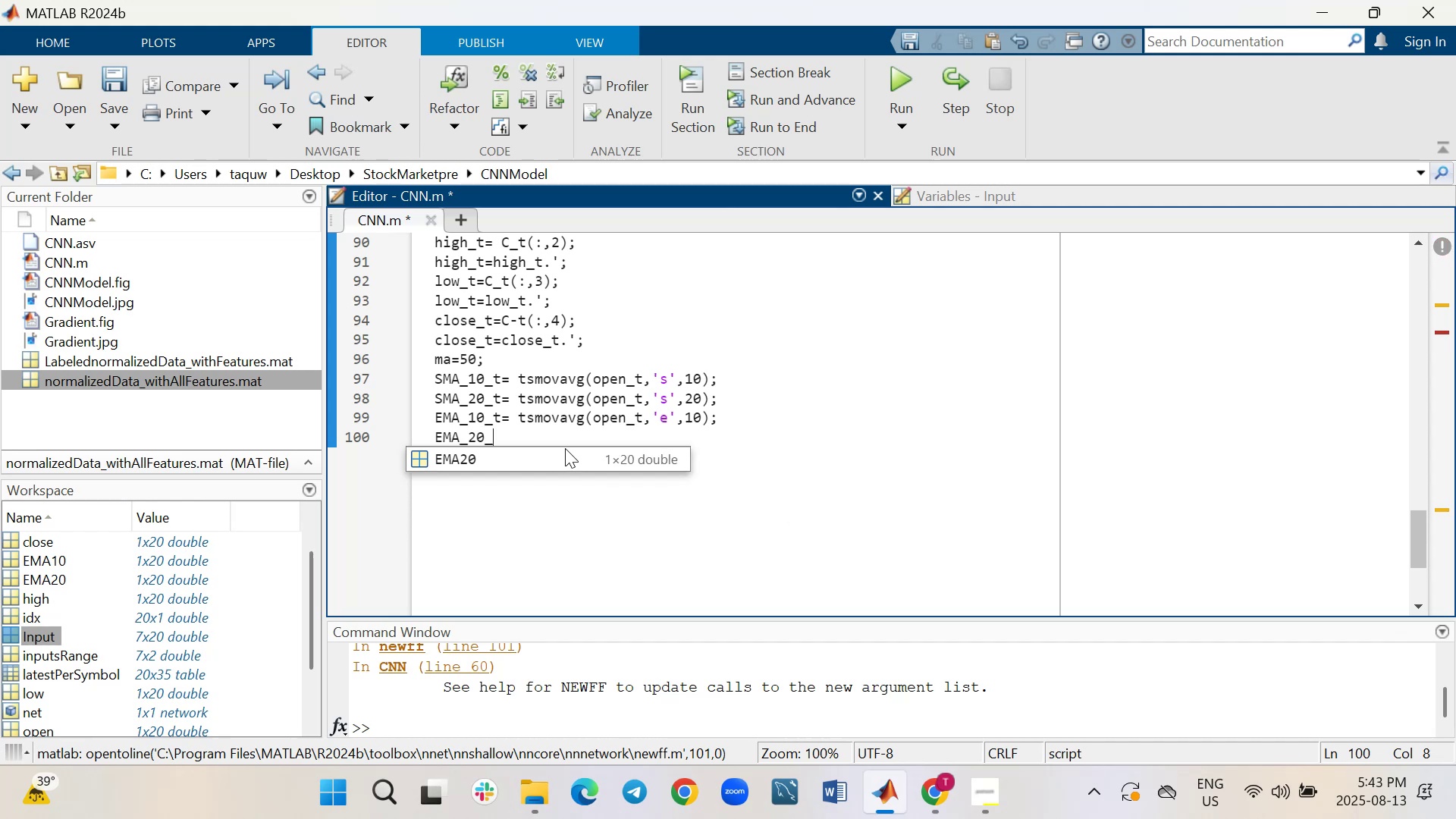 
key(T)
 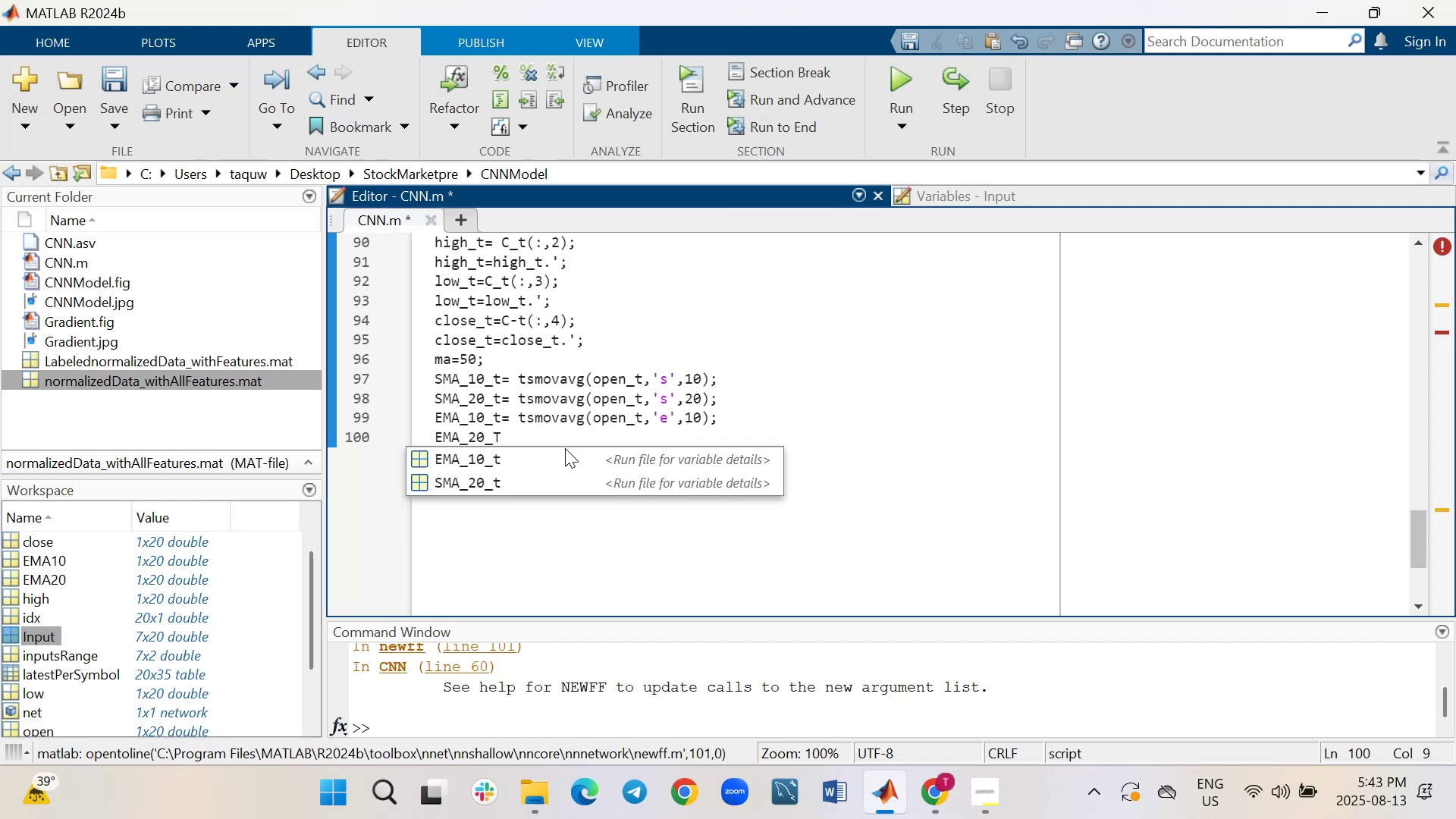 
key(Backspace)
 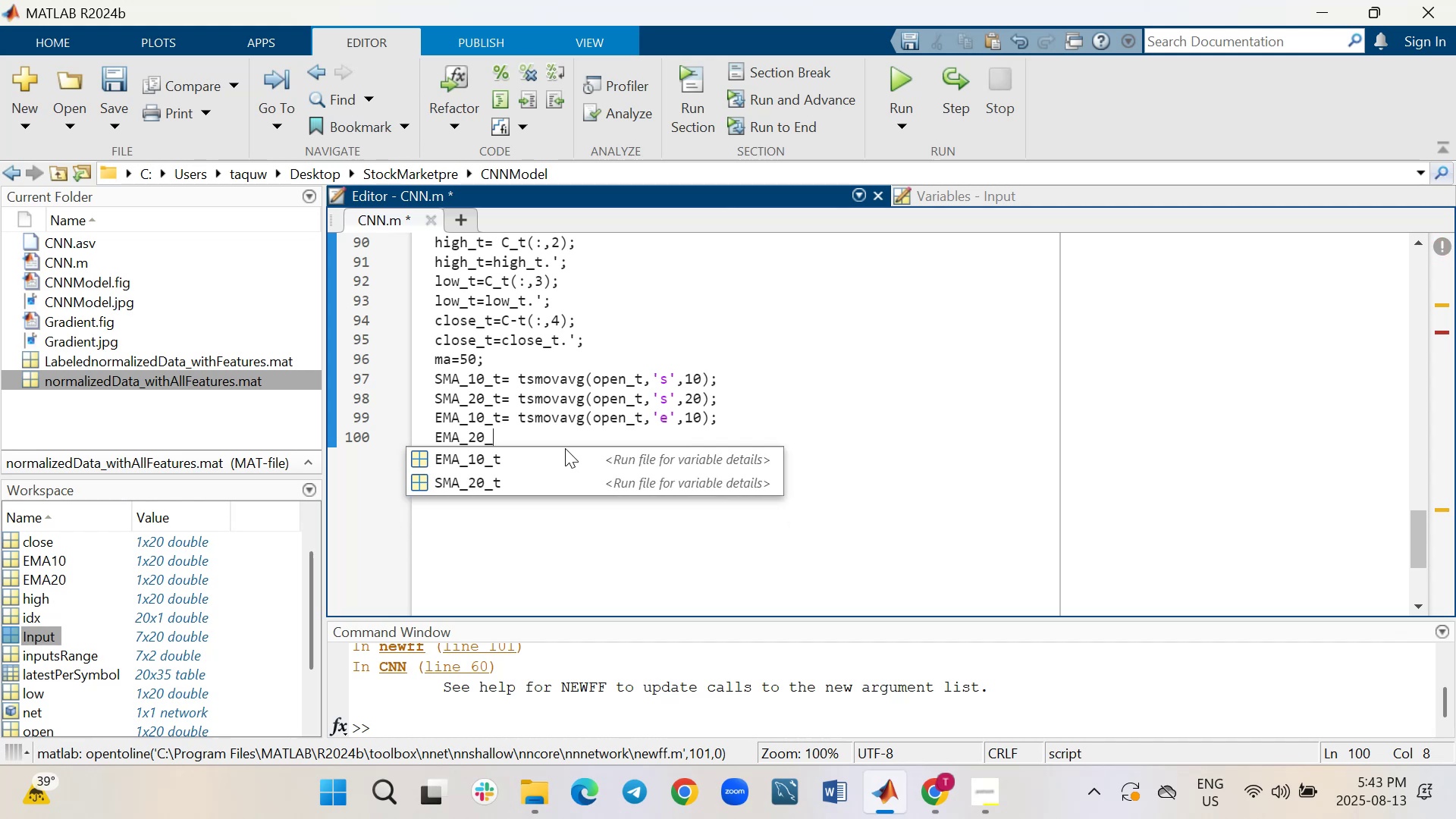 
key(CapsLock)
 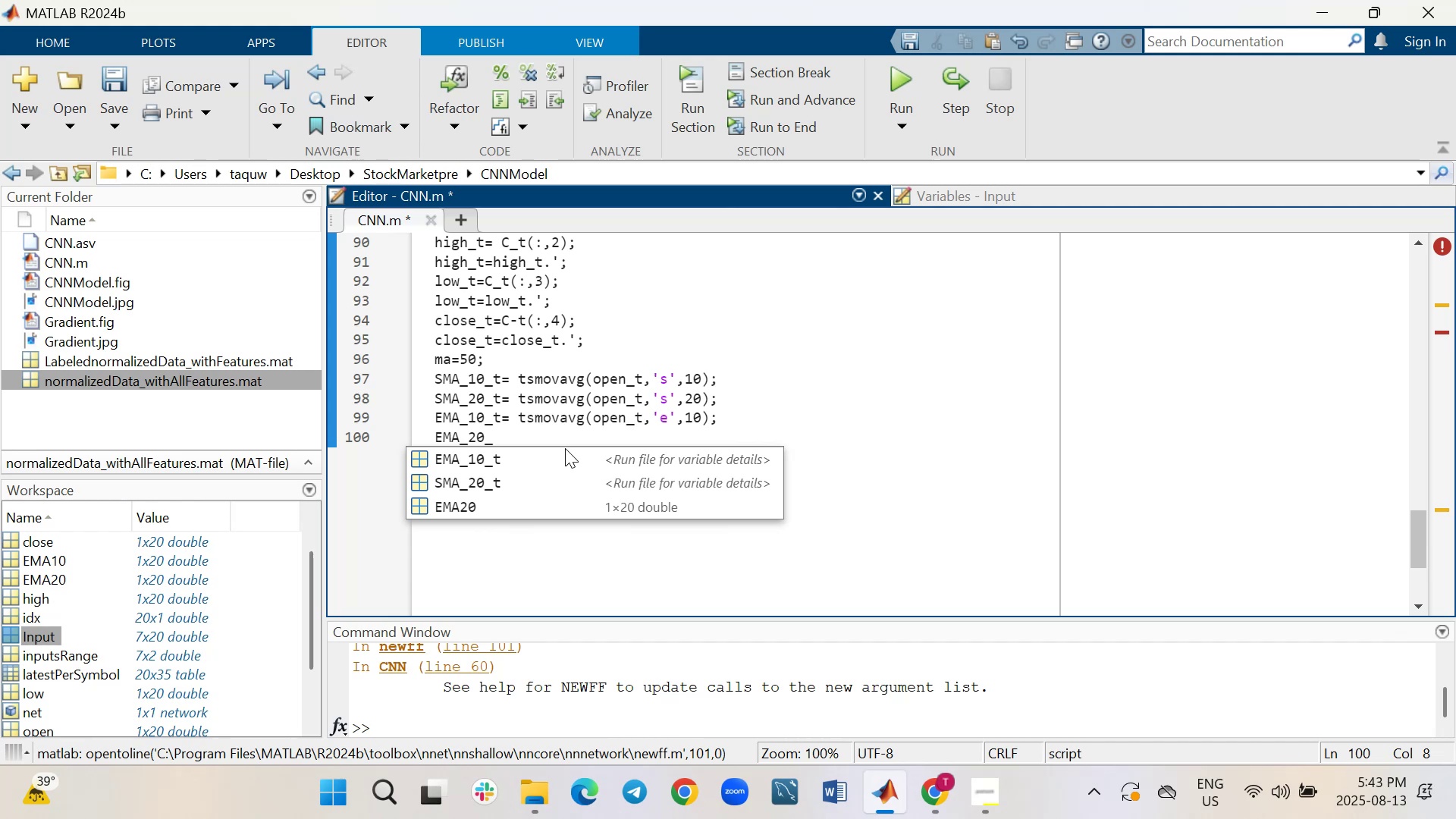 
key(T)
 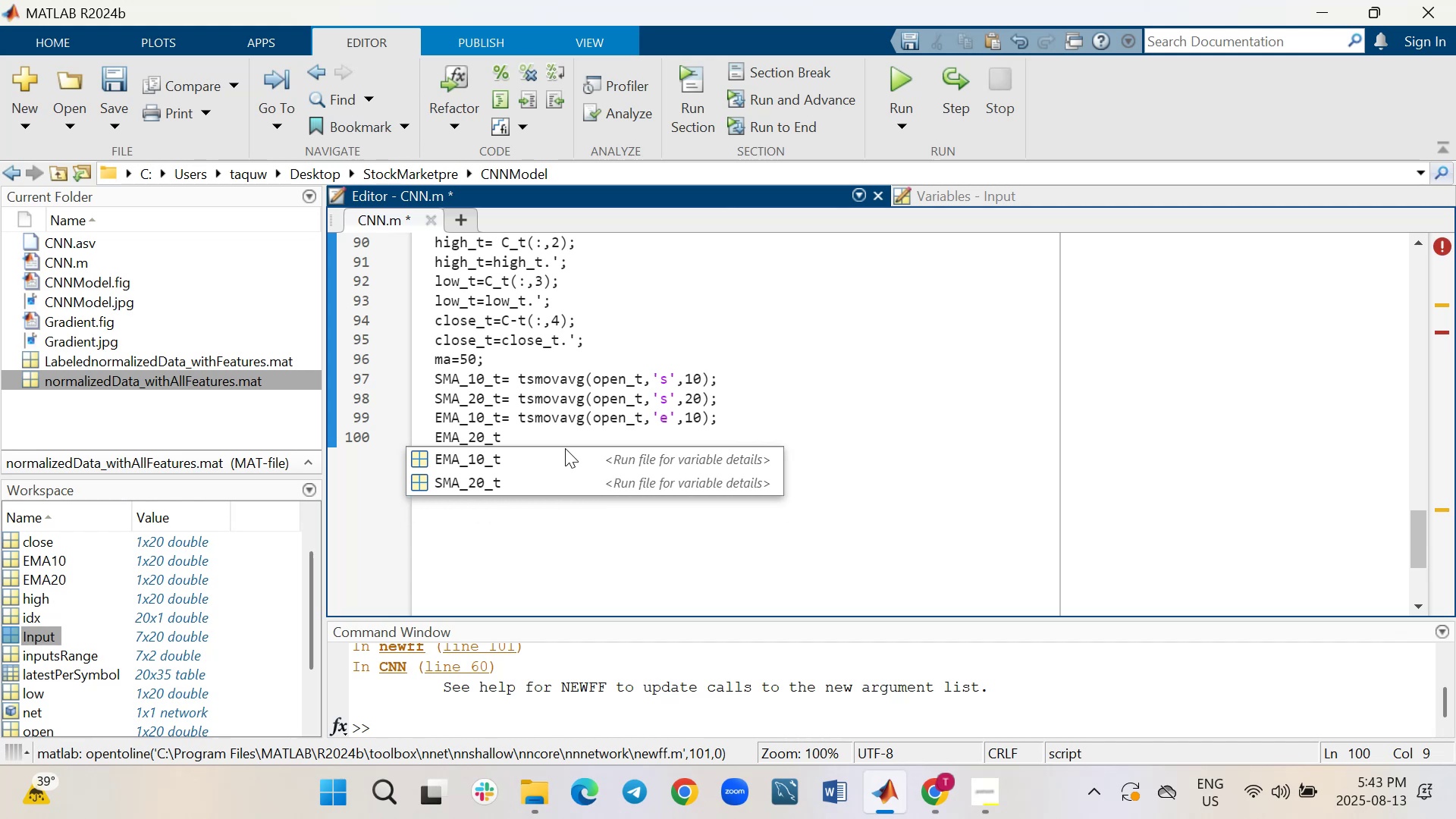 
key(Equal)
 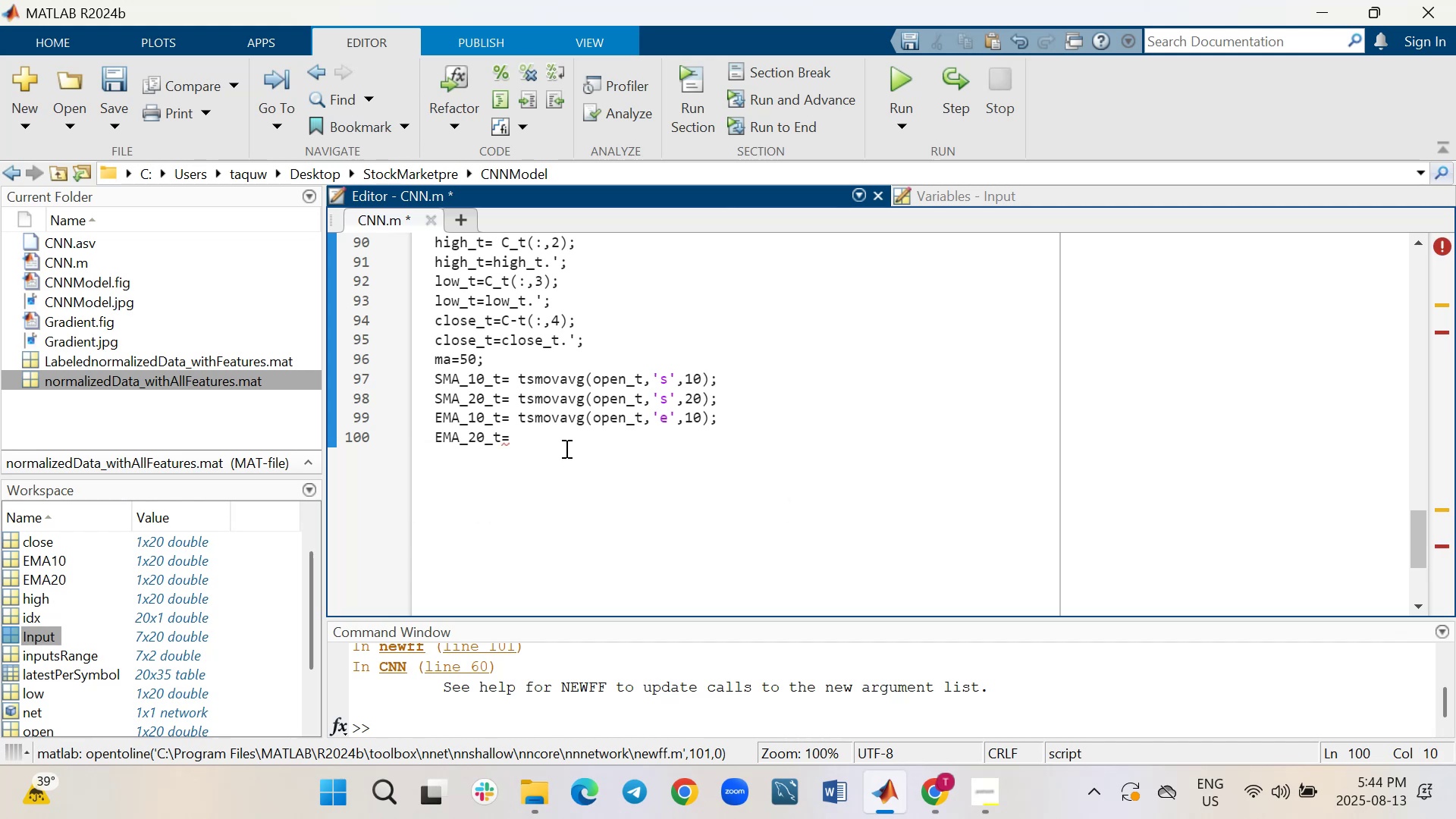 
wait(10.84)
 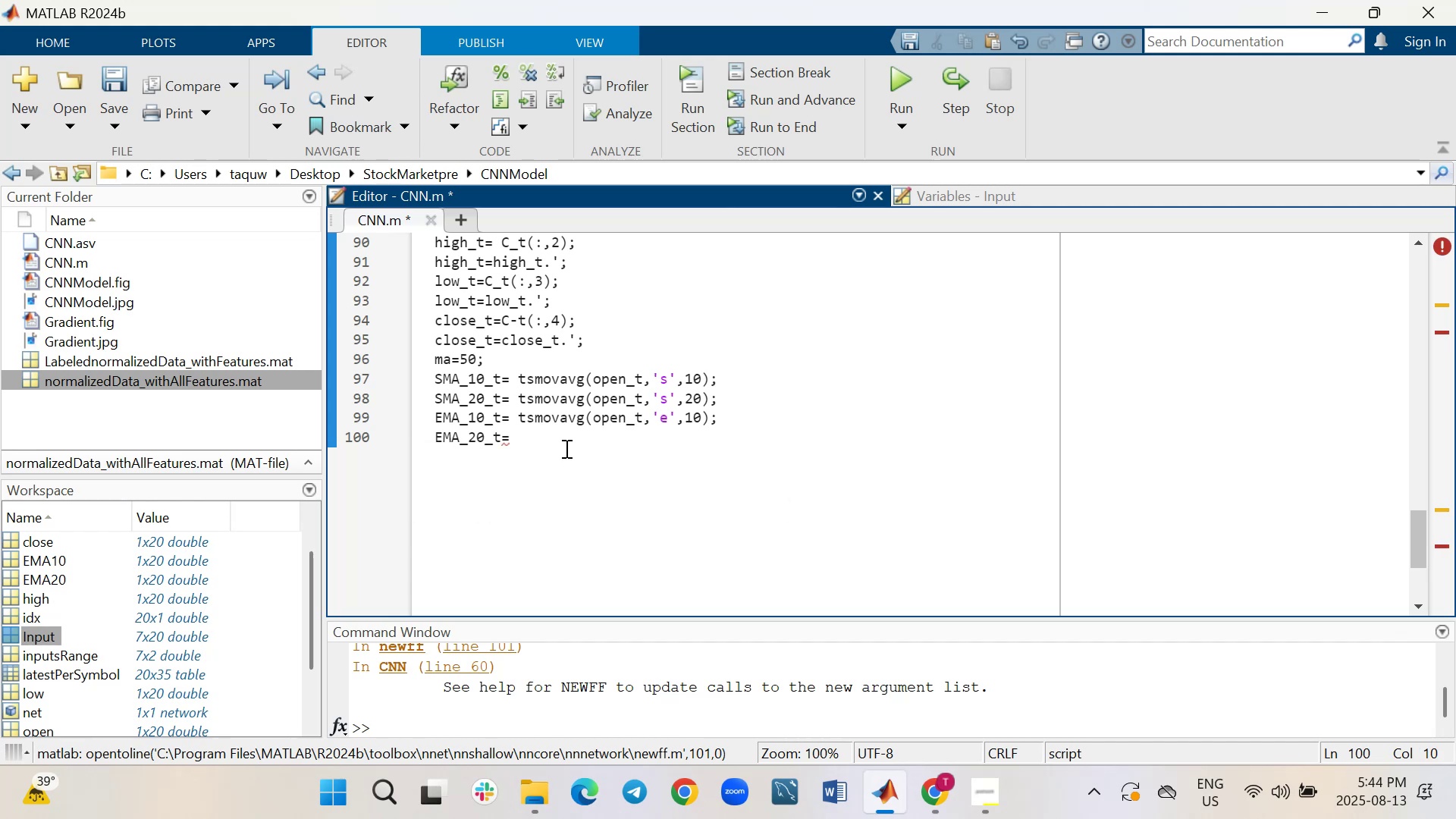 
type( tsmovavg(open_t,'e)
 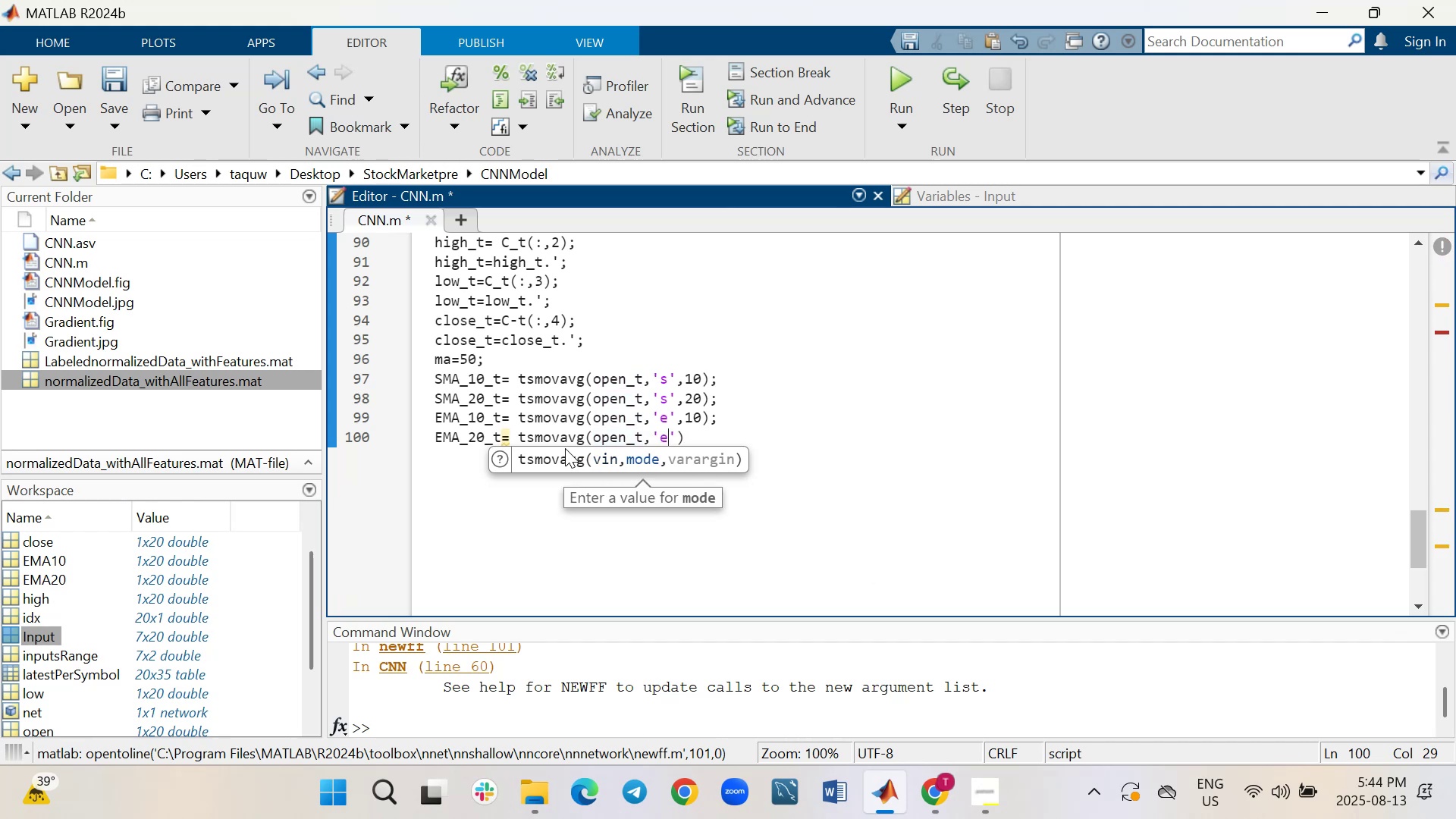 
key(ArrowRight)
 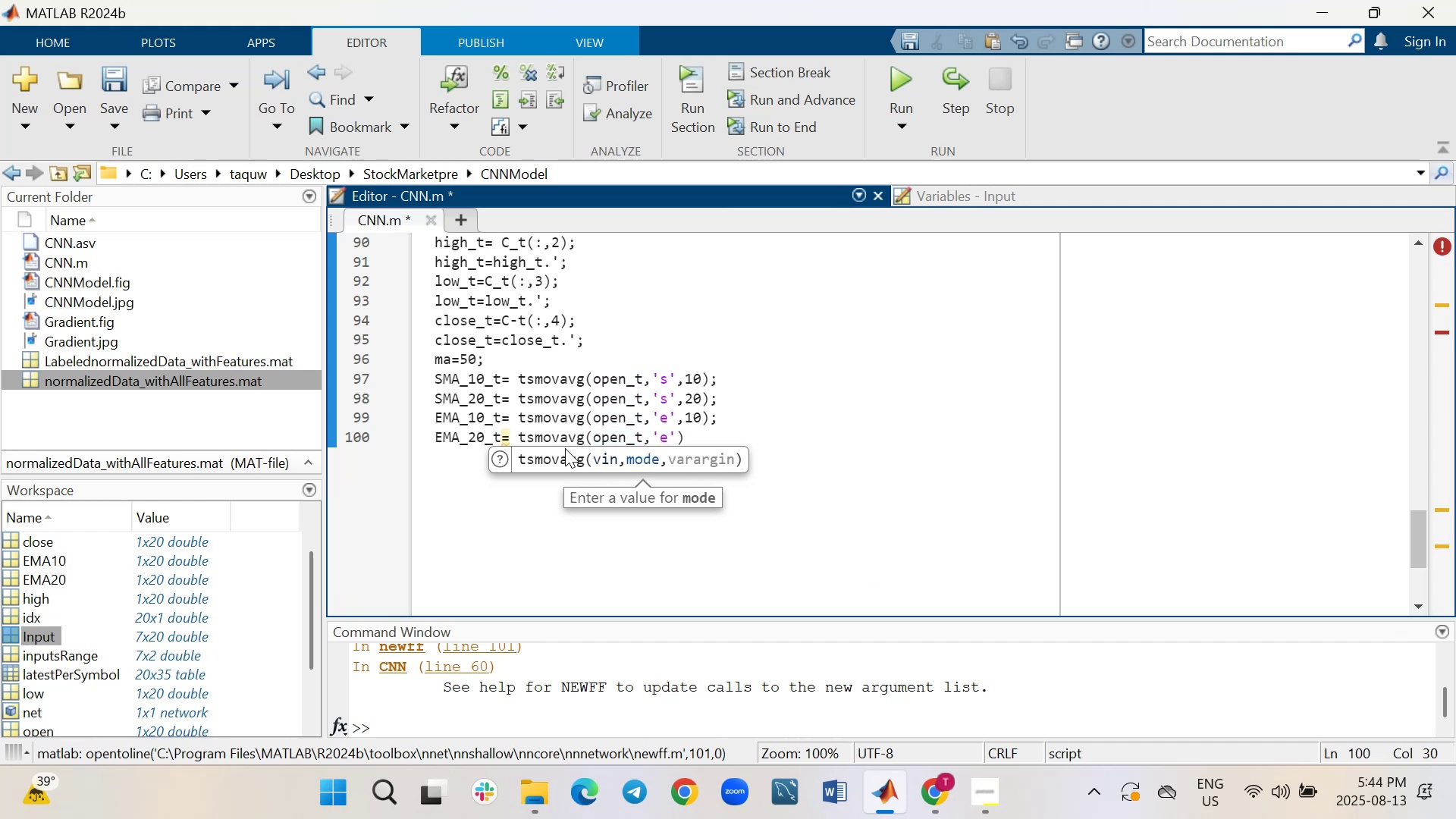 
type(,20)
 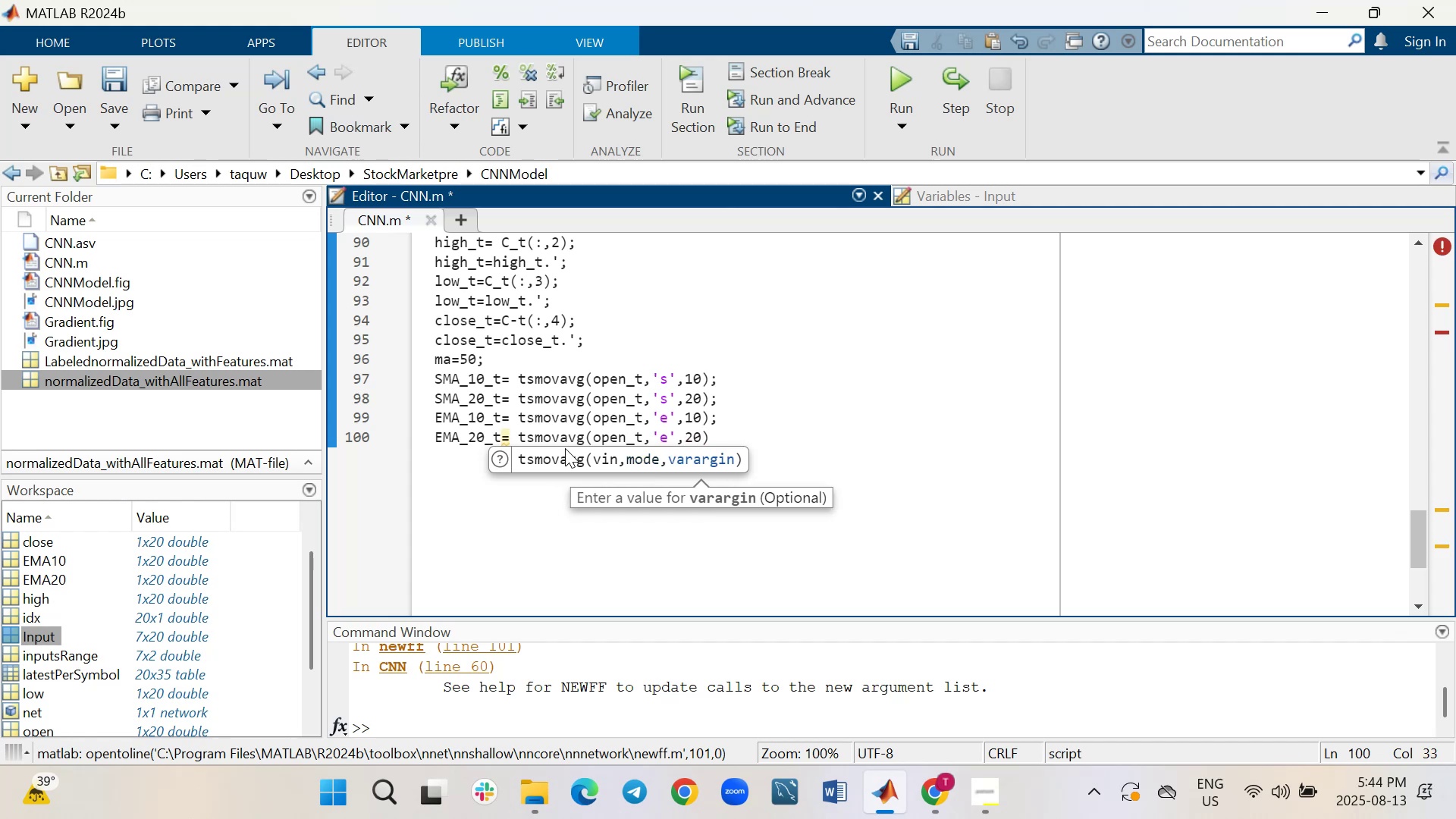 
key(ArrowRight)
 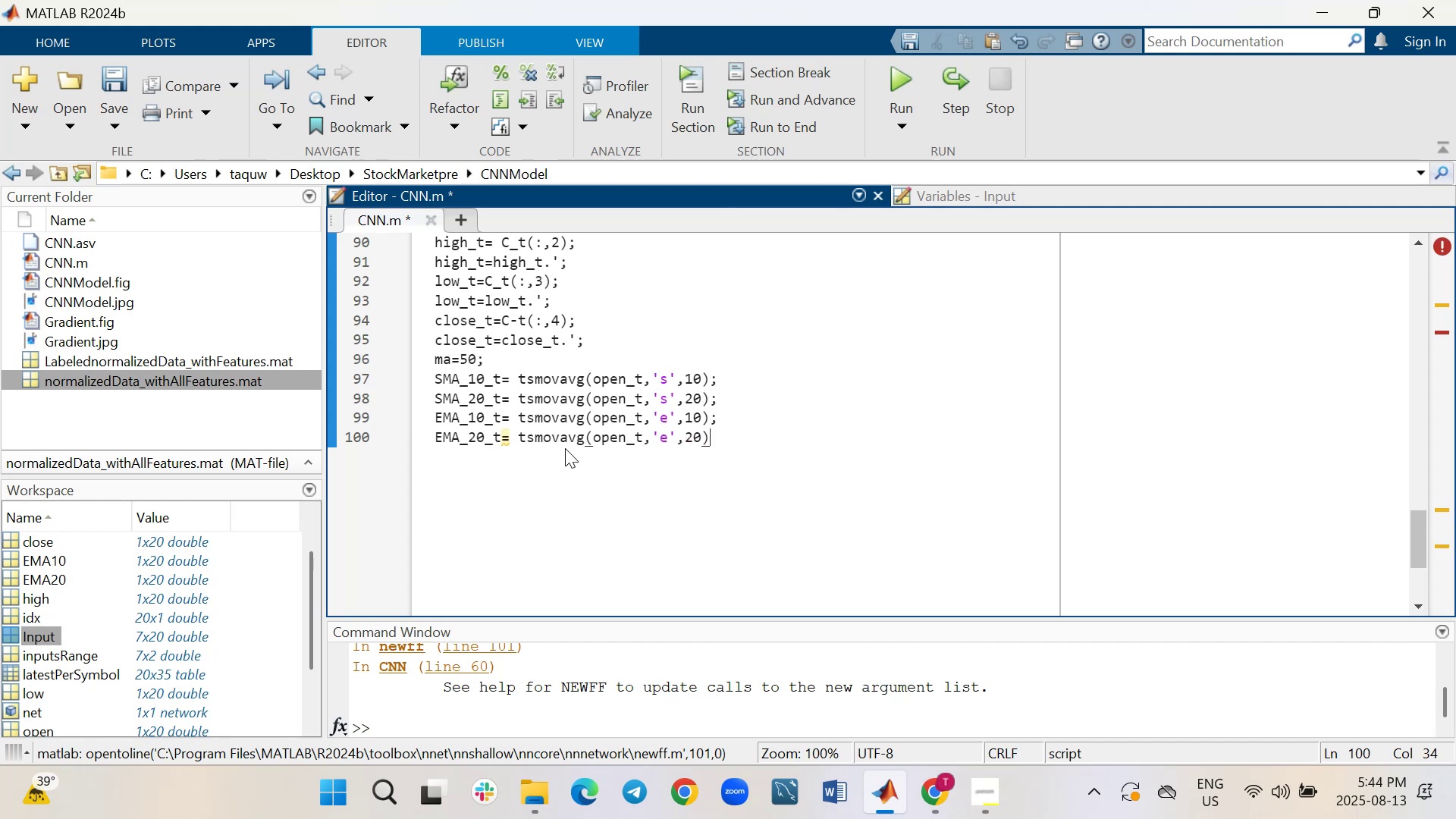 
key(Semicolon)
 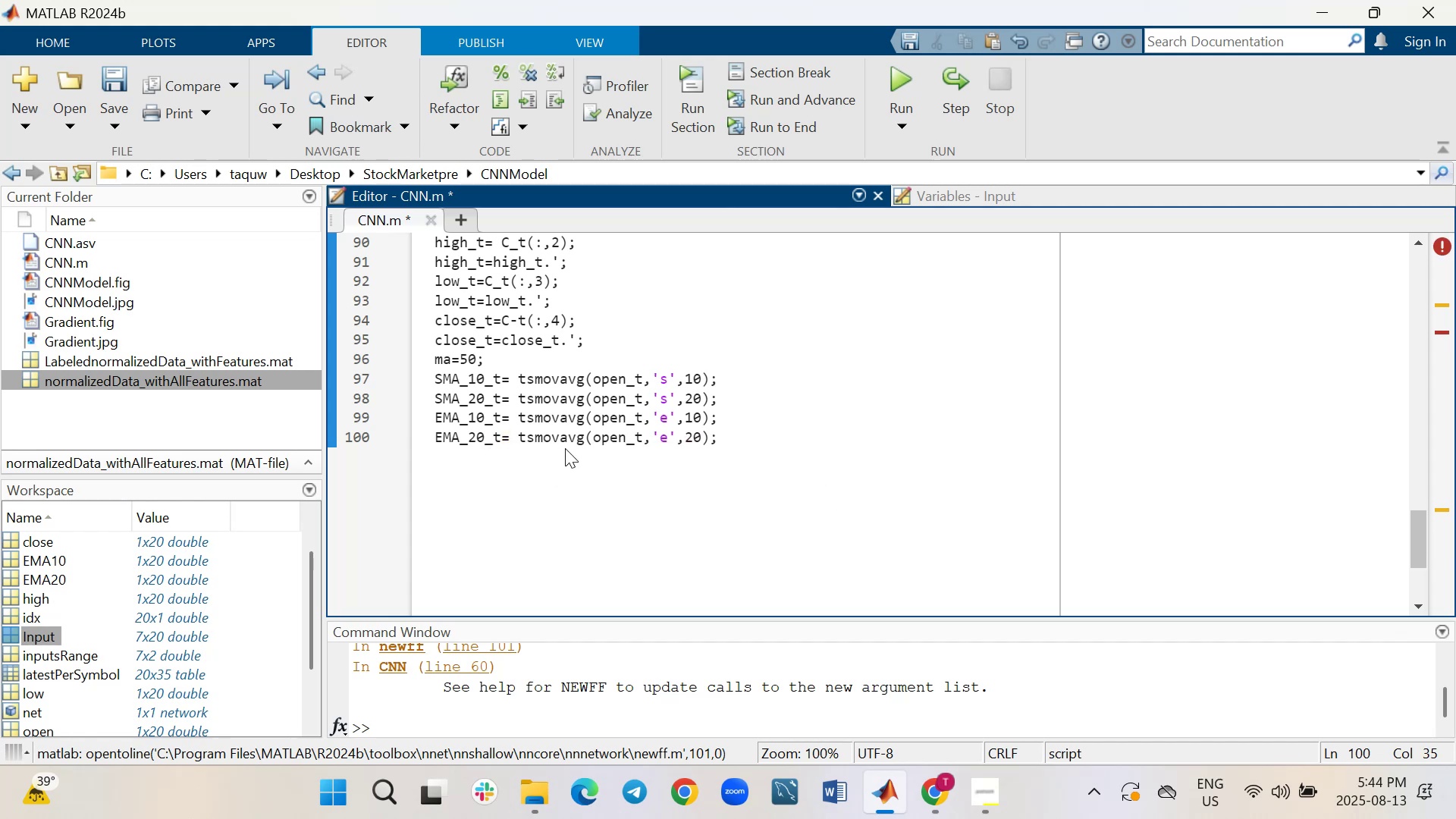 
key(Shift+ShiftRight)
 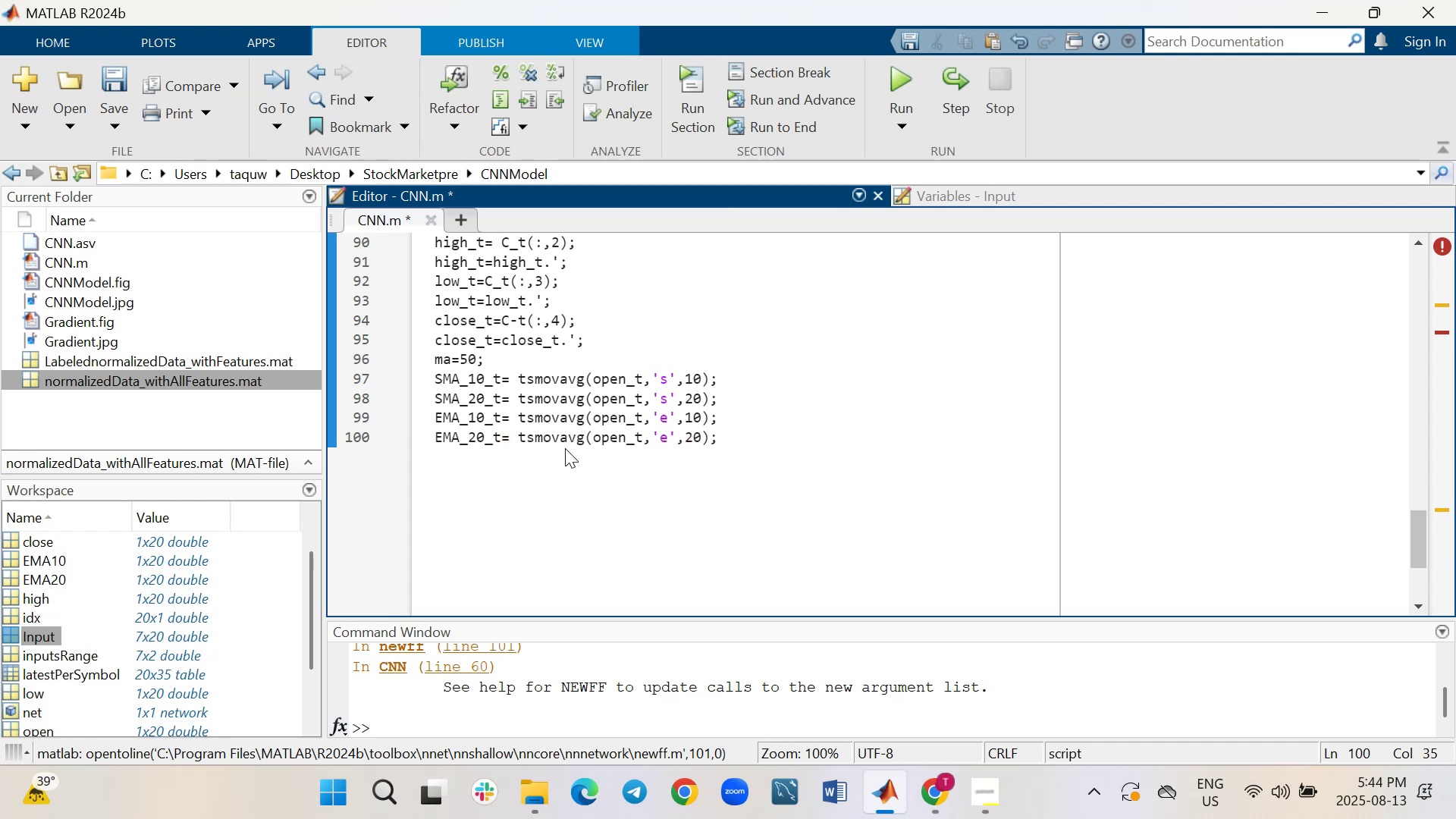 
key(Shift+Enter)
 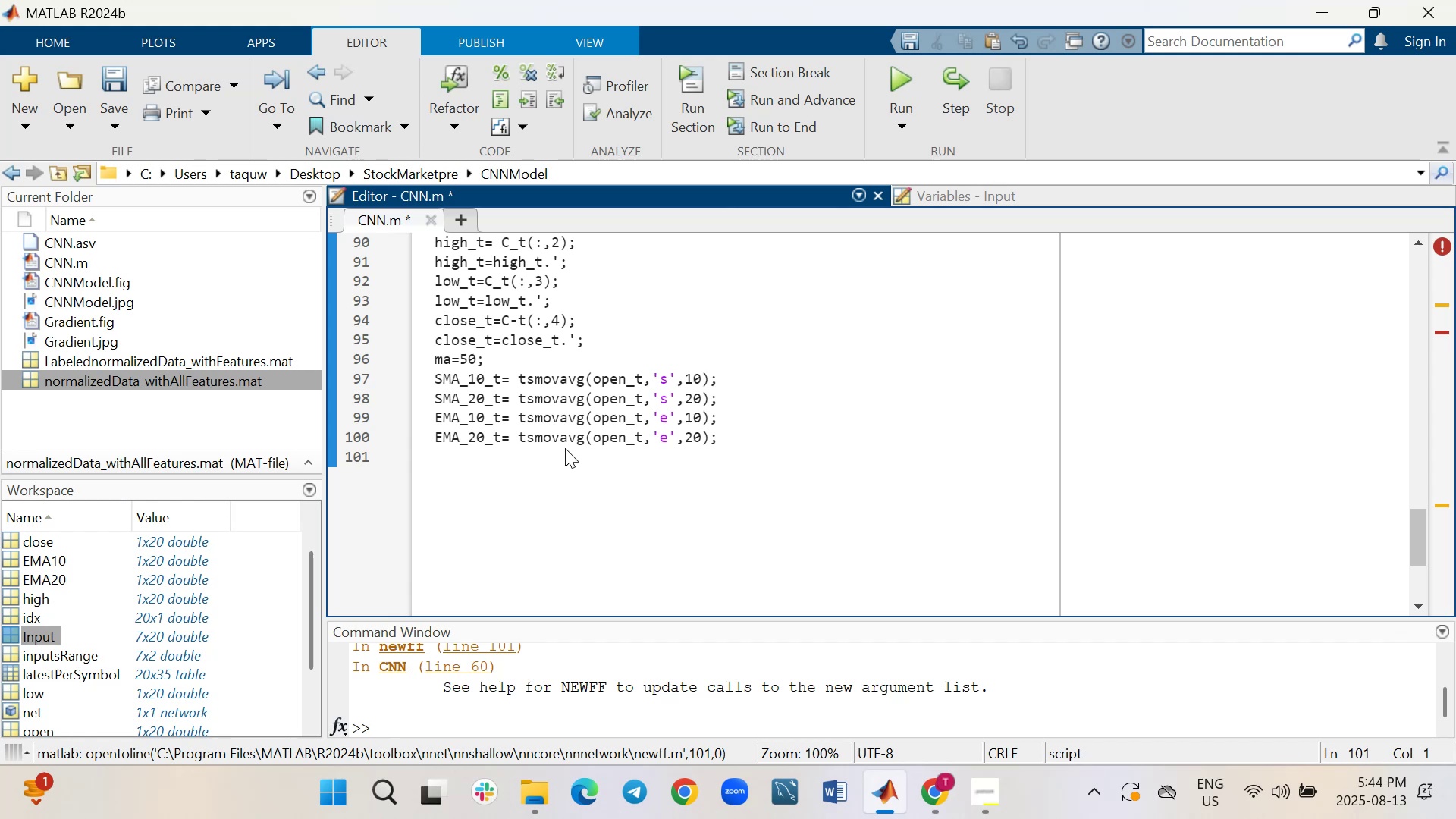 
wait(12.24)
 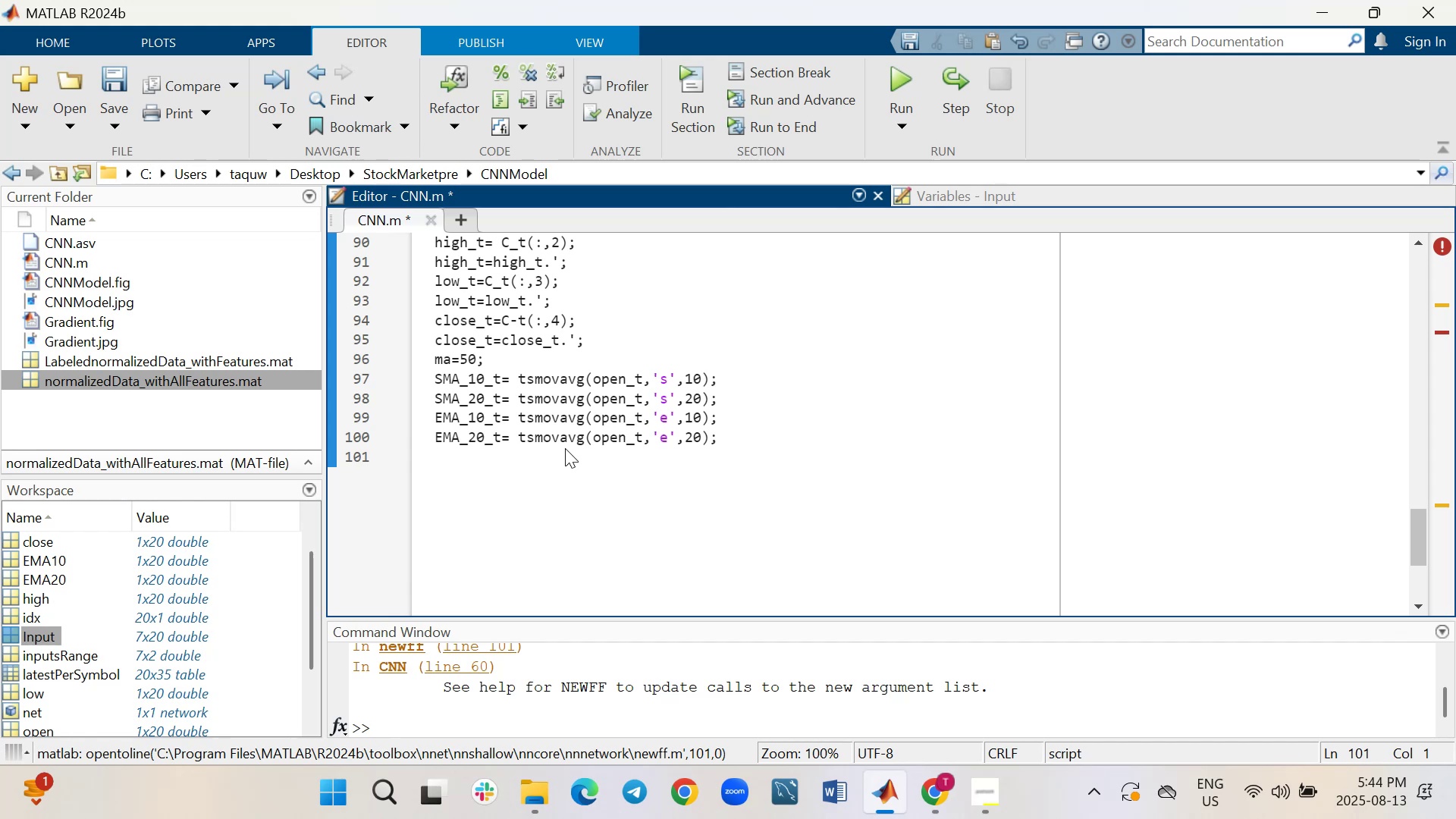 
key(Shift+ShiftRight)
 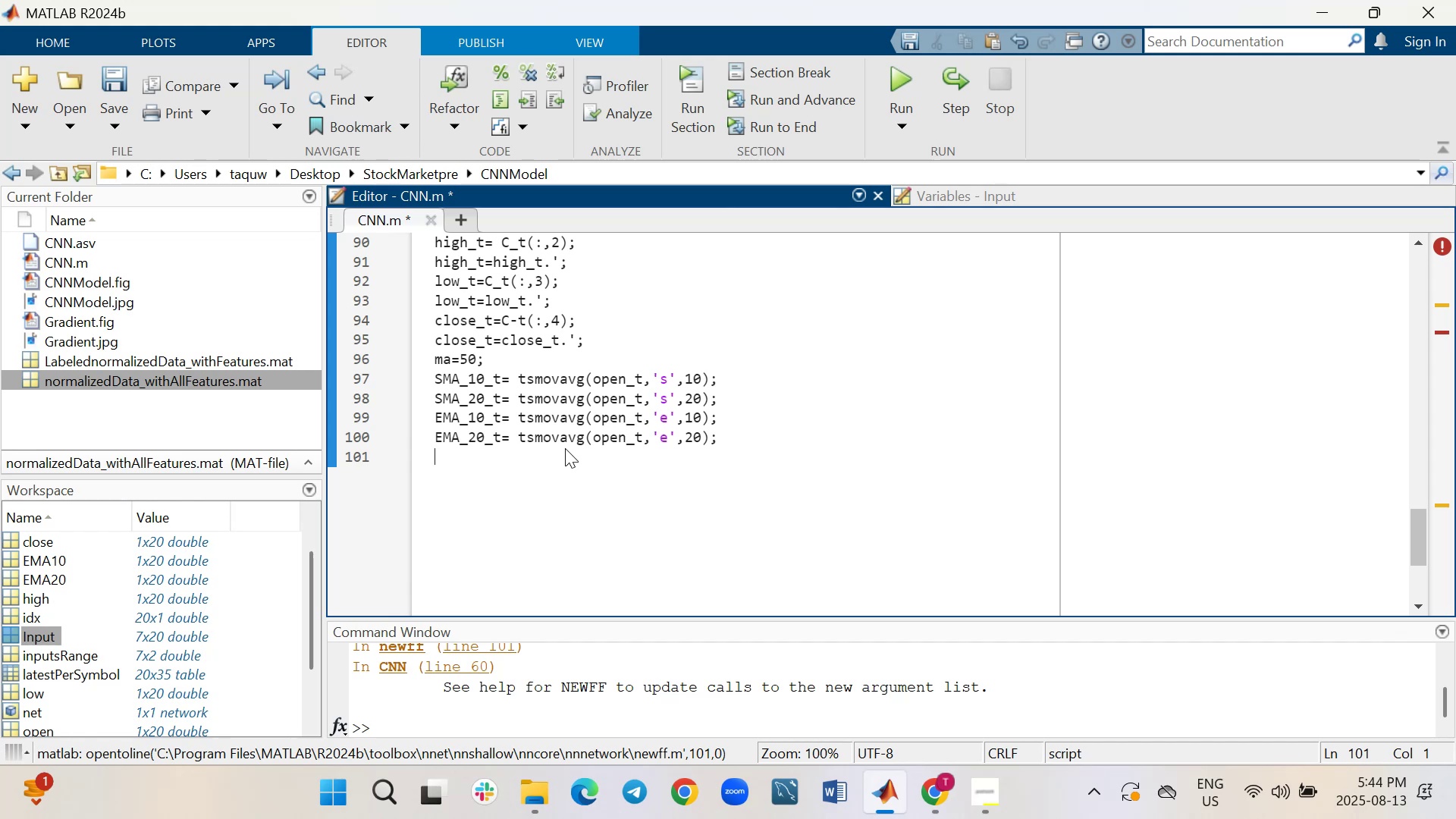 
key(Shift+Enter)
 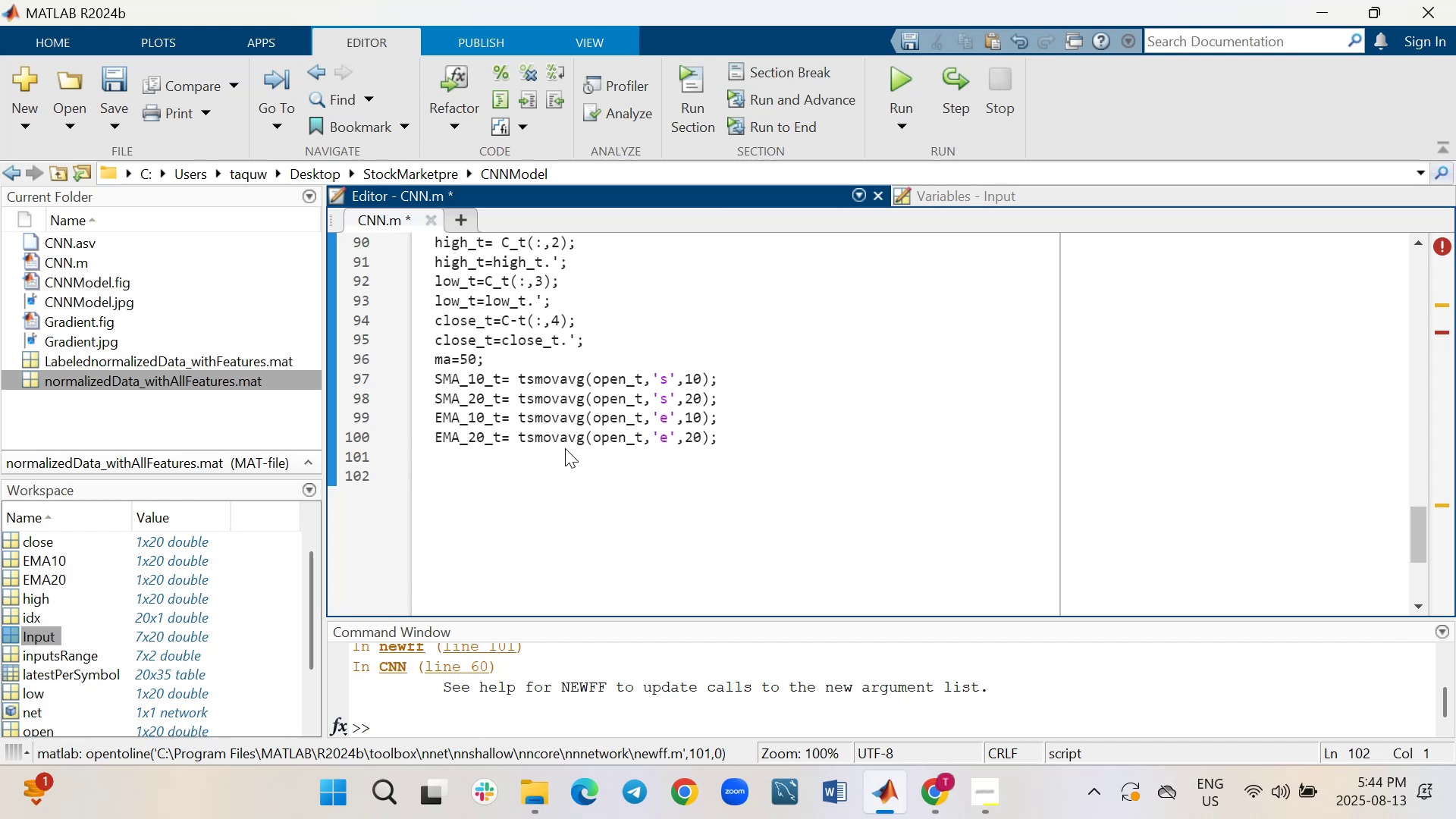 
wait(9.59)
 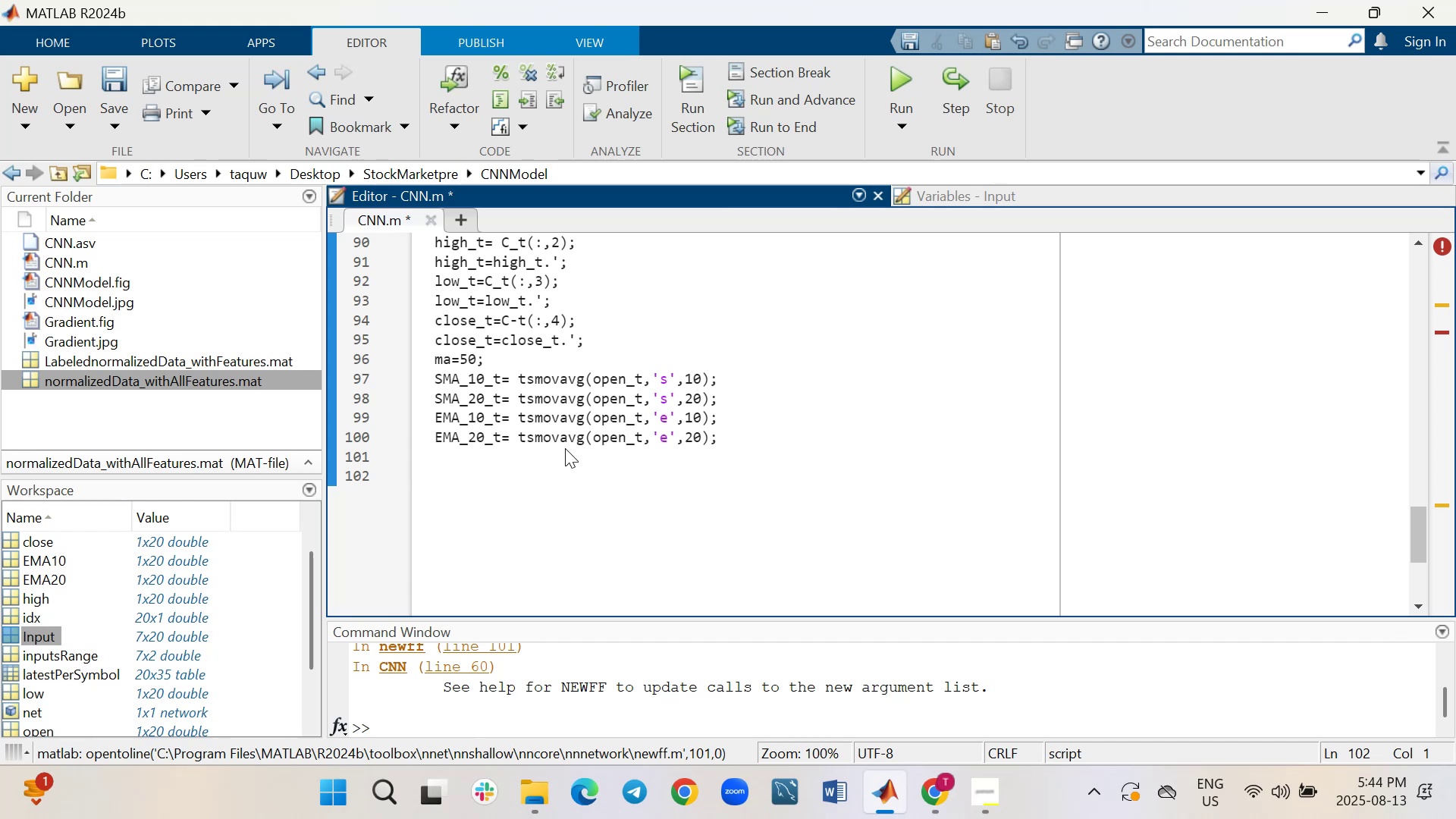 
type(Input_t= {open_t)
 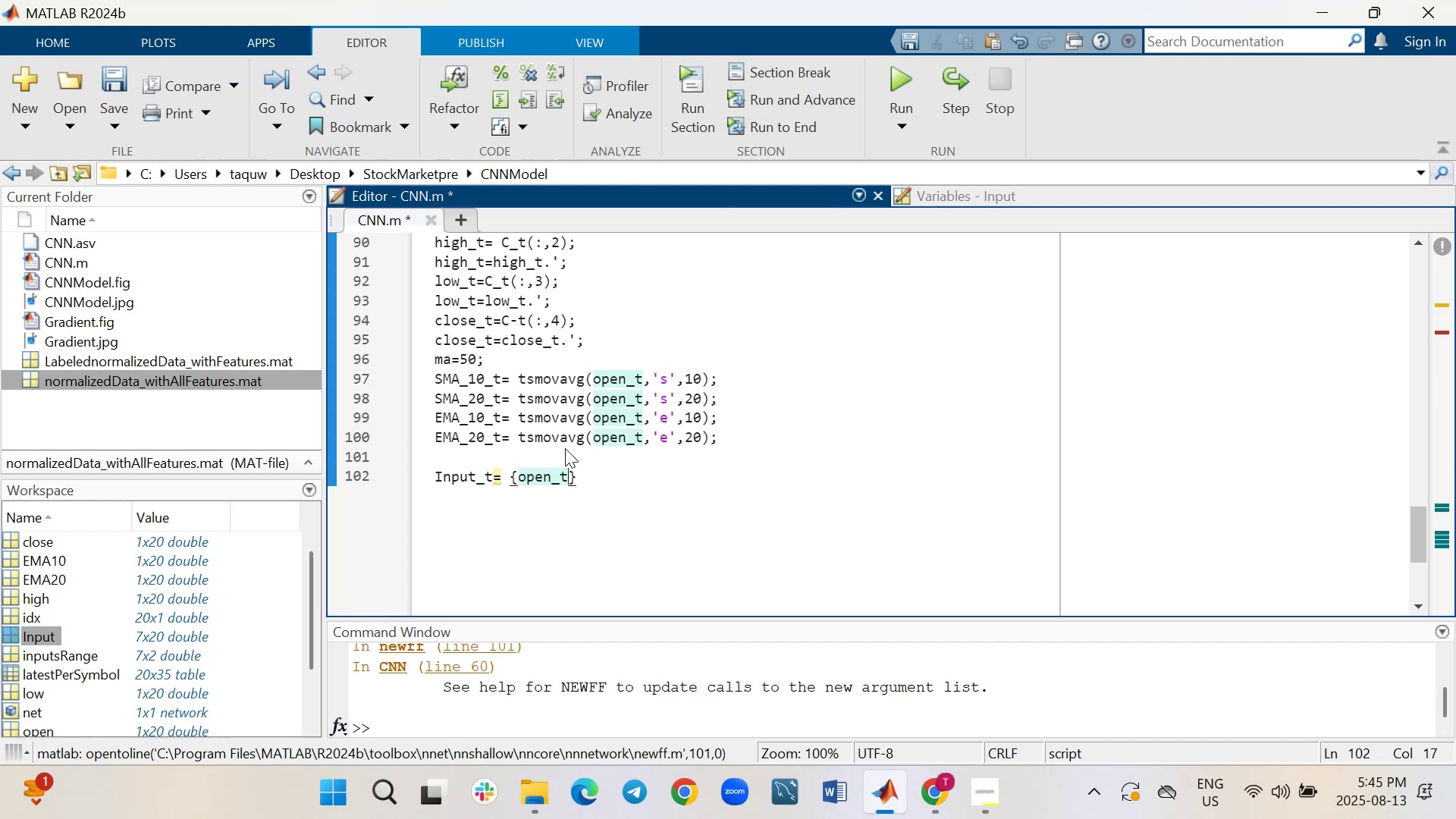 
wait(5.82)
 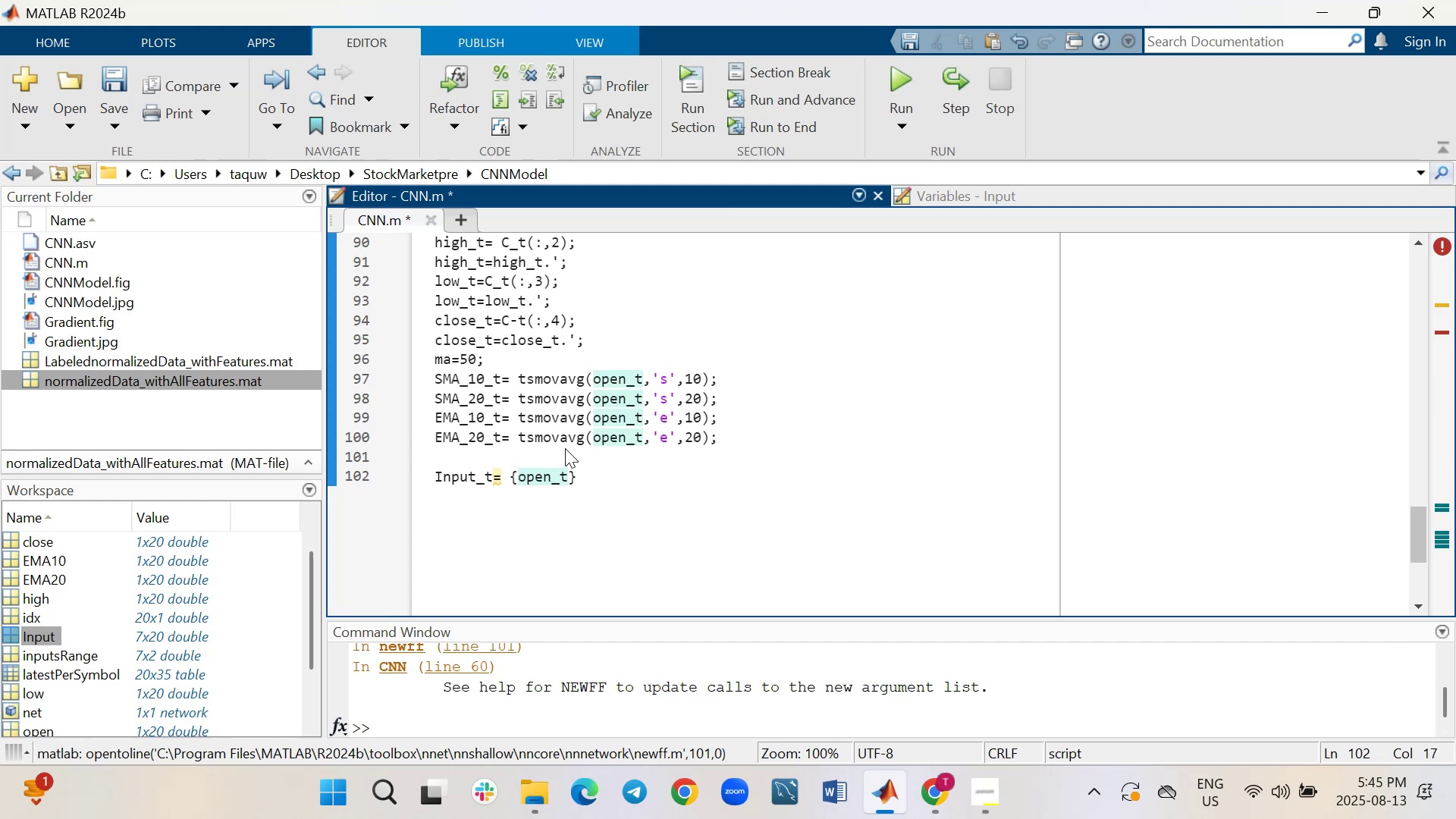 
type(; High_t; )
 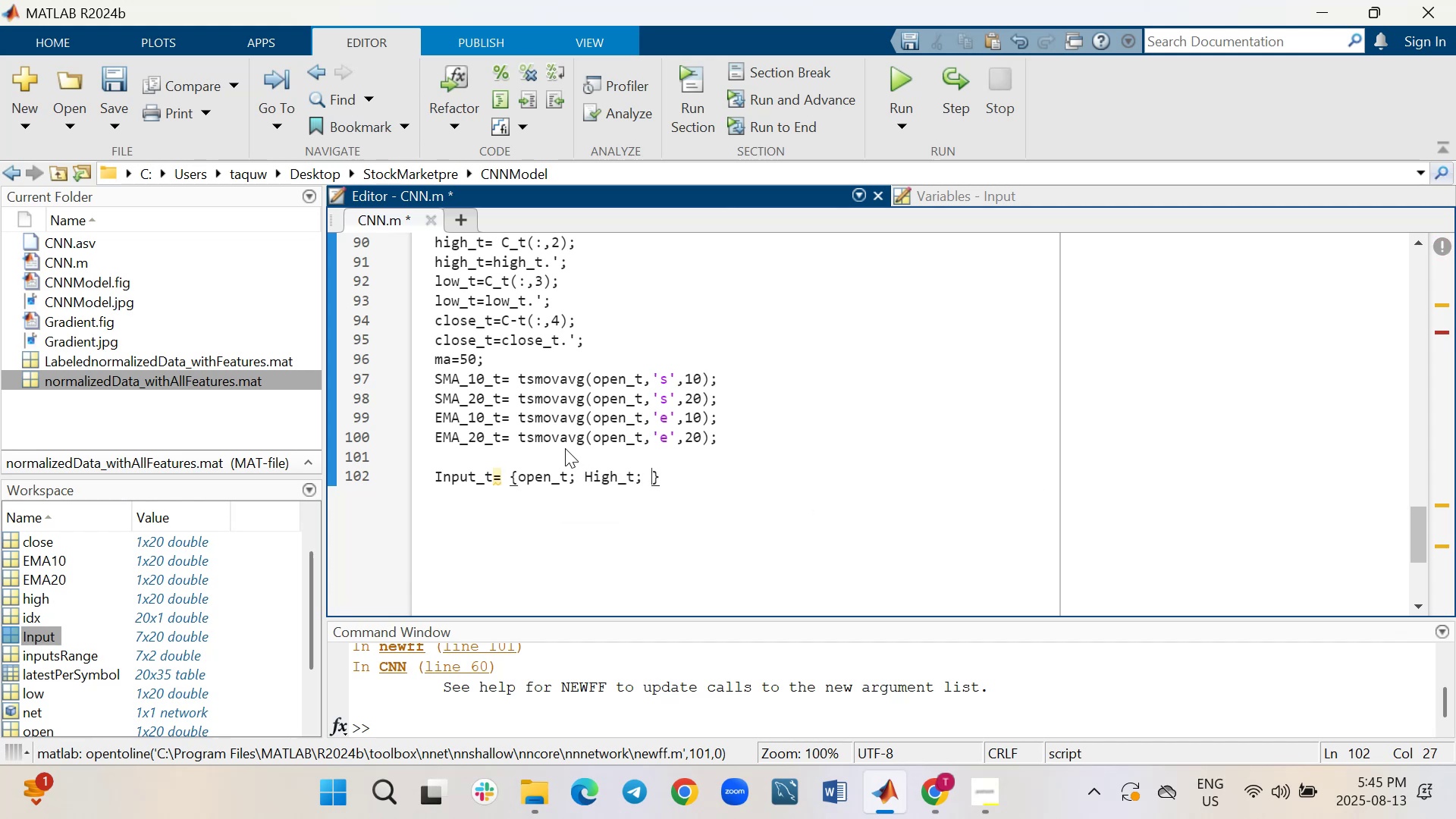 
wait(9.52)
 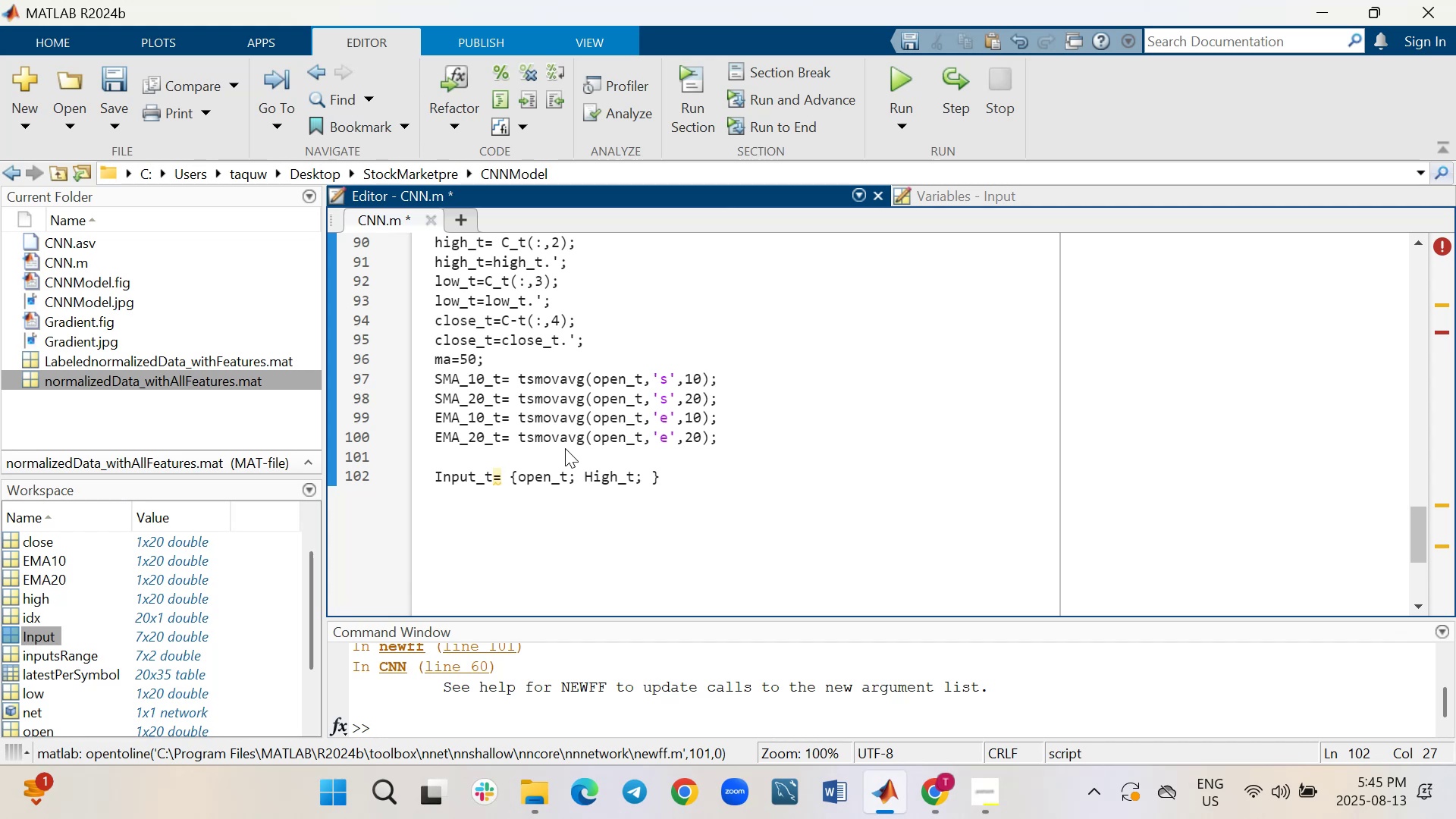 
key(ArrowLeft)
 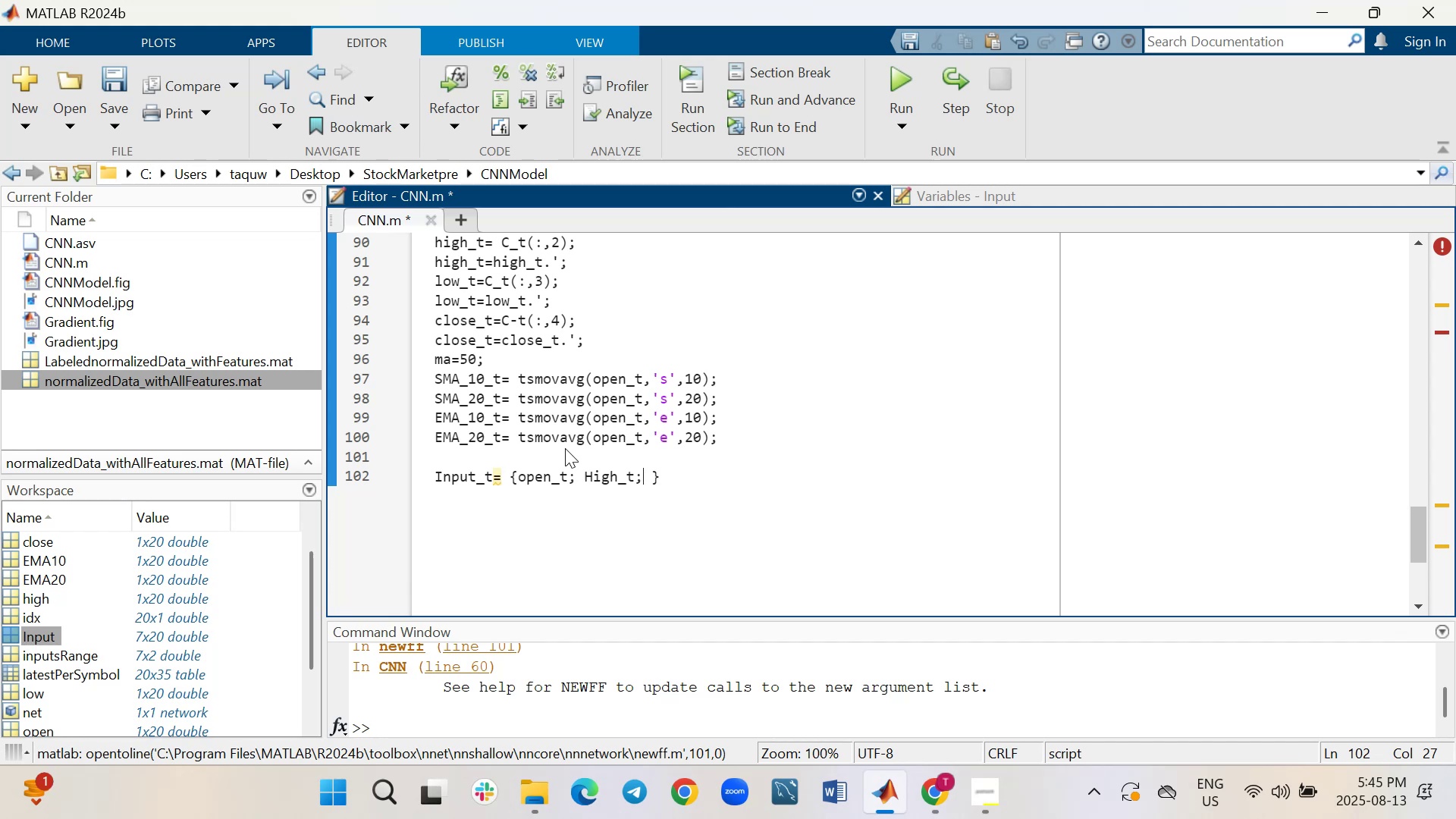 
key(ArrowLeft)
 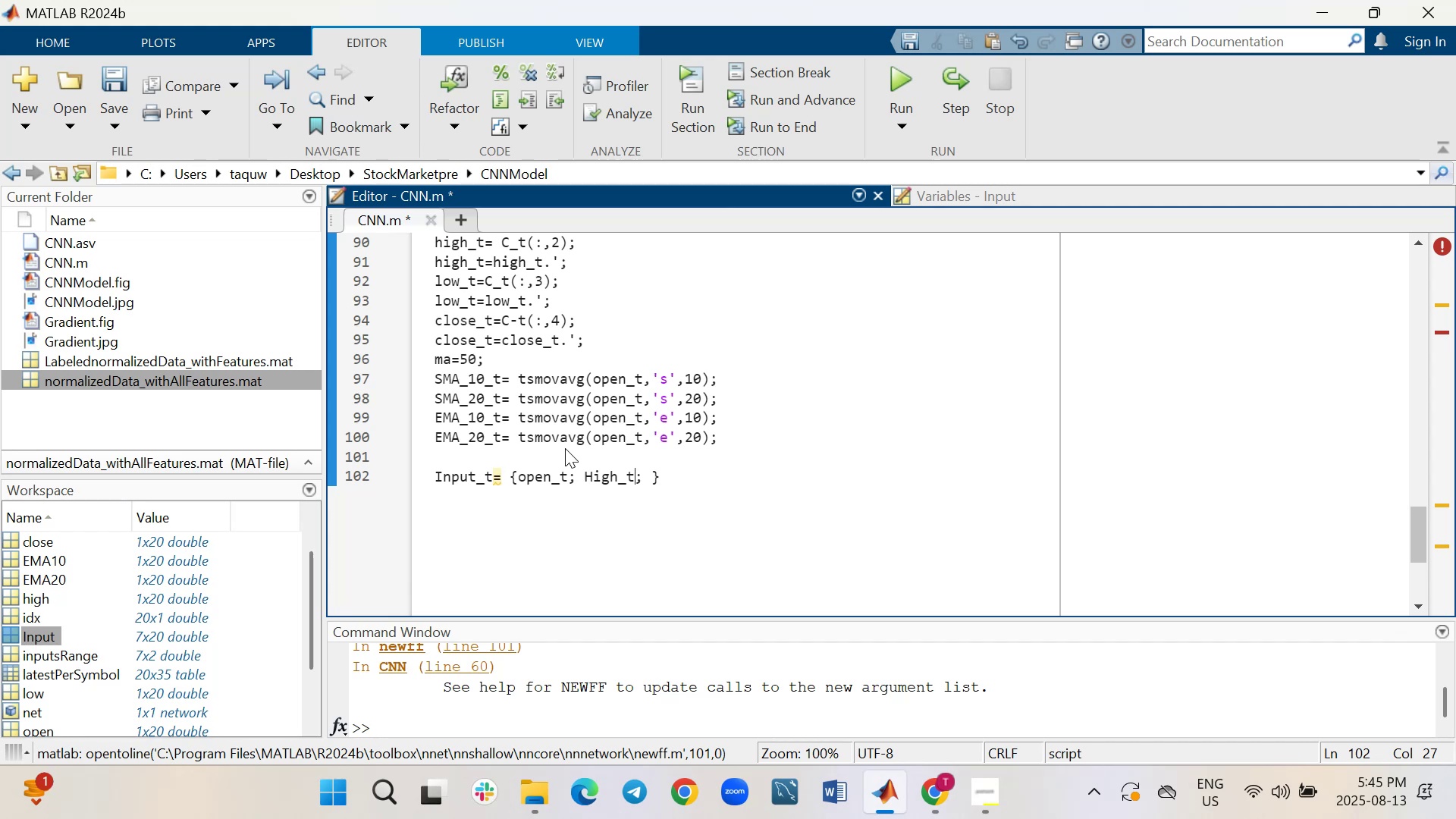 
key(ArrowLeft)
 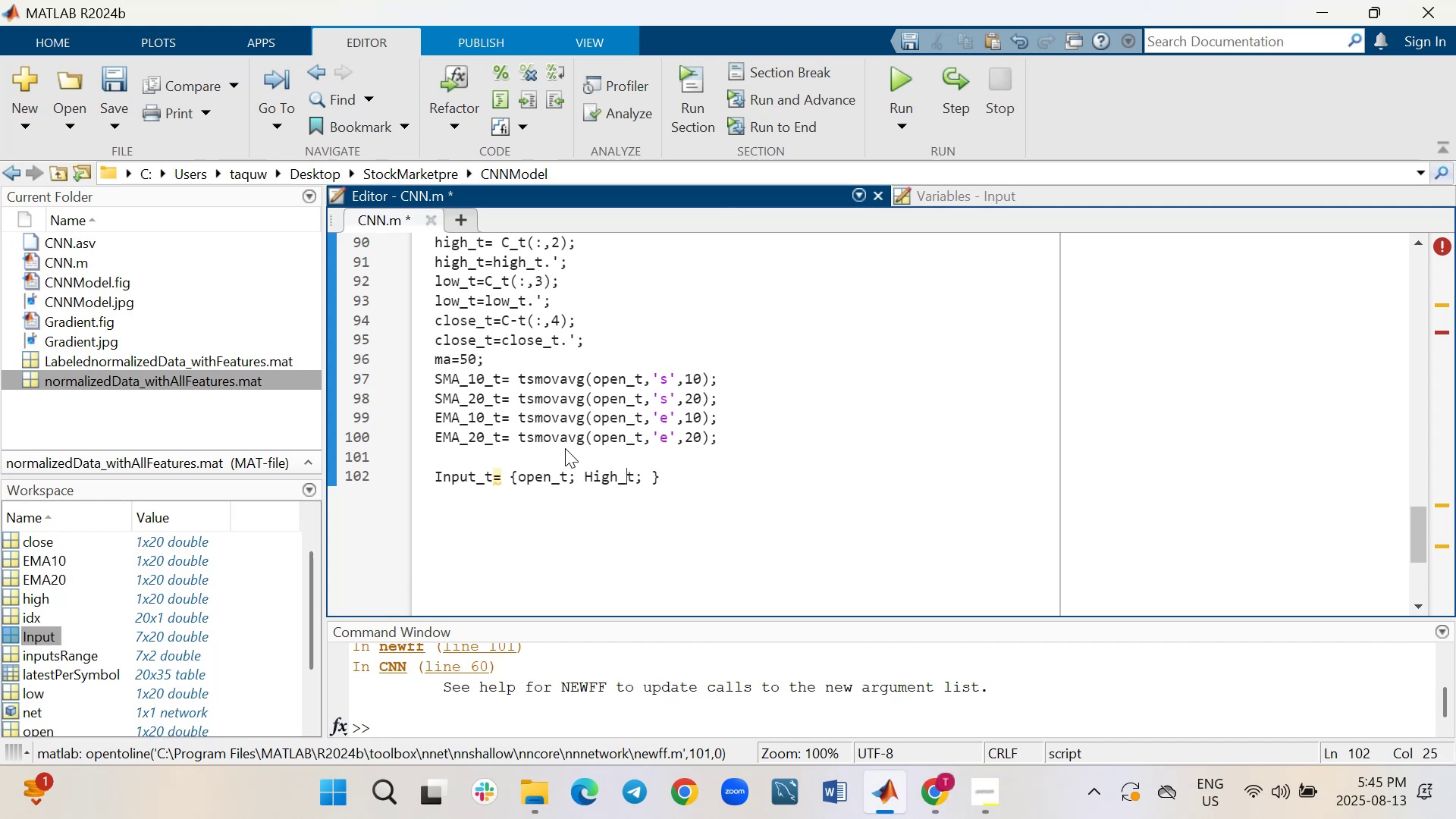 
key(ArrowLeft)
 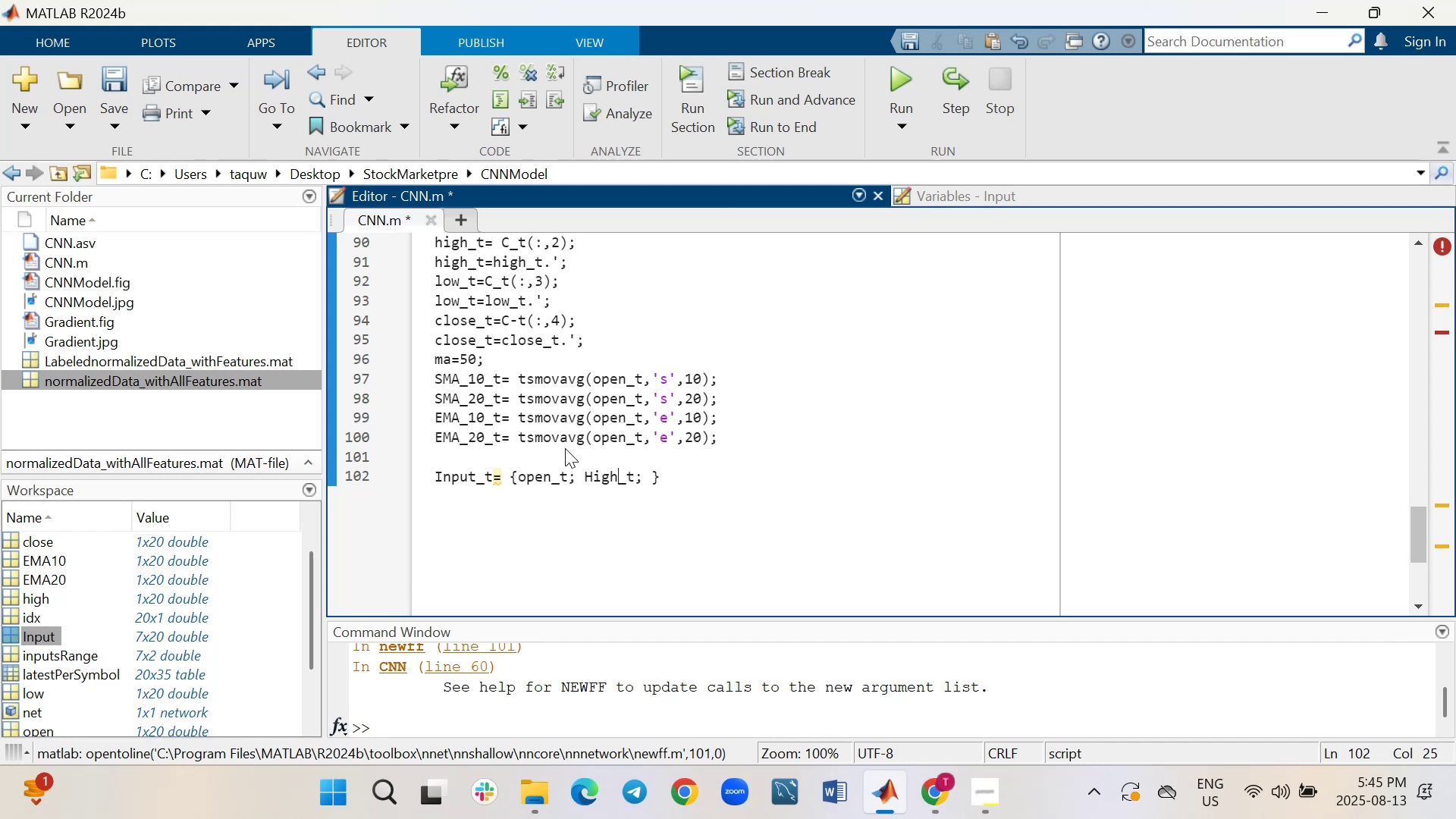 
key(ArrowLeft)
 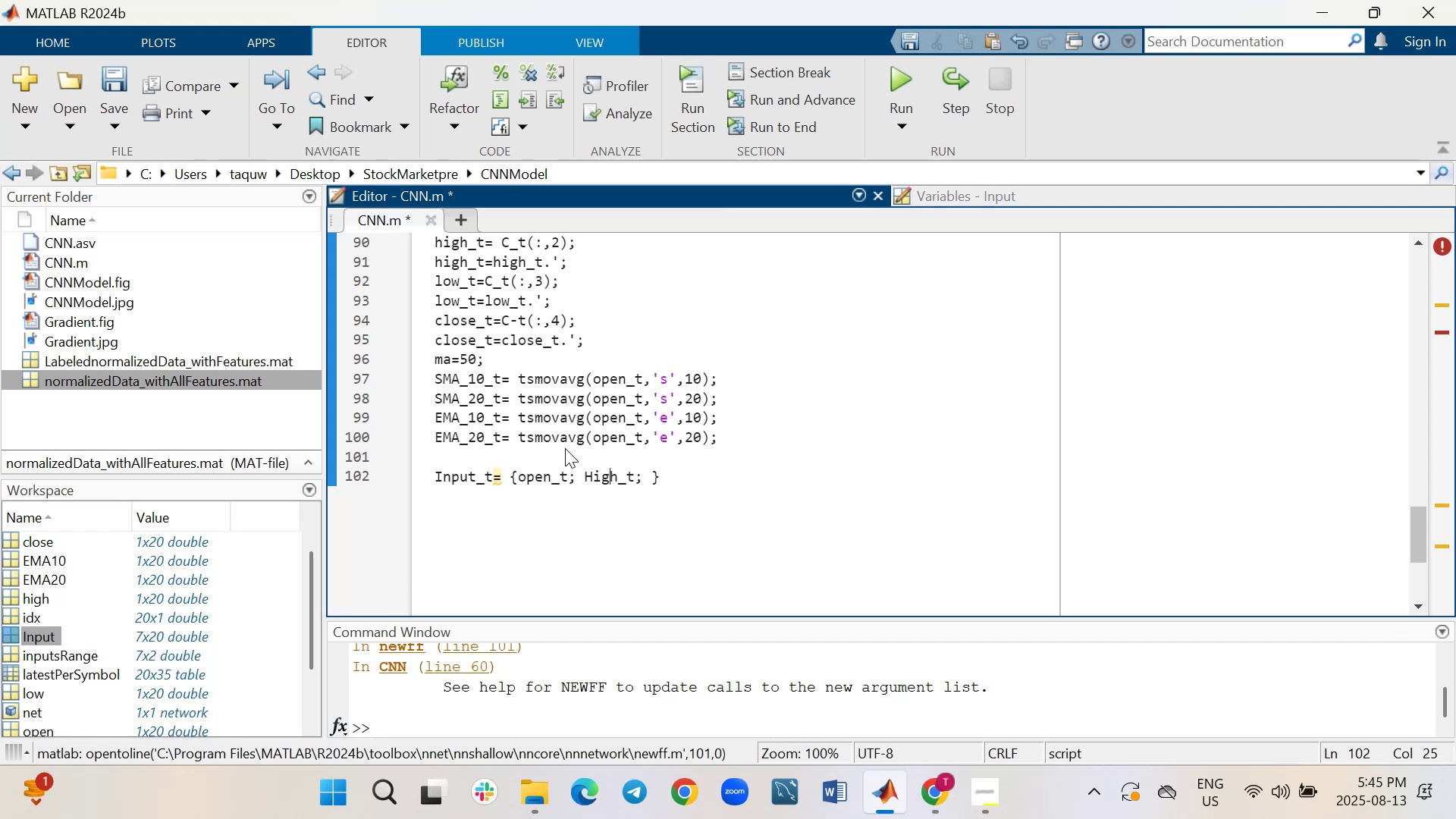 
key(ArrowLeft)
 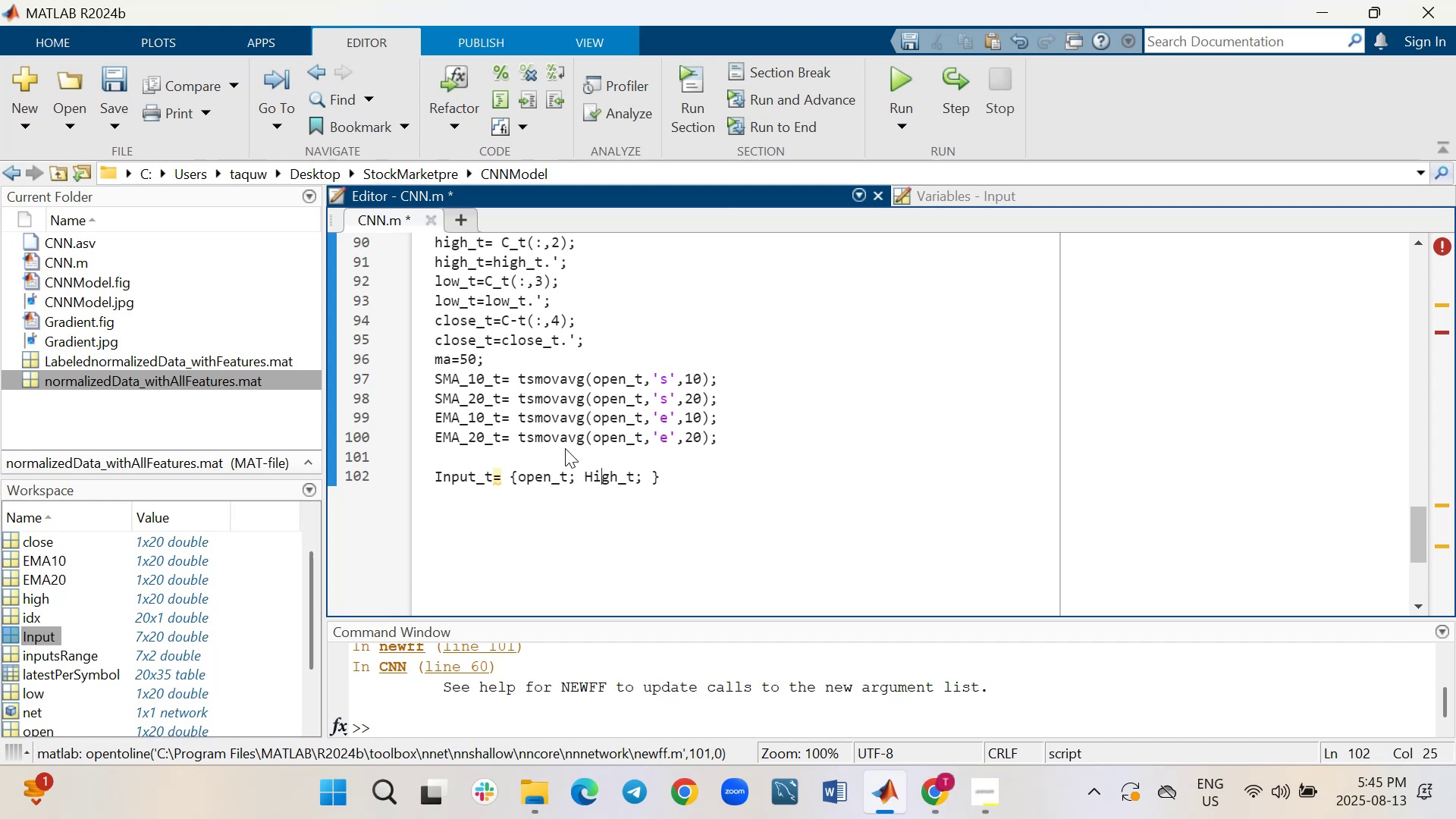 
key(ArrowLeft)
 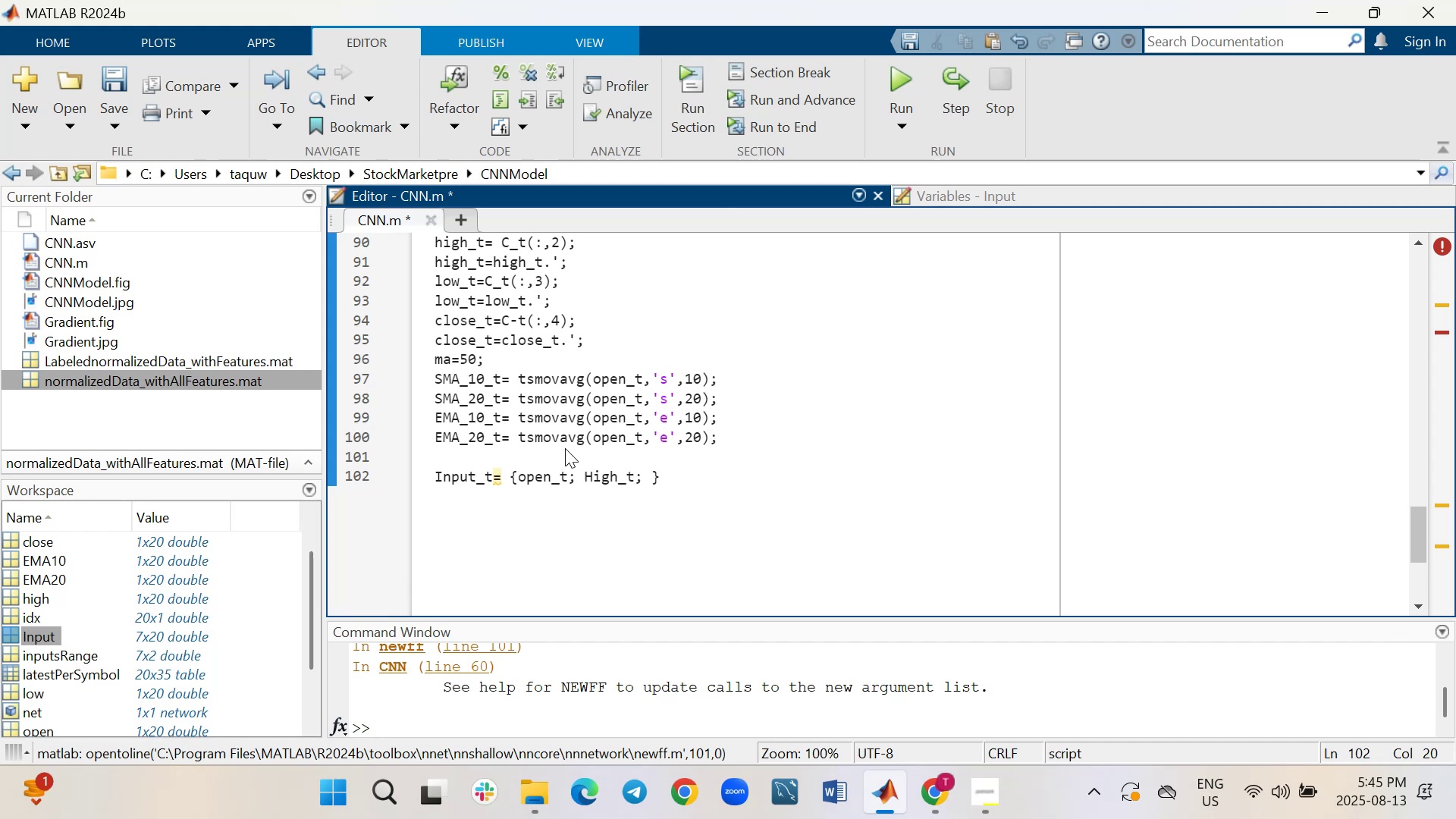 
key(Backspace)
 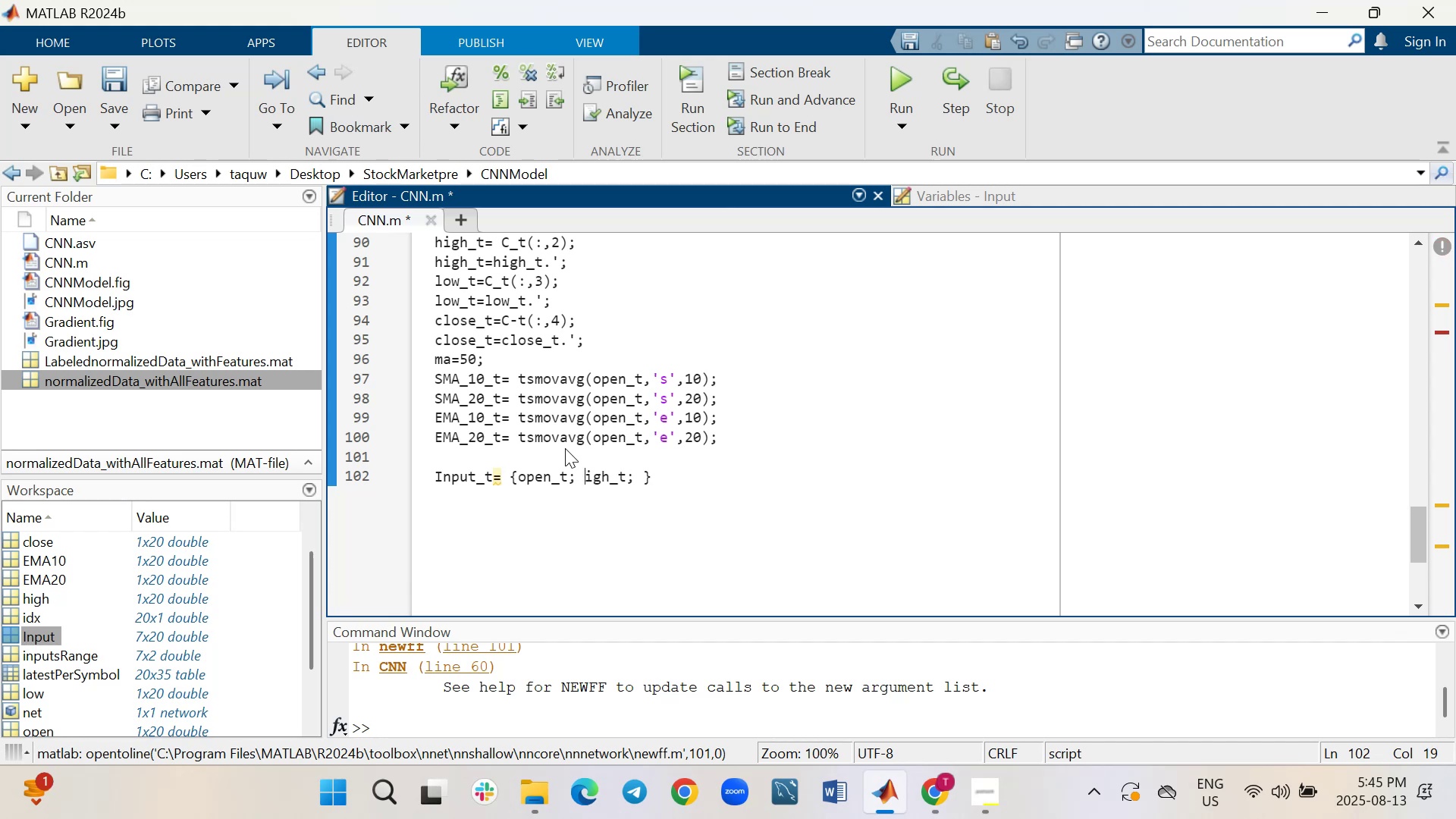 
key(H)
 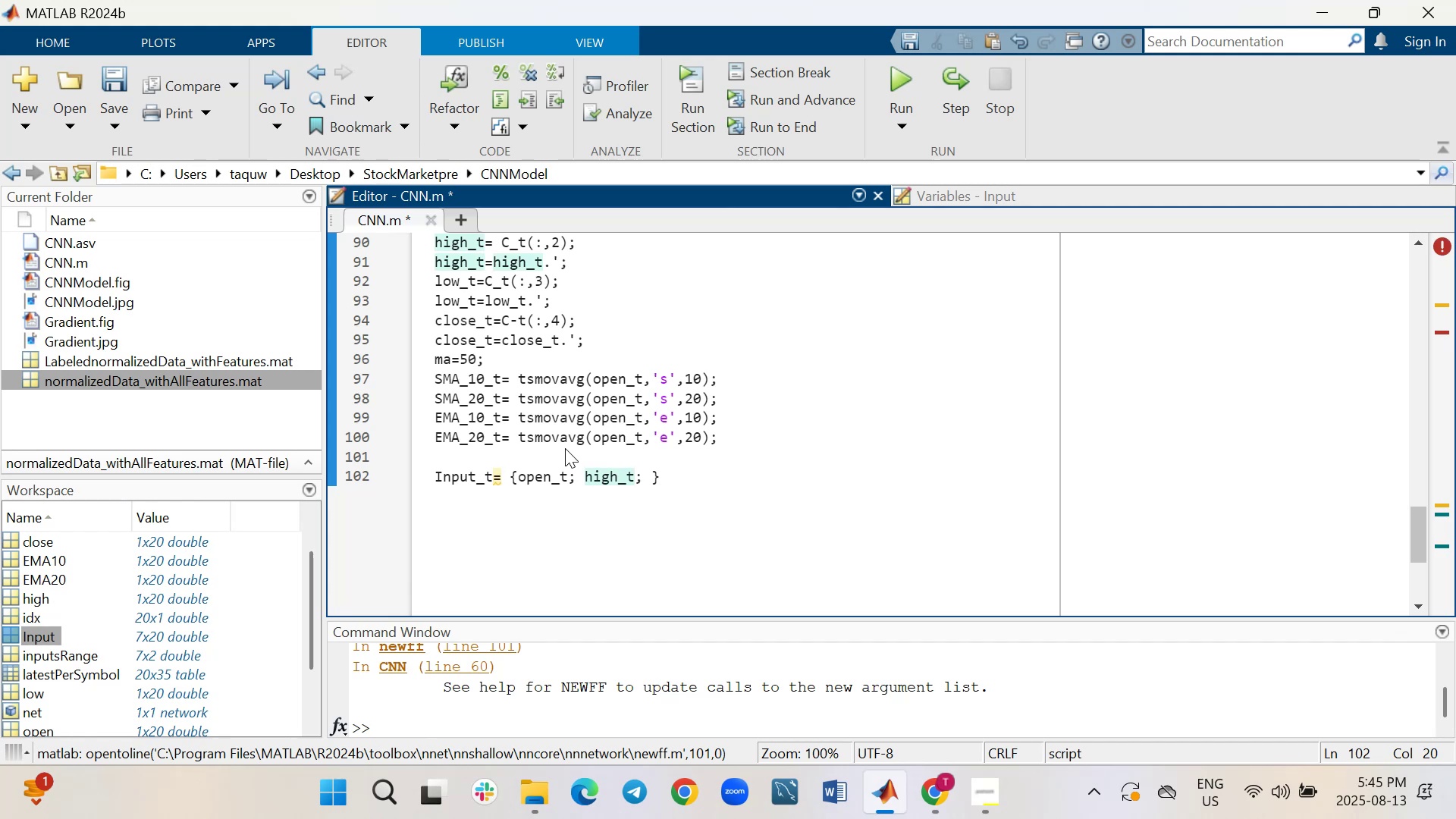 
key(ArrowRight)
 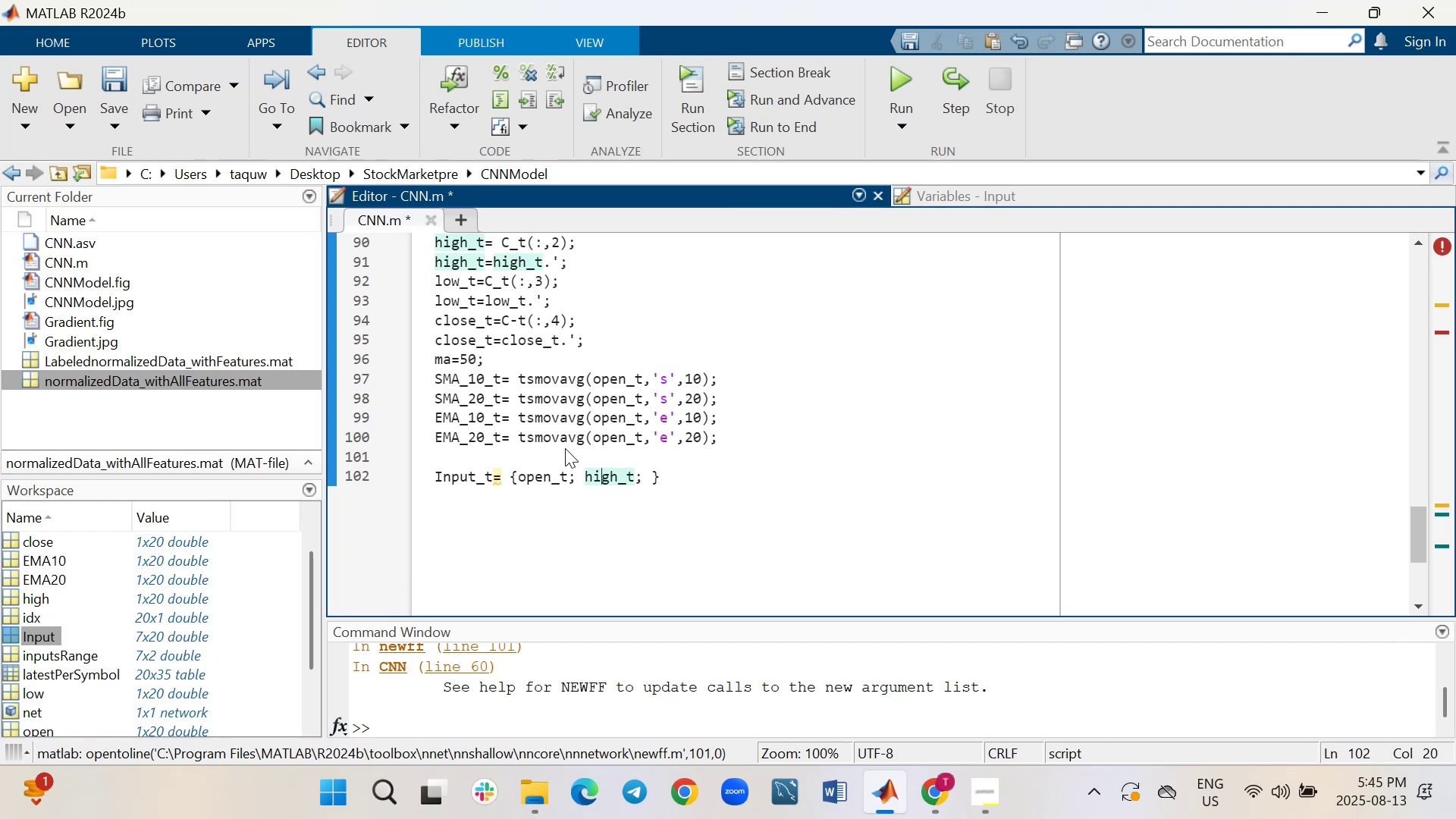 
key(ArrowRight)
 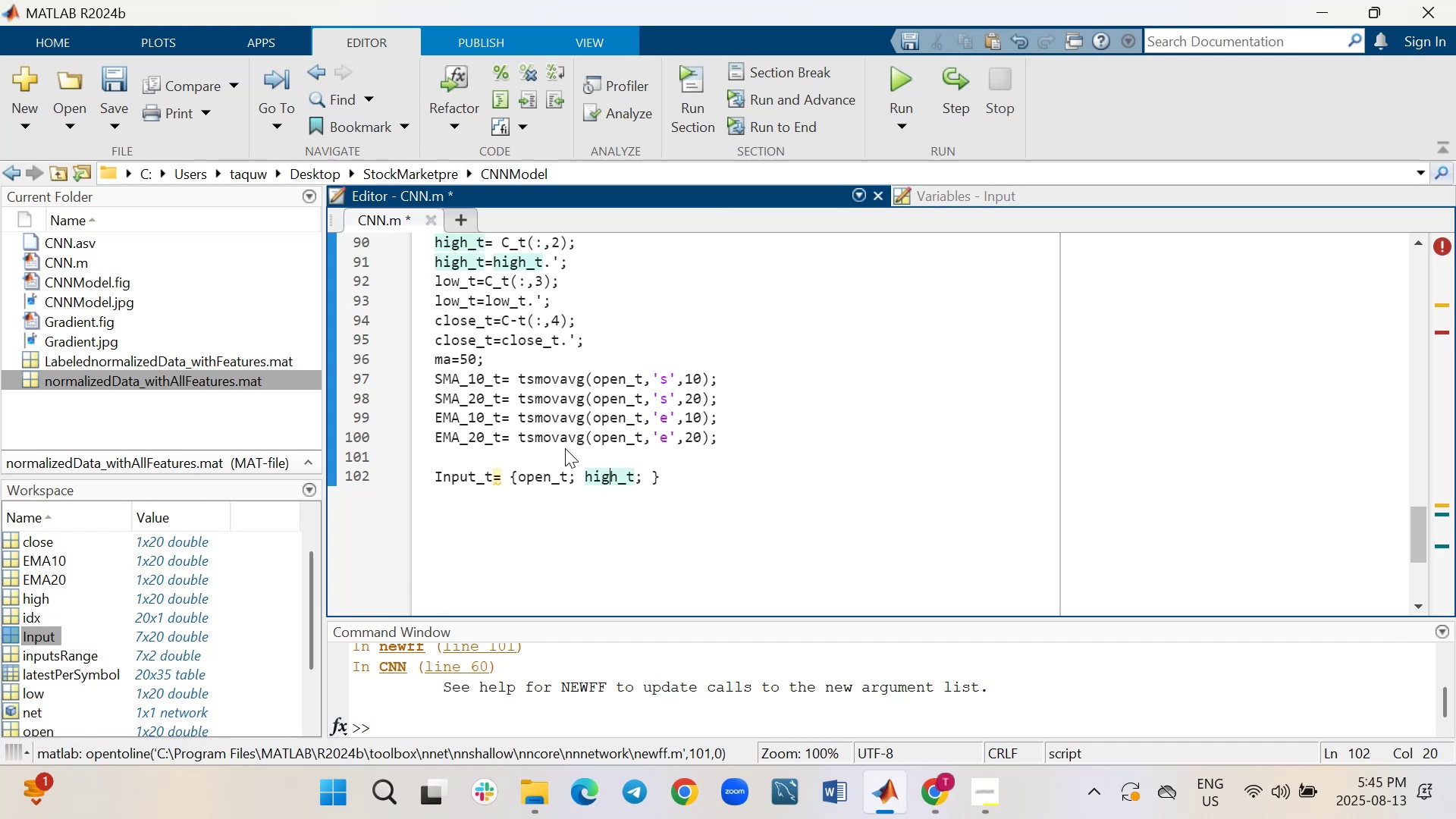 
key(ArrowRight)
 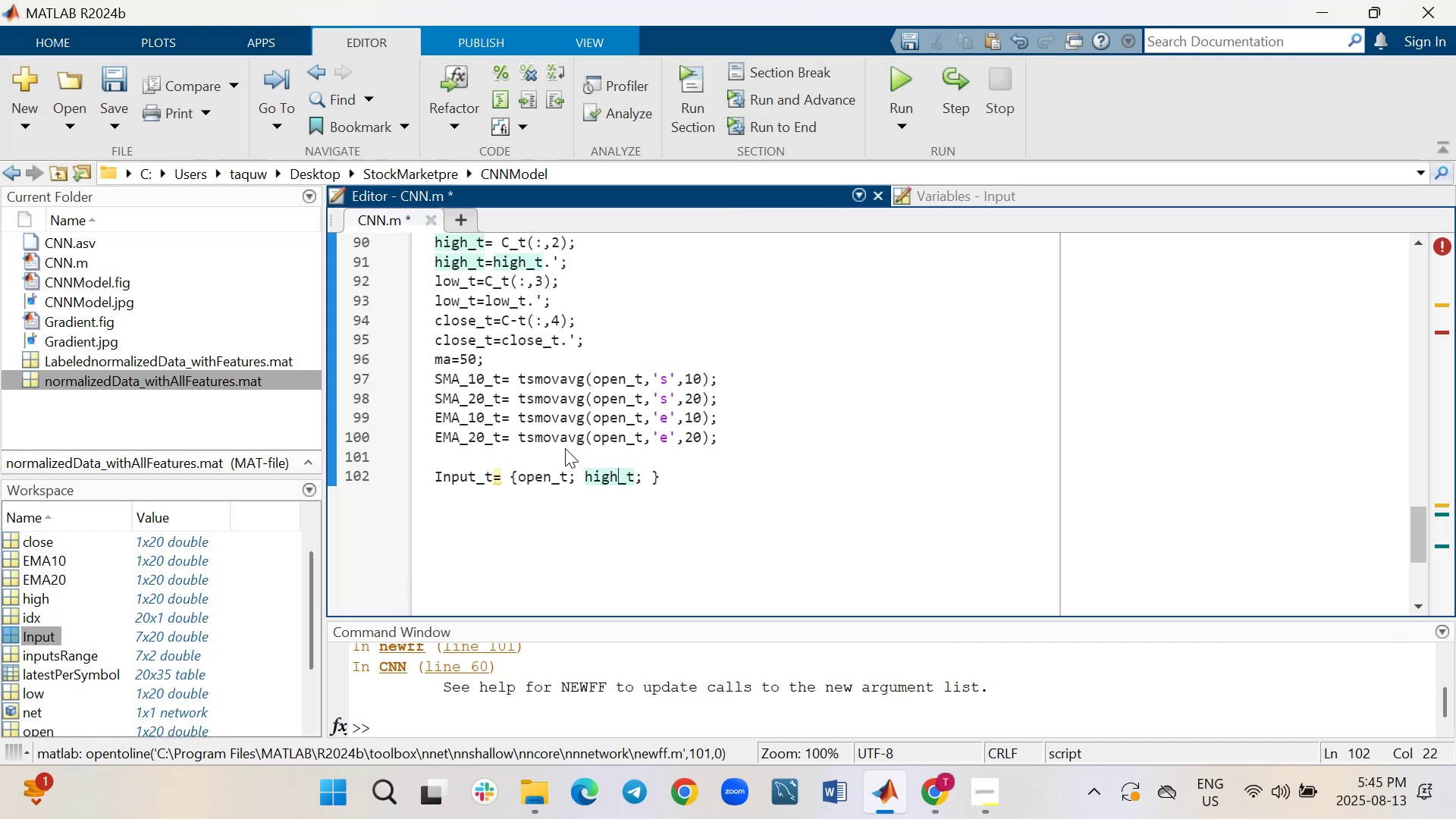 
key(ArrowRight)
 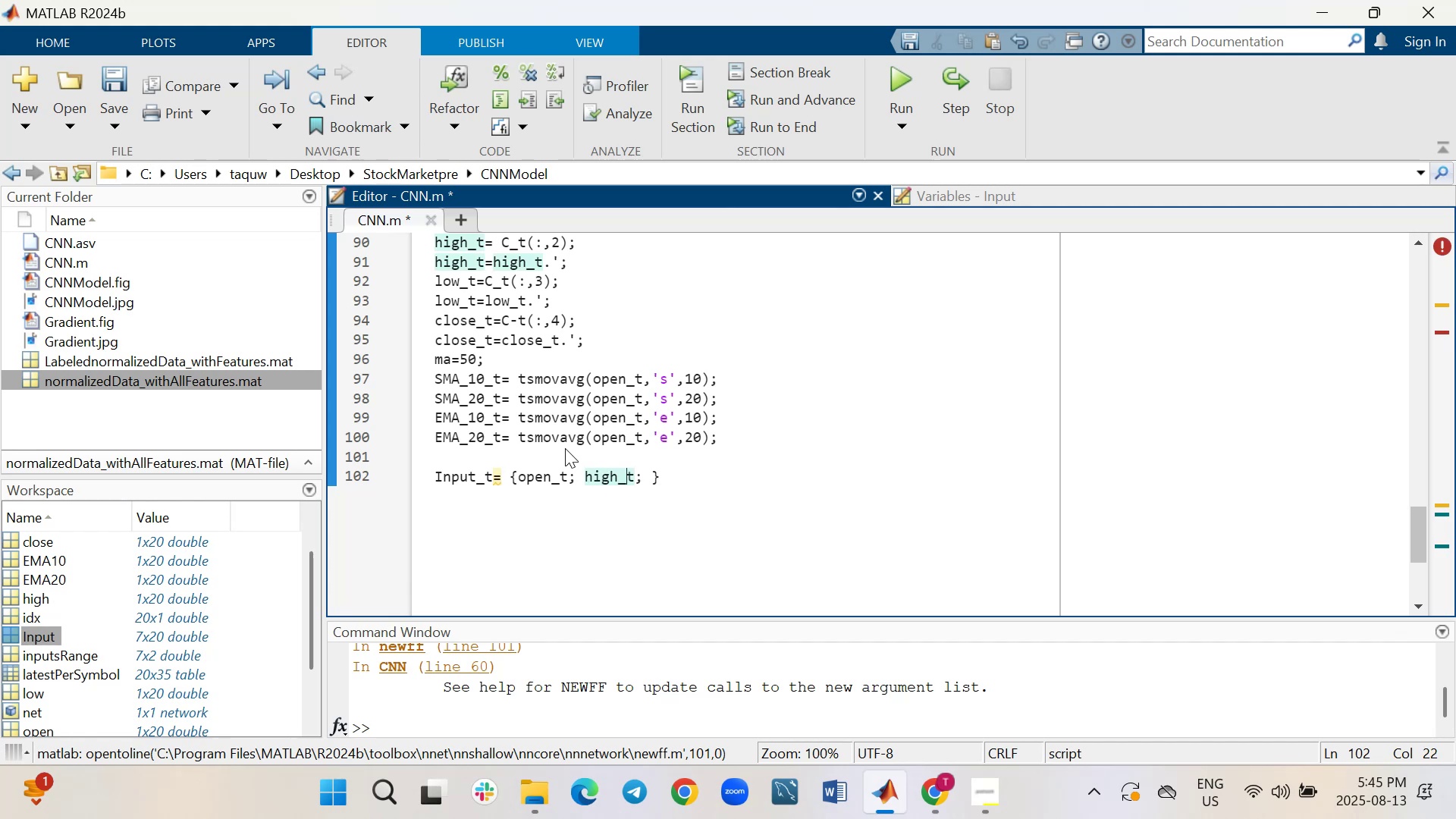 
key(ArrowRight)
 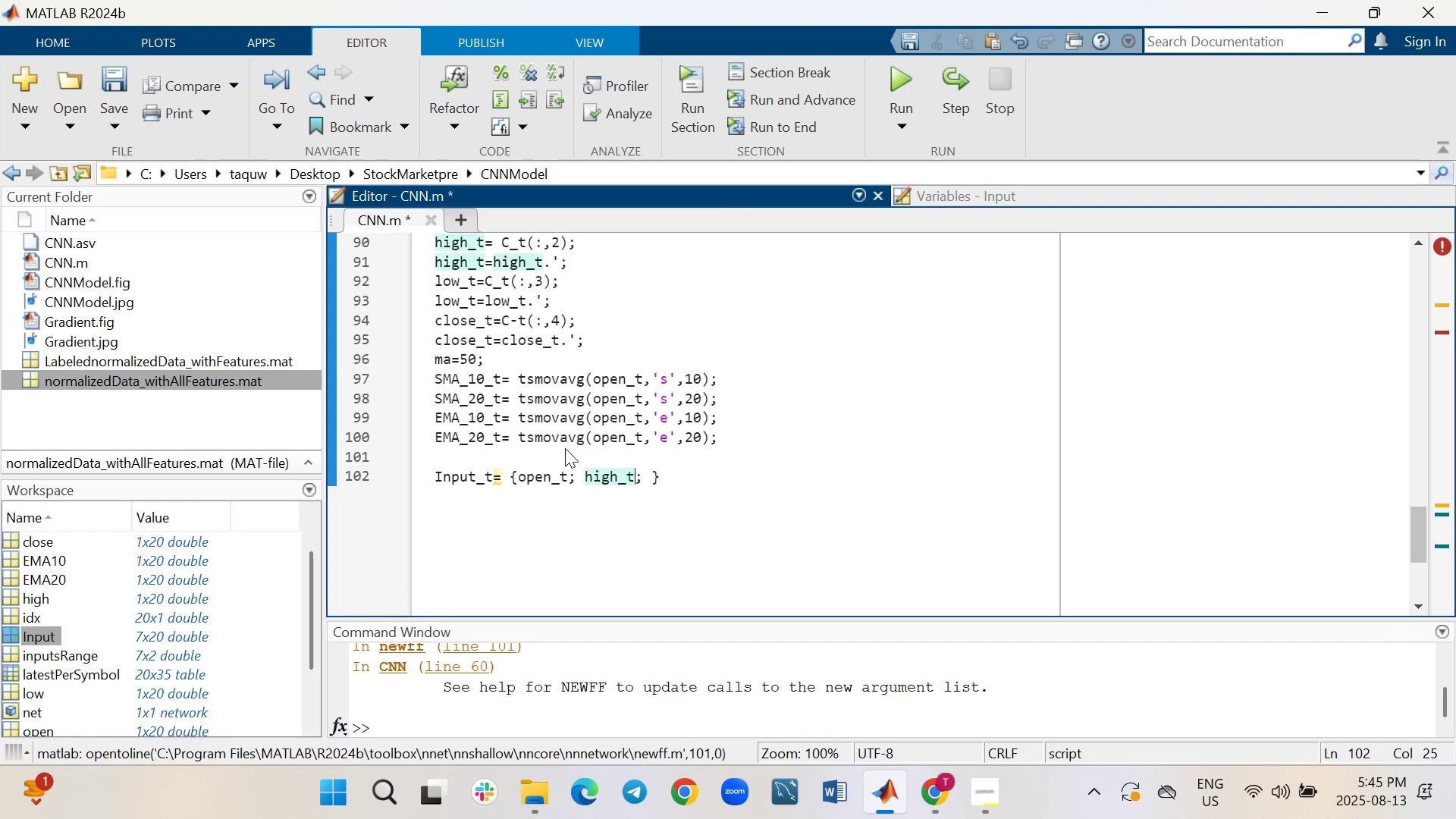 
key(ArrowRight)
 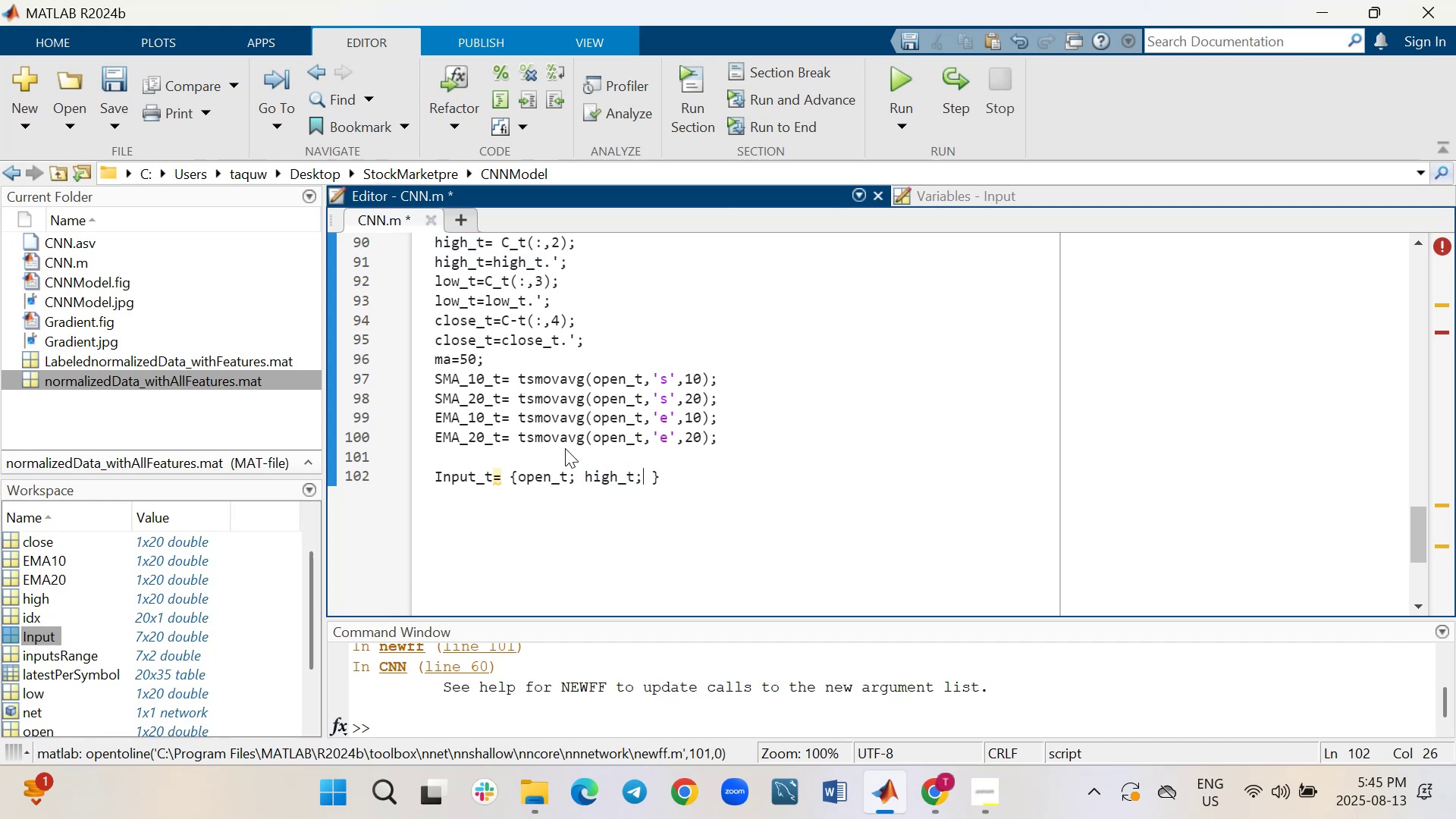 
type( low_t)
 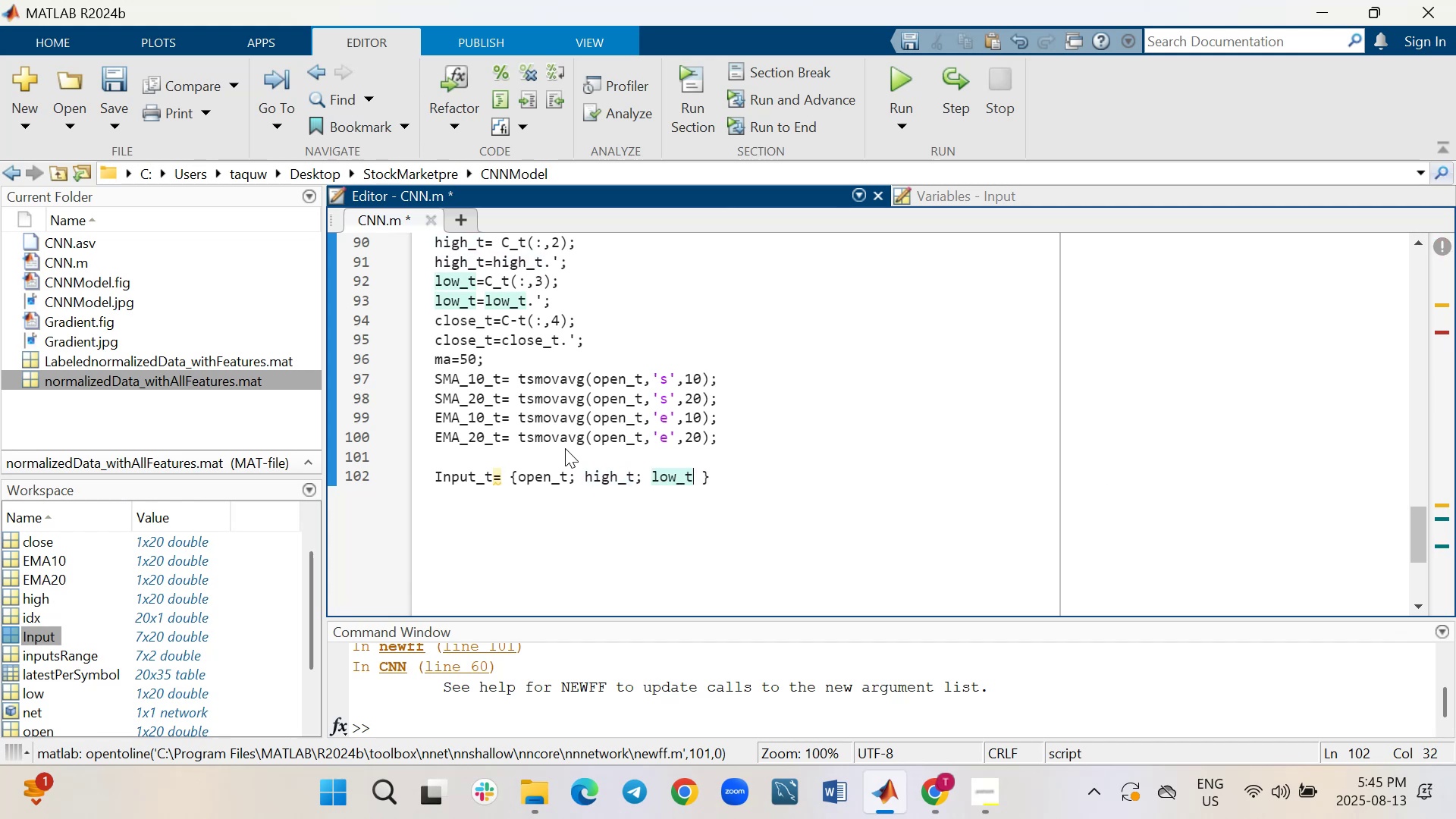 
key(Semicolon)
 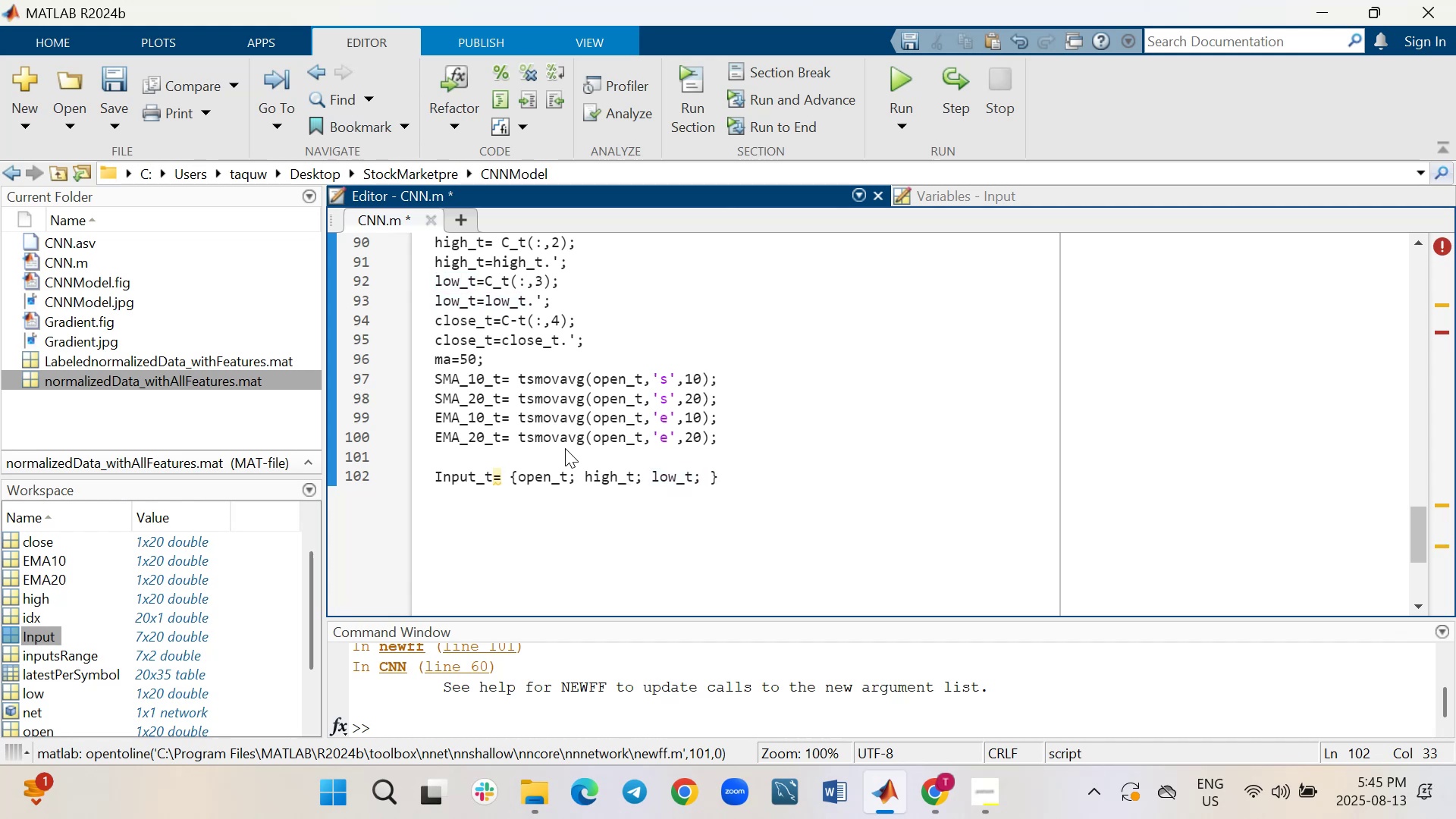 
wait(6.08)
 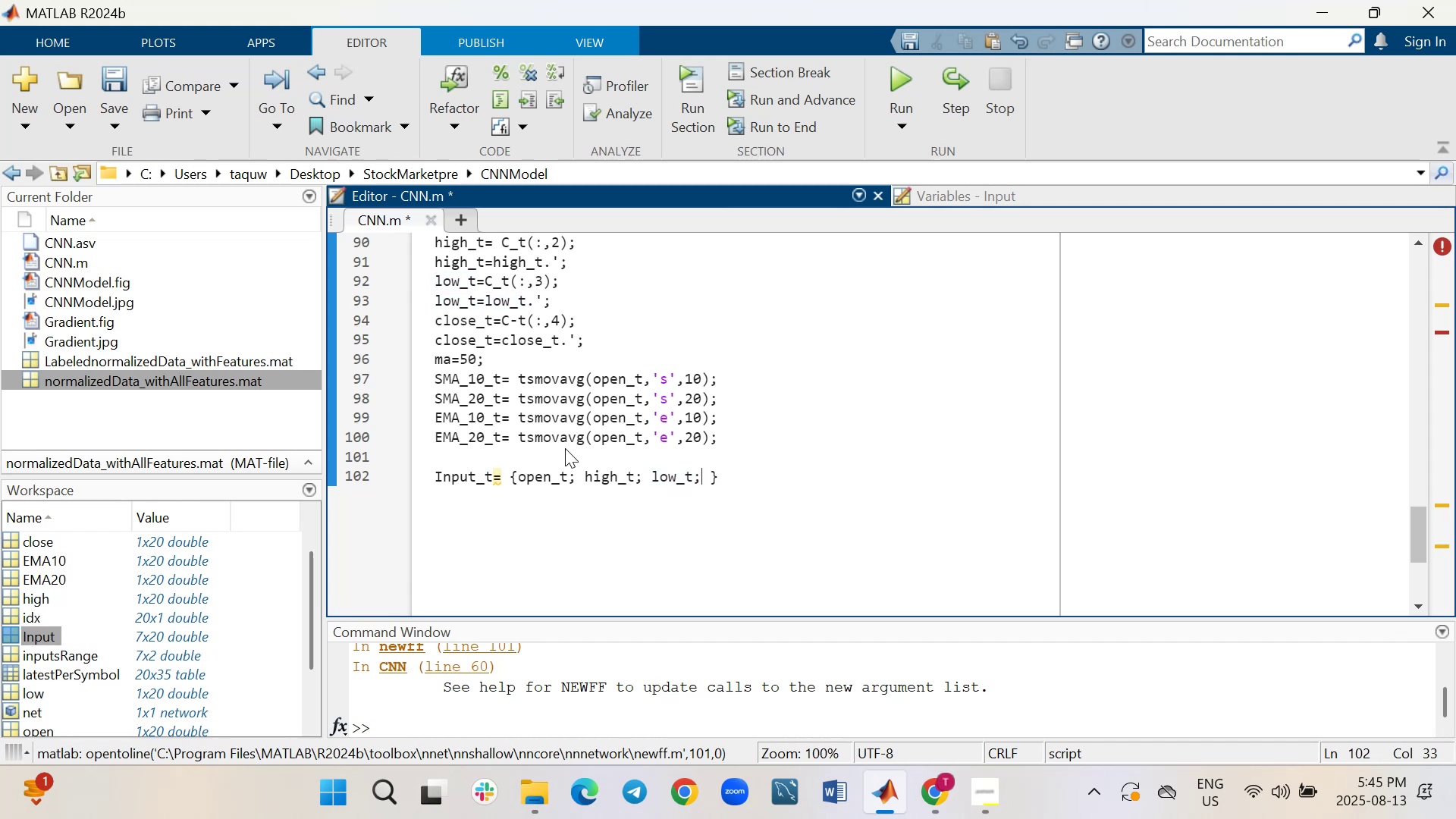 
key(Space)
 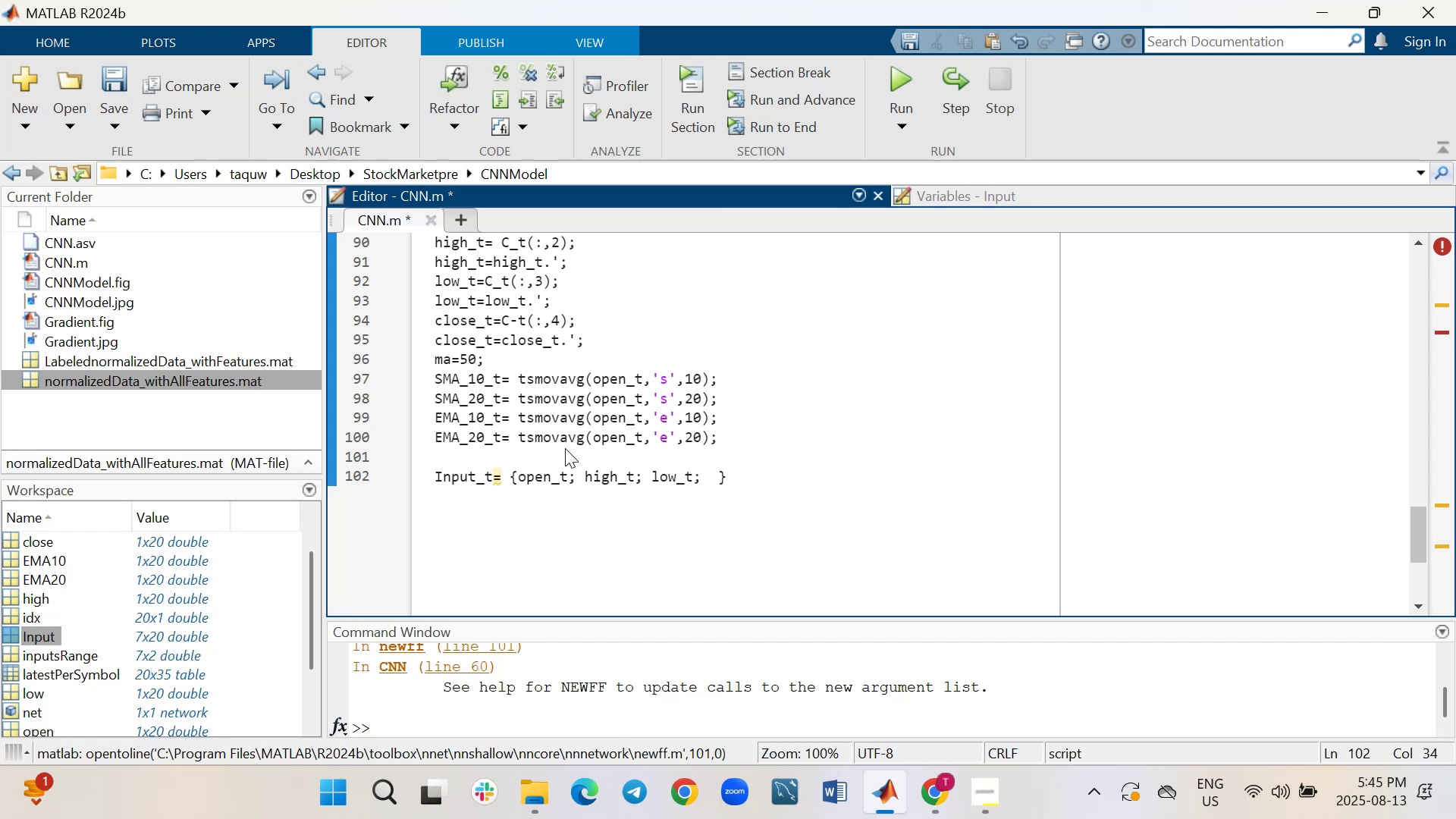 
type(SMA_)
 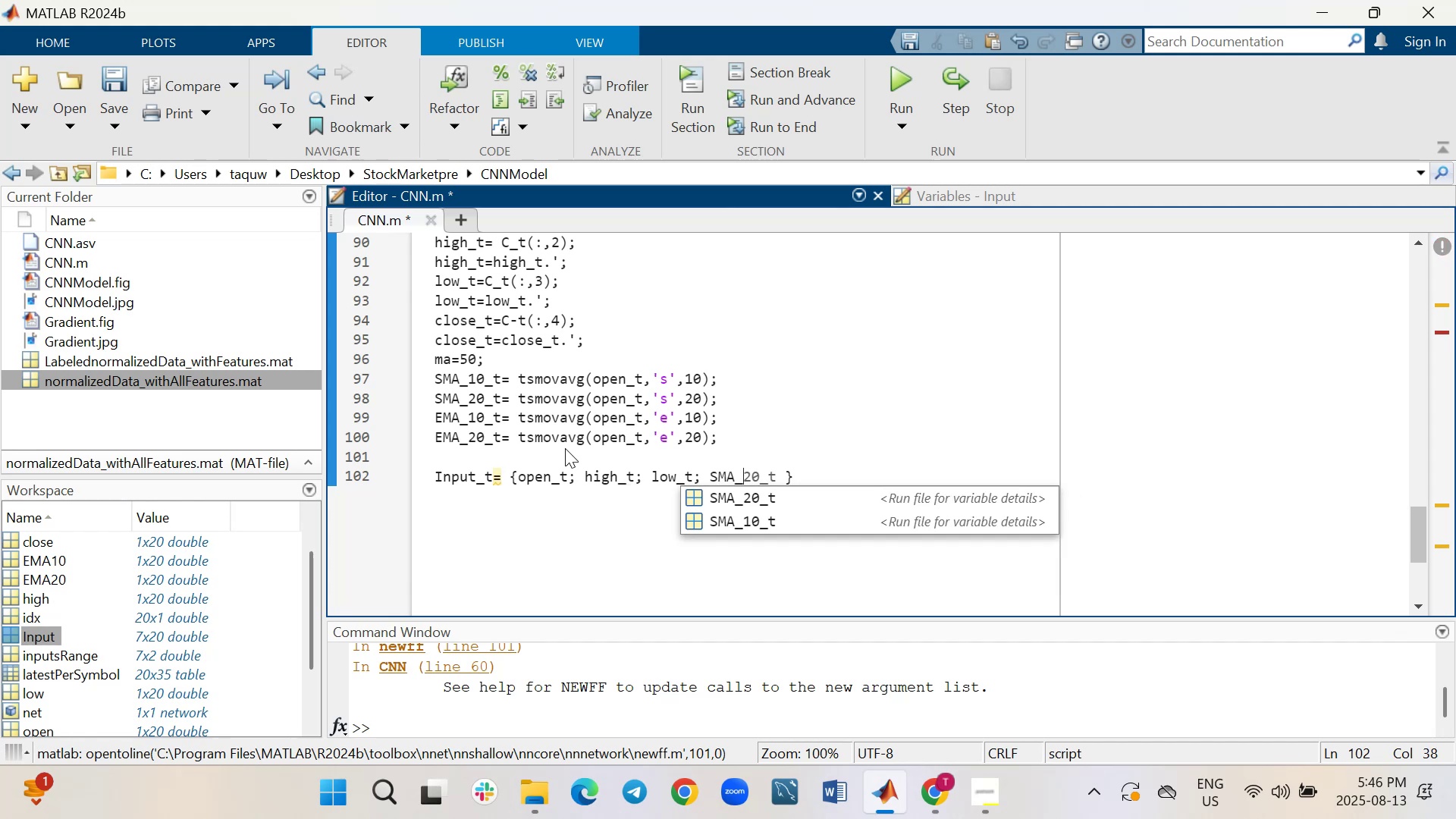 
wait(8.47)
 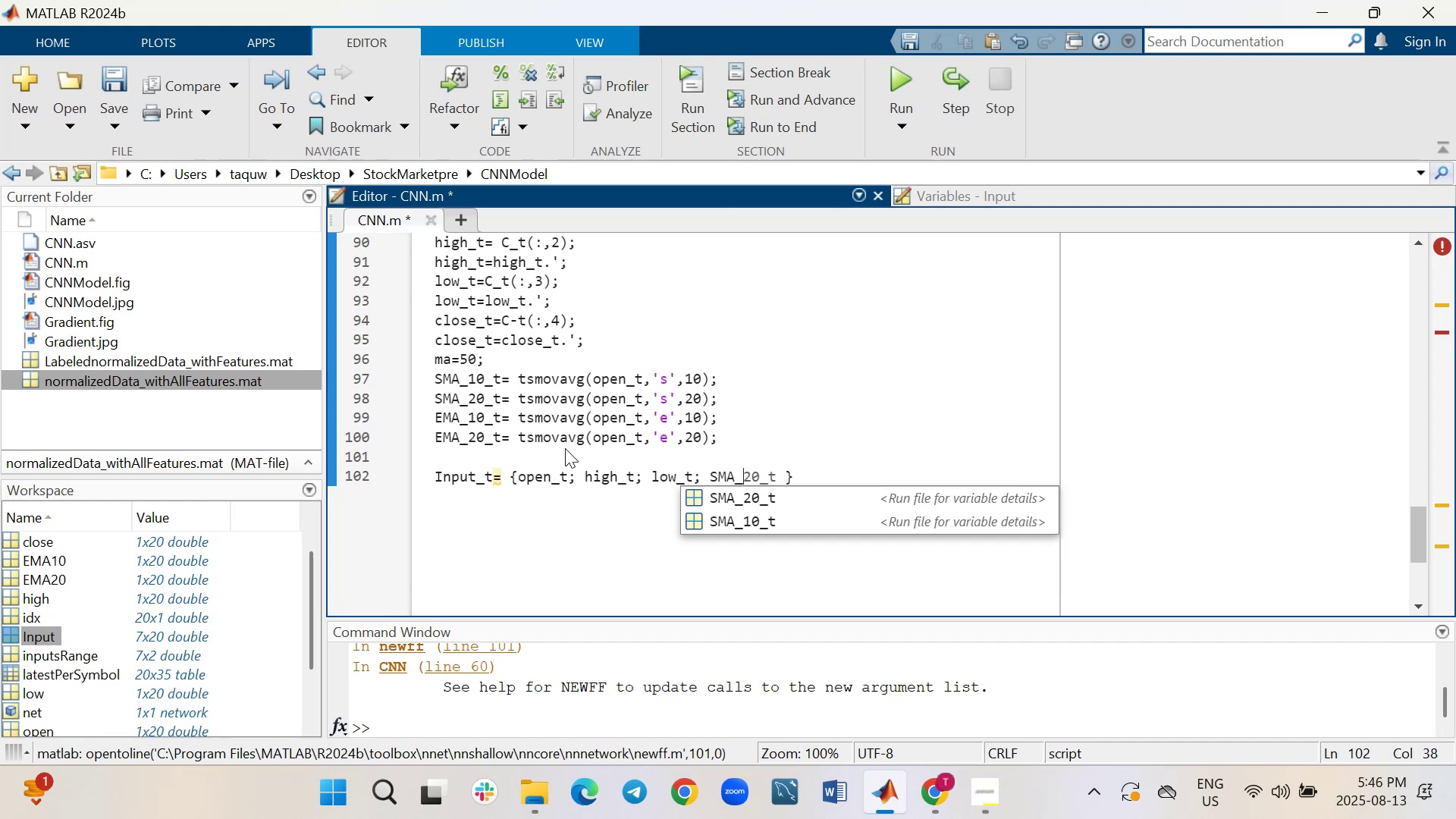 
type(10)
key(Tab)
type(.)
key(Backspace)
type(;)
 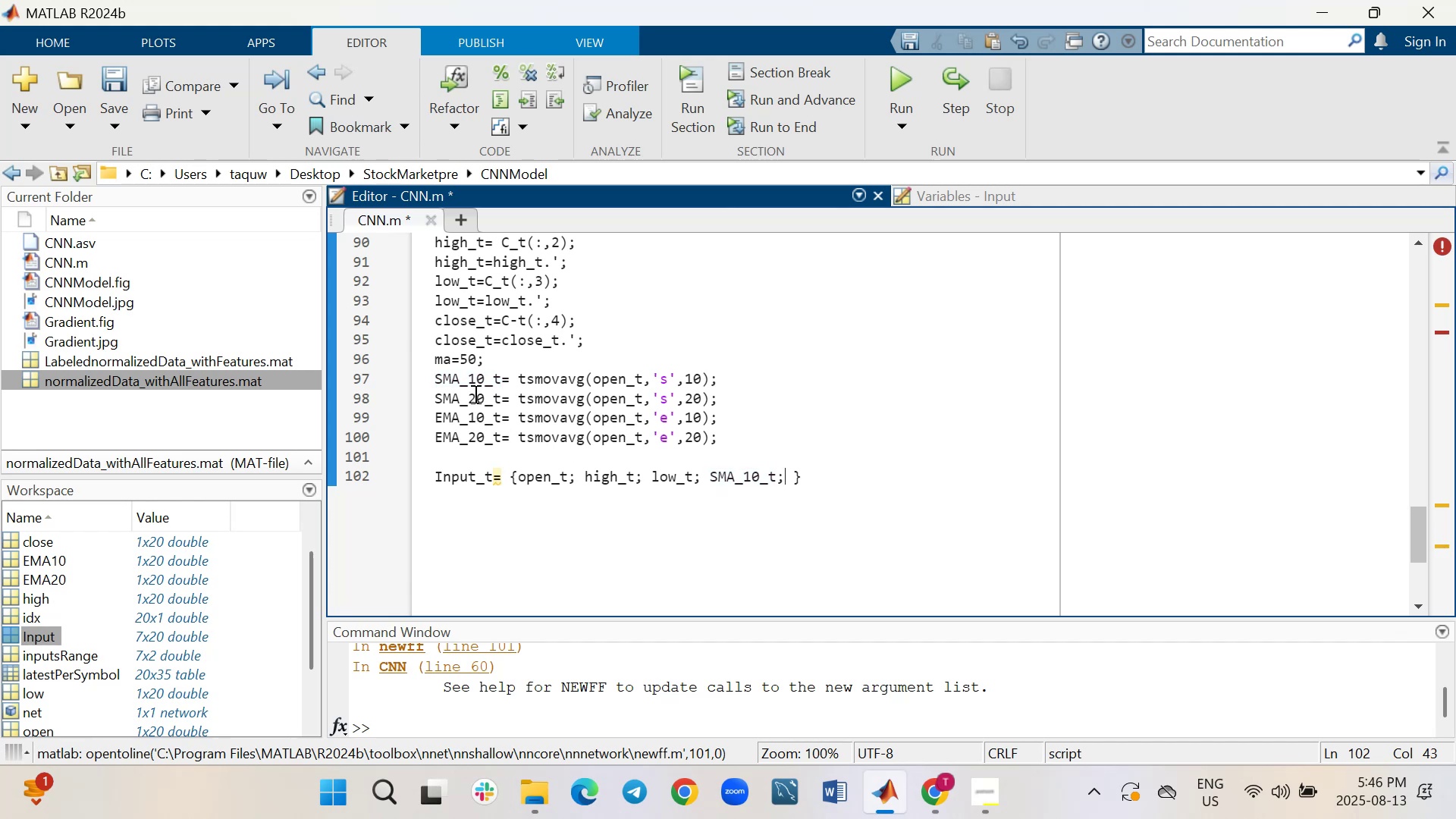 
wait(9.28)
 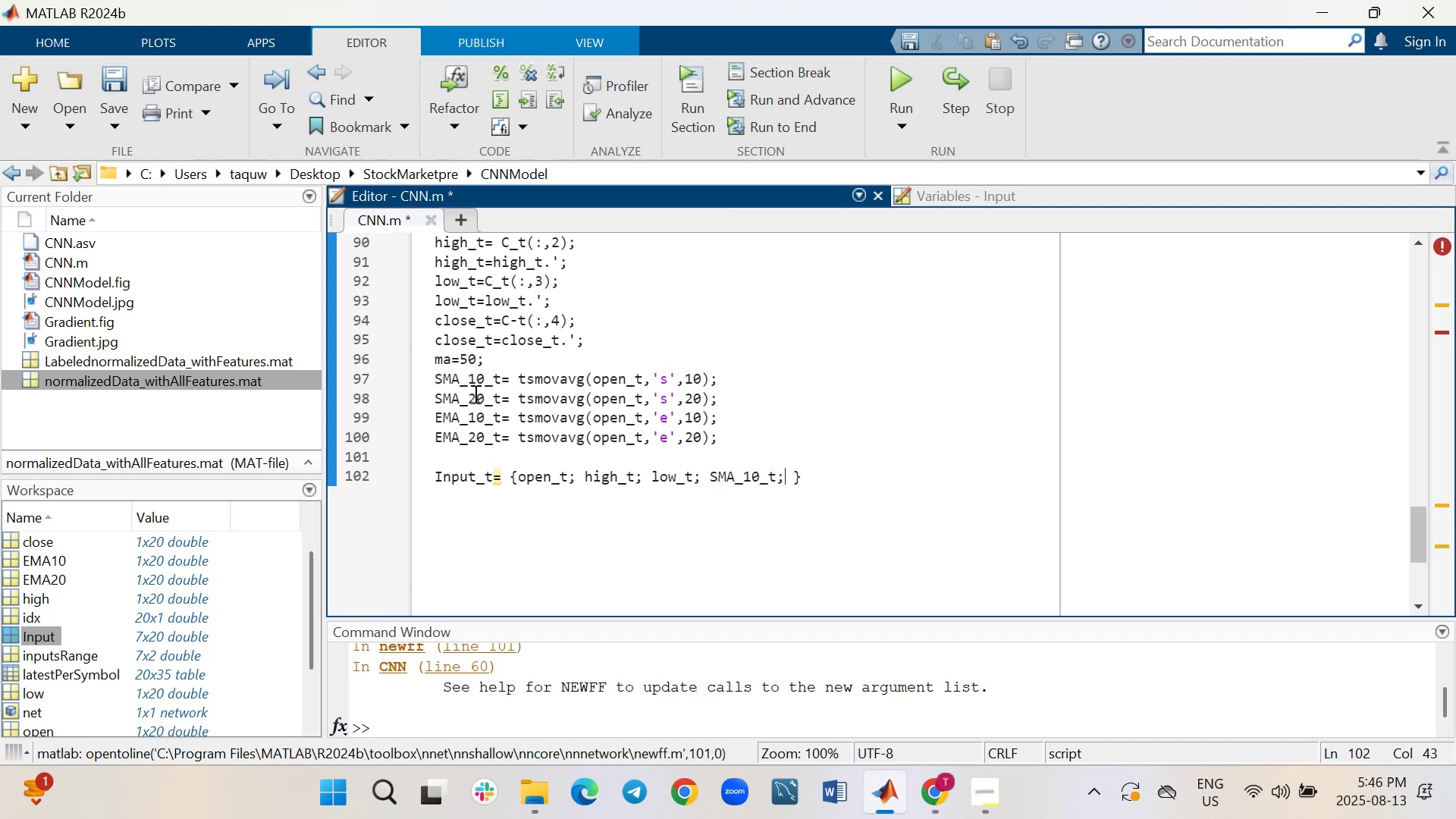 
type( SMA_20_t; )
 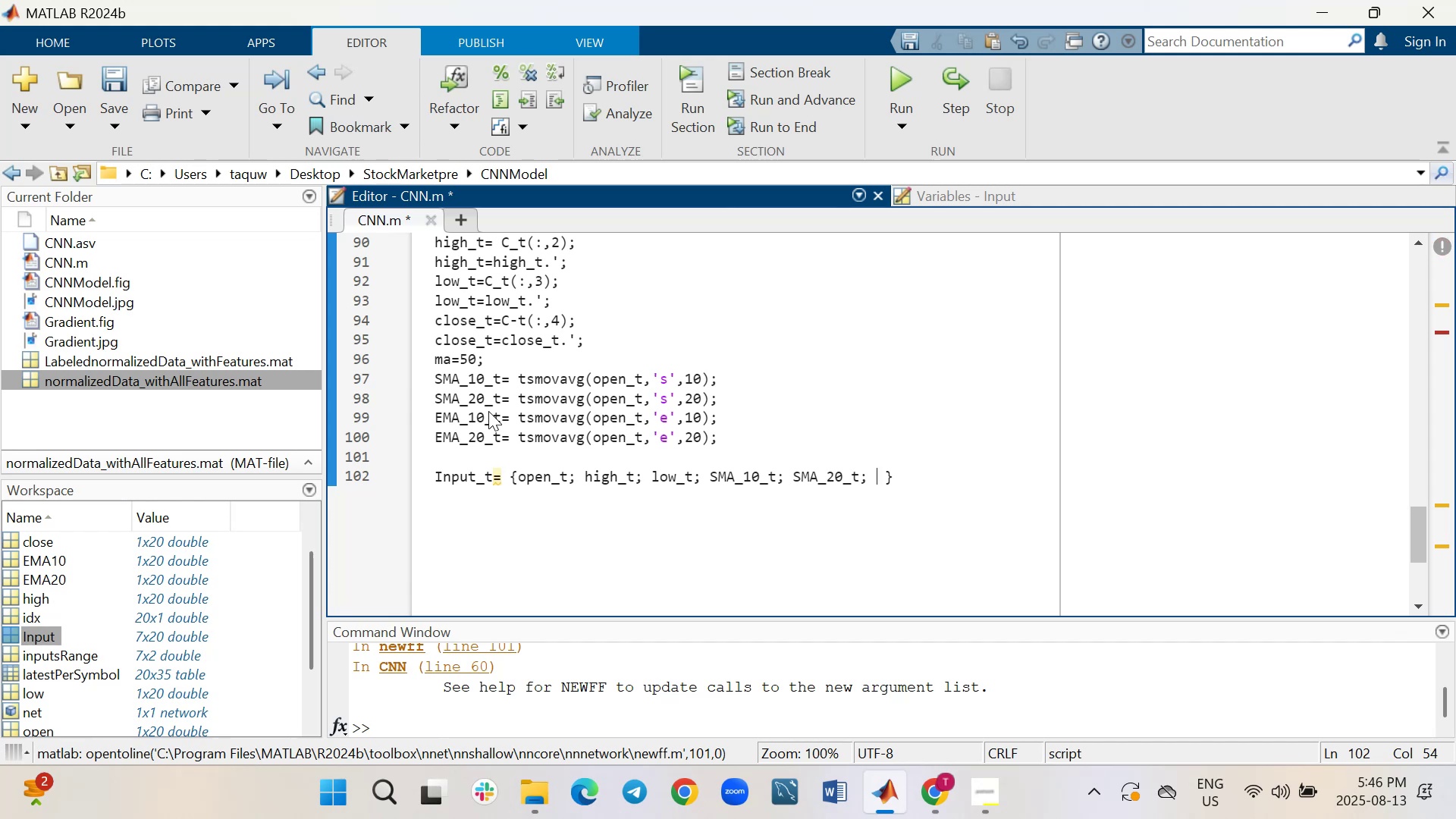 
wait(34.08)
 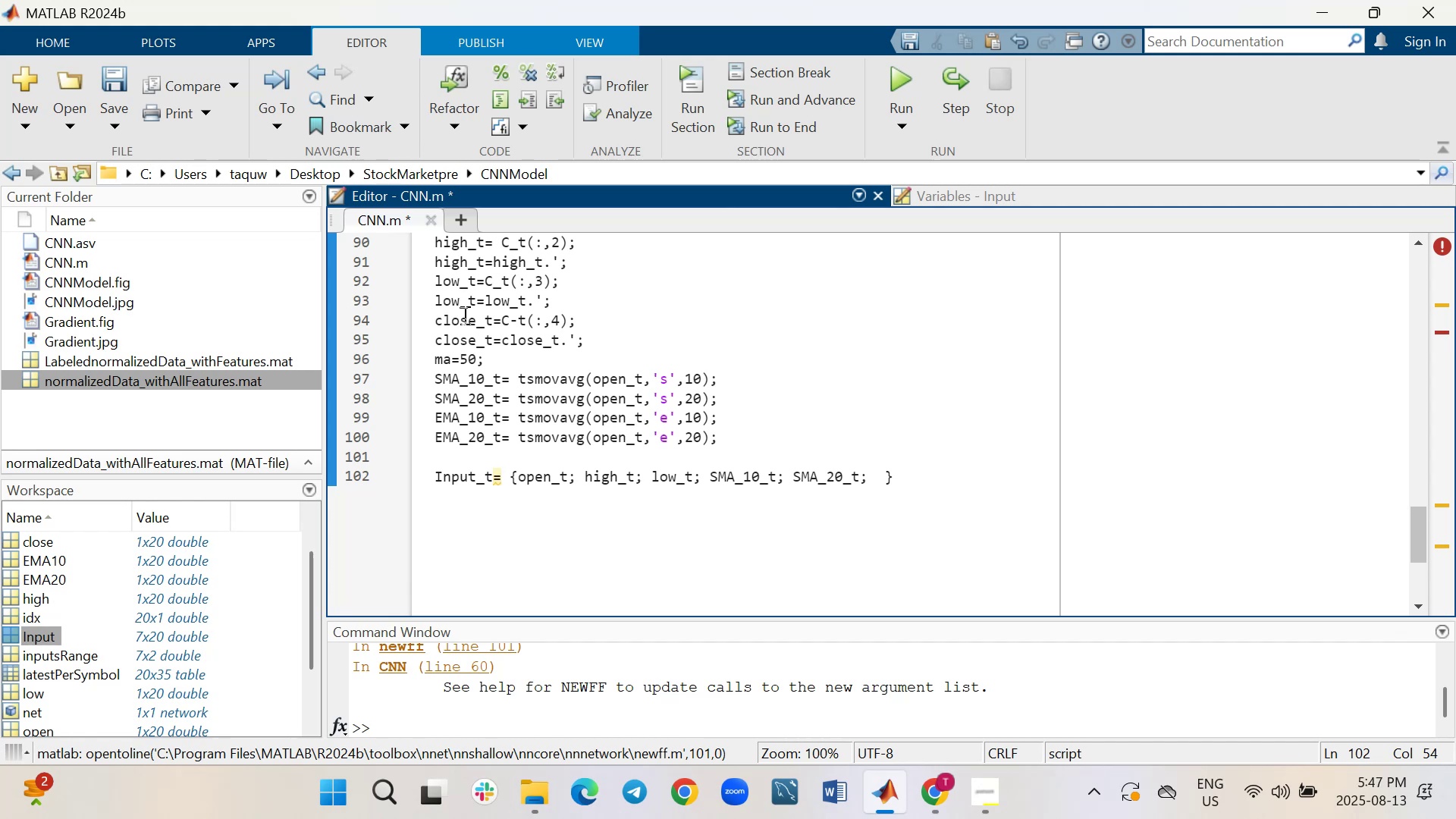 
type(EMA_)
 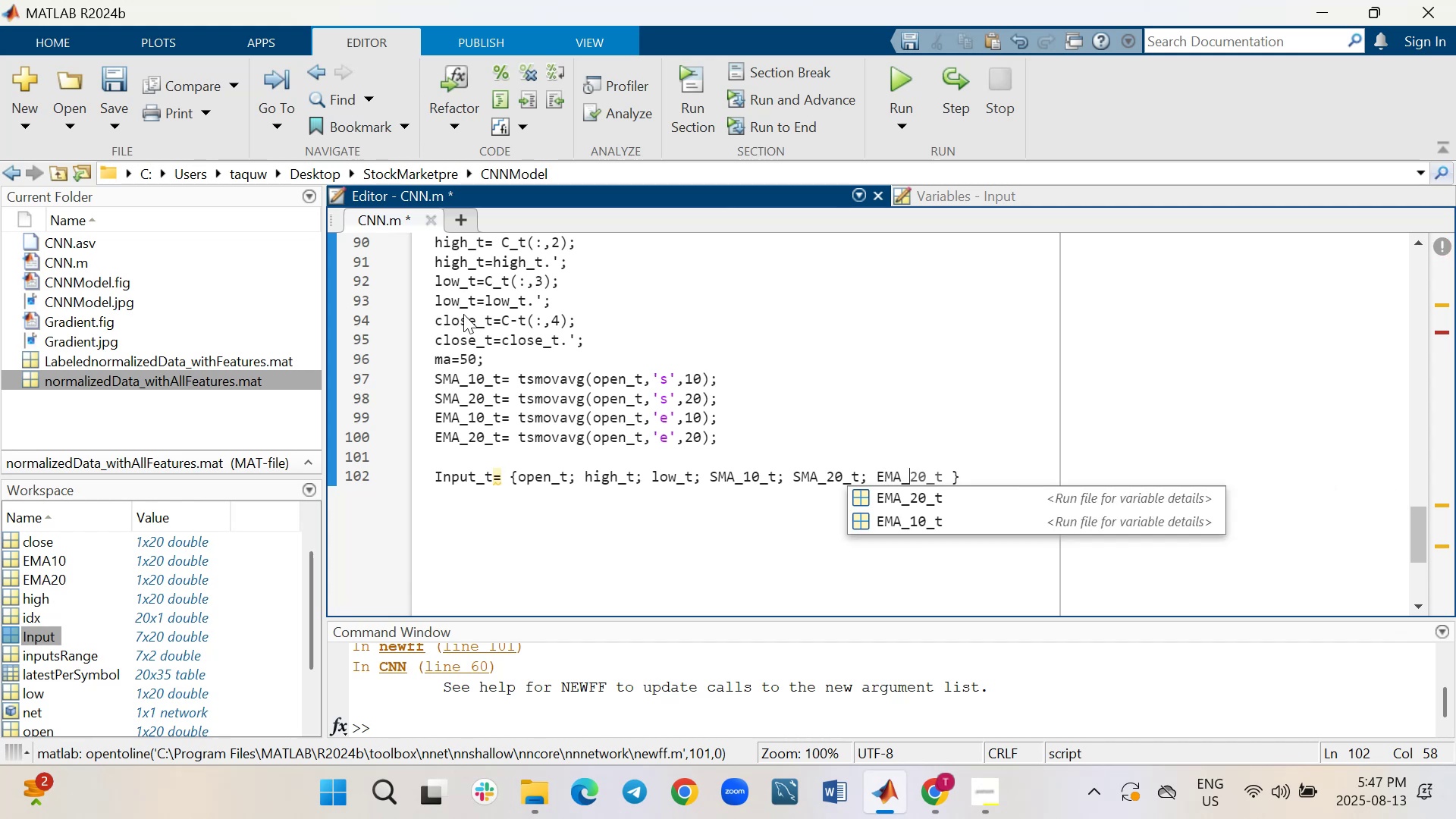 
type(10_t, )
 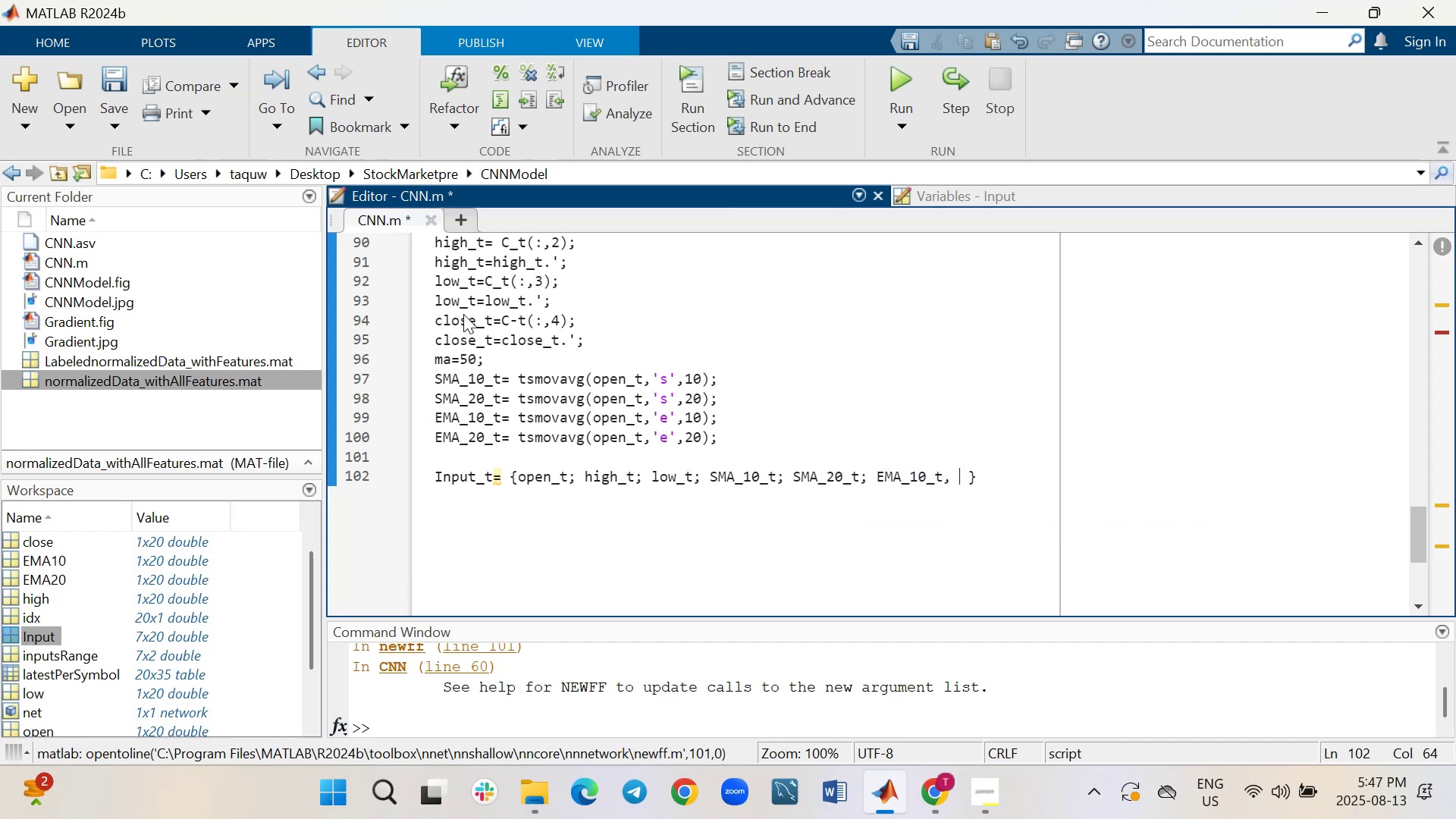 
wait(27.03)
 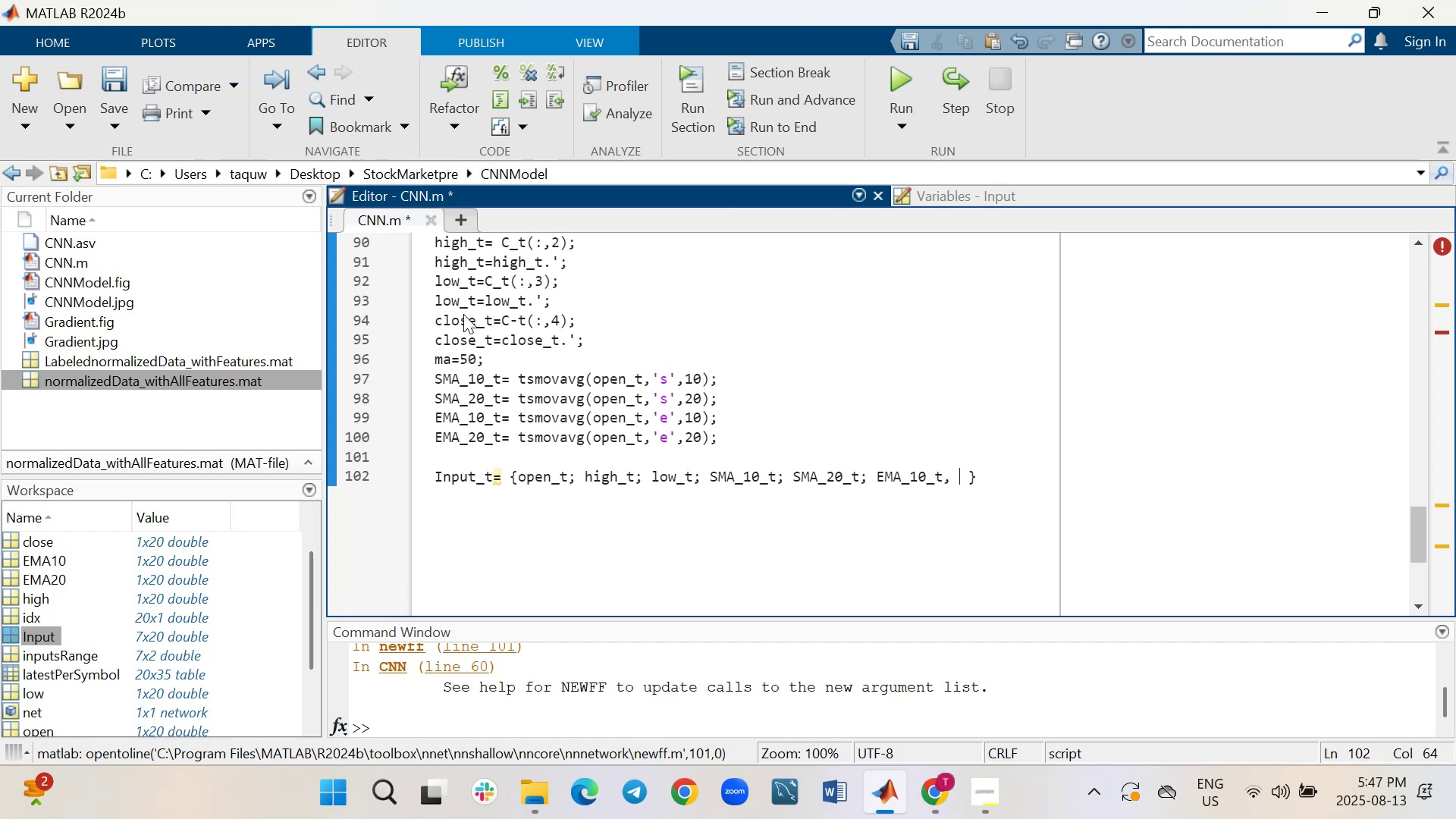 
type(EMA_20_t)
 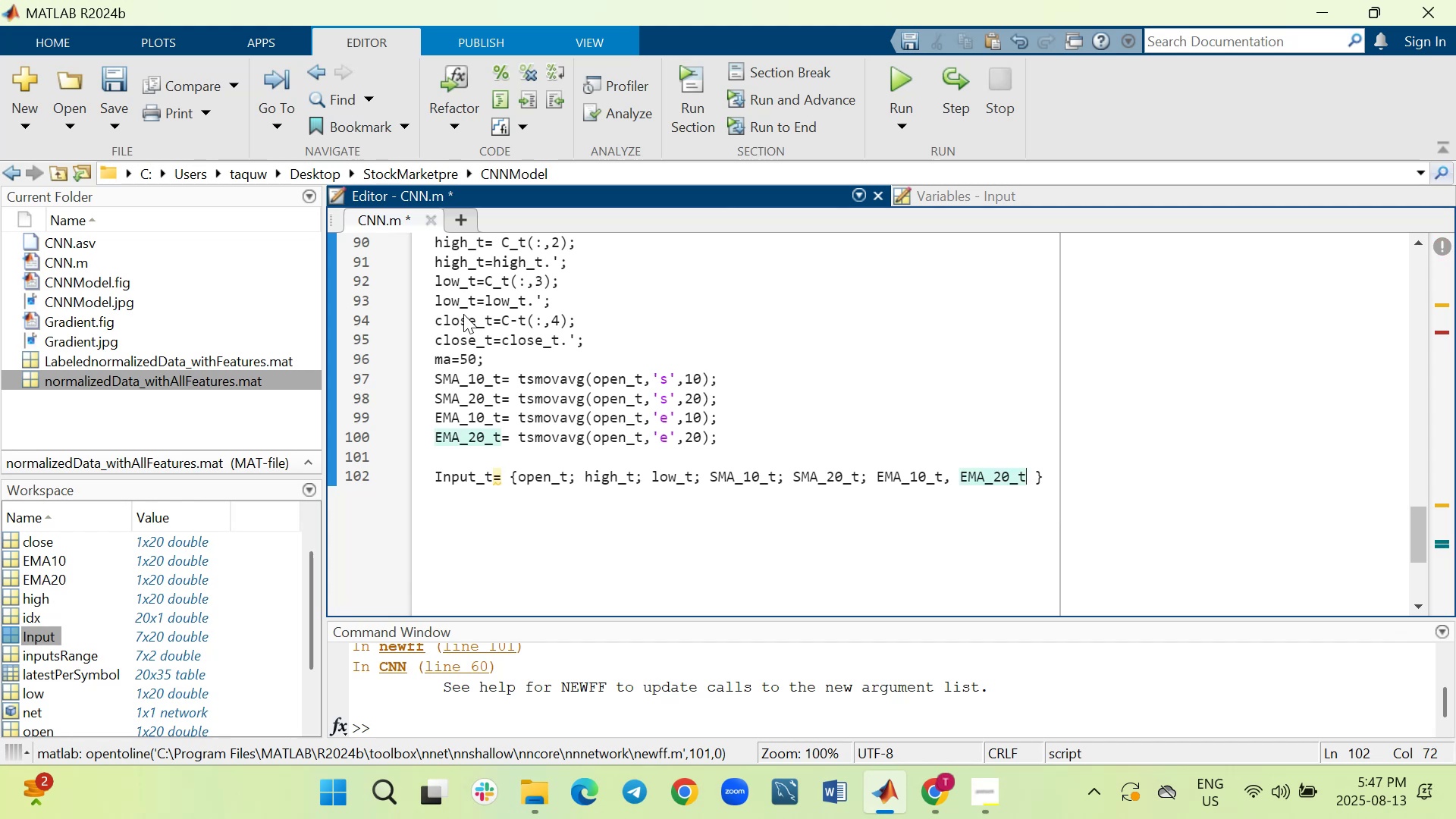 
wait(11.36)
 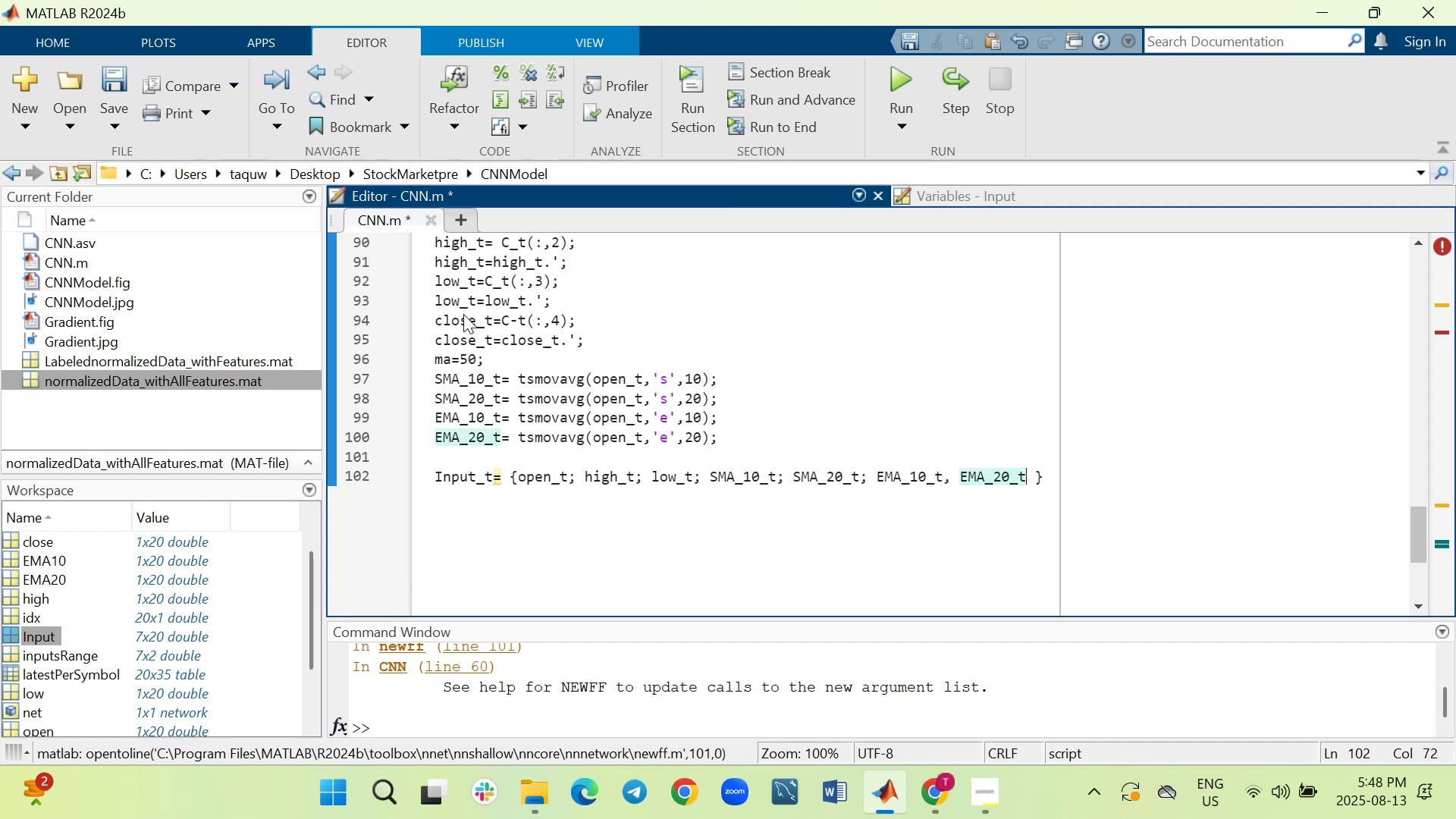 
key(Comma)
 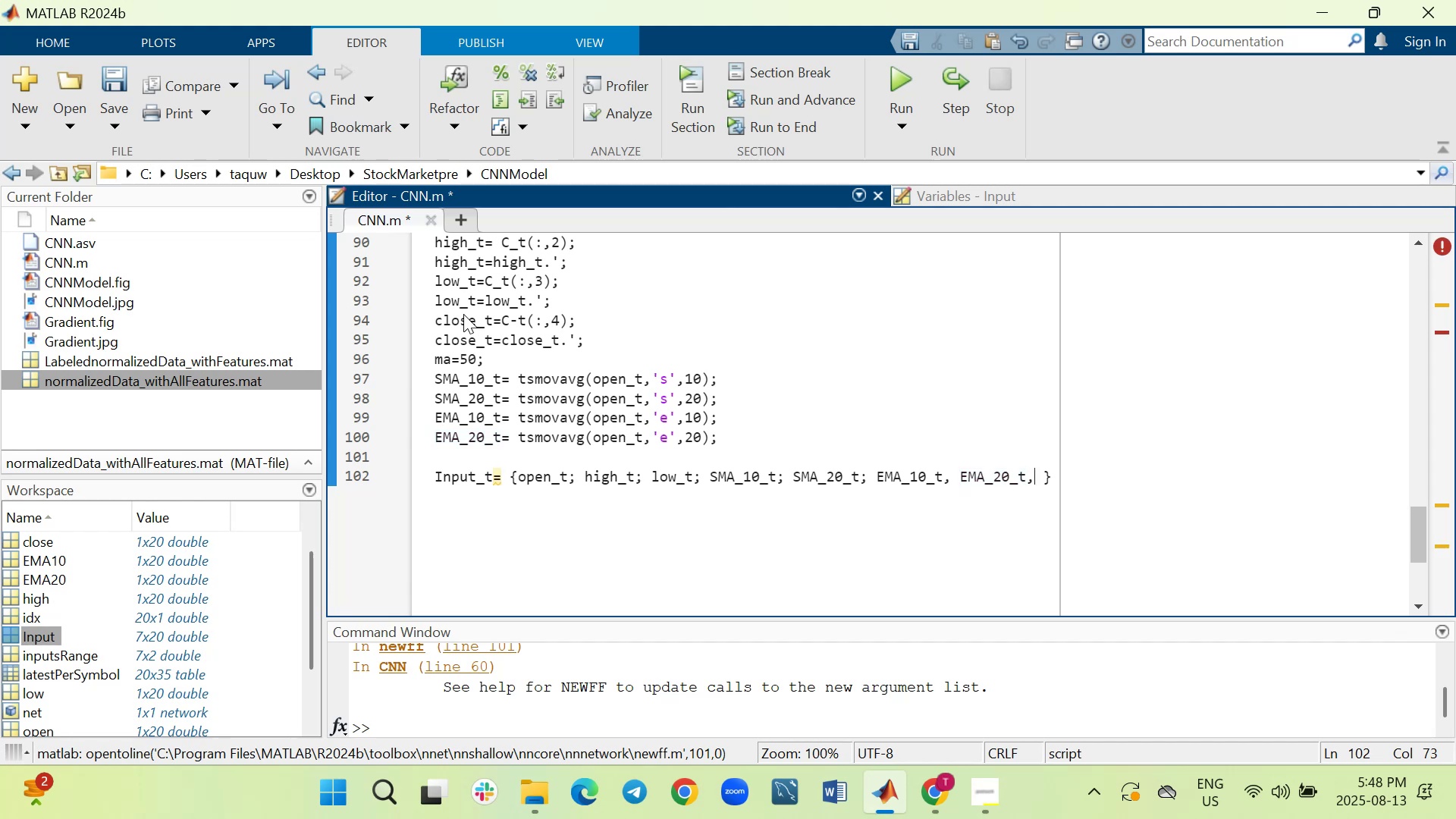 
key(Backspace)
type(; close_t)
 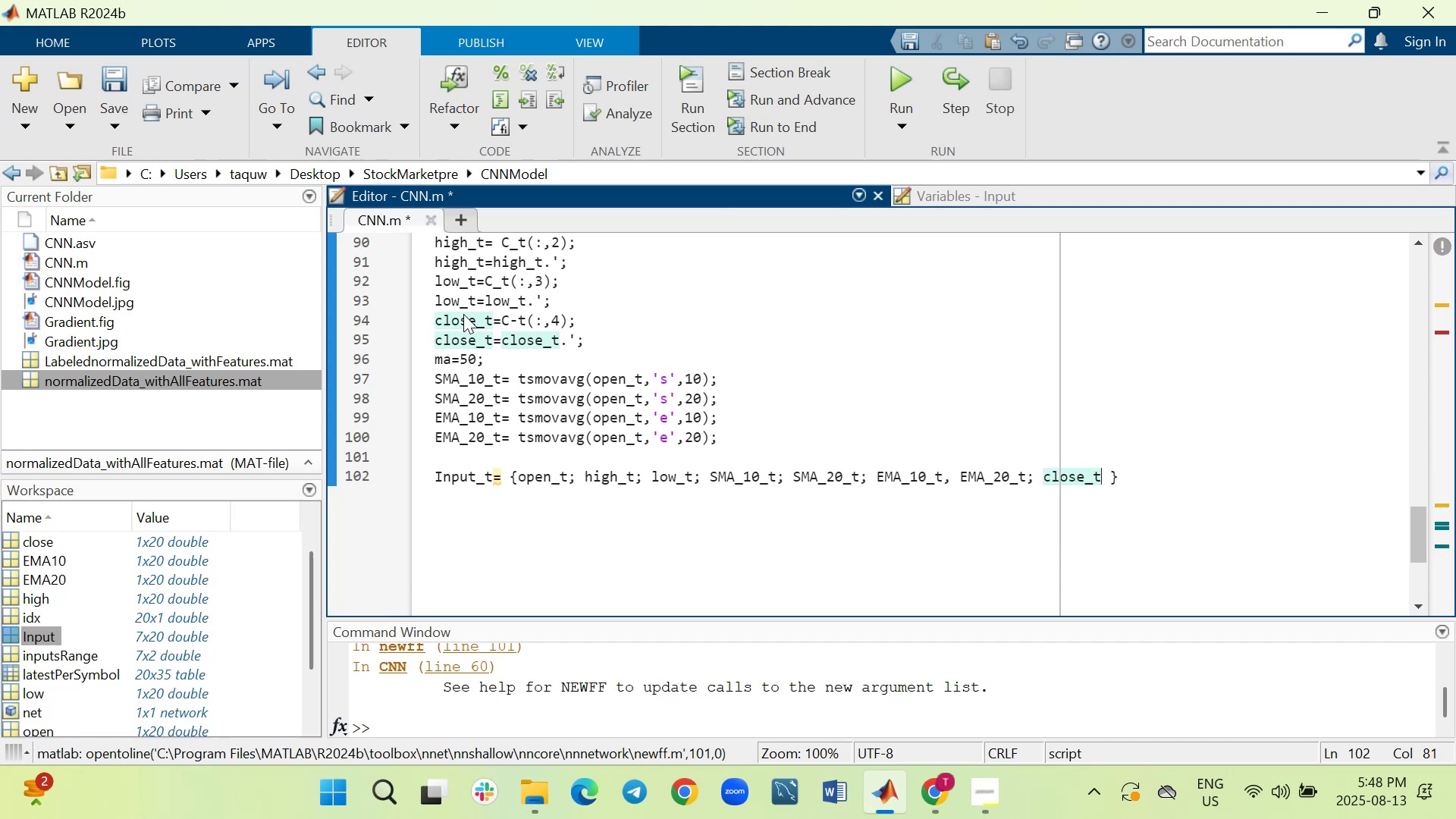 
key(ArrowRight)
 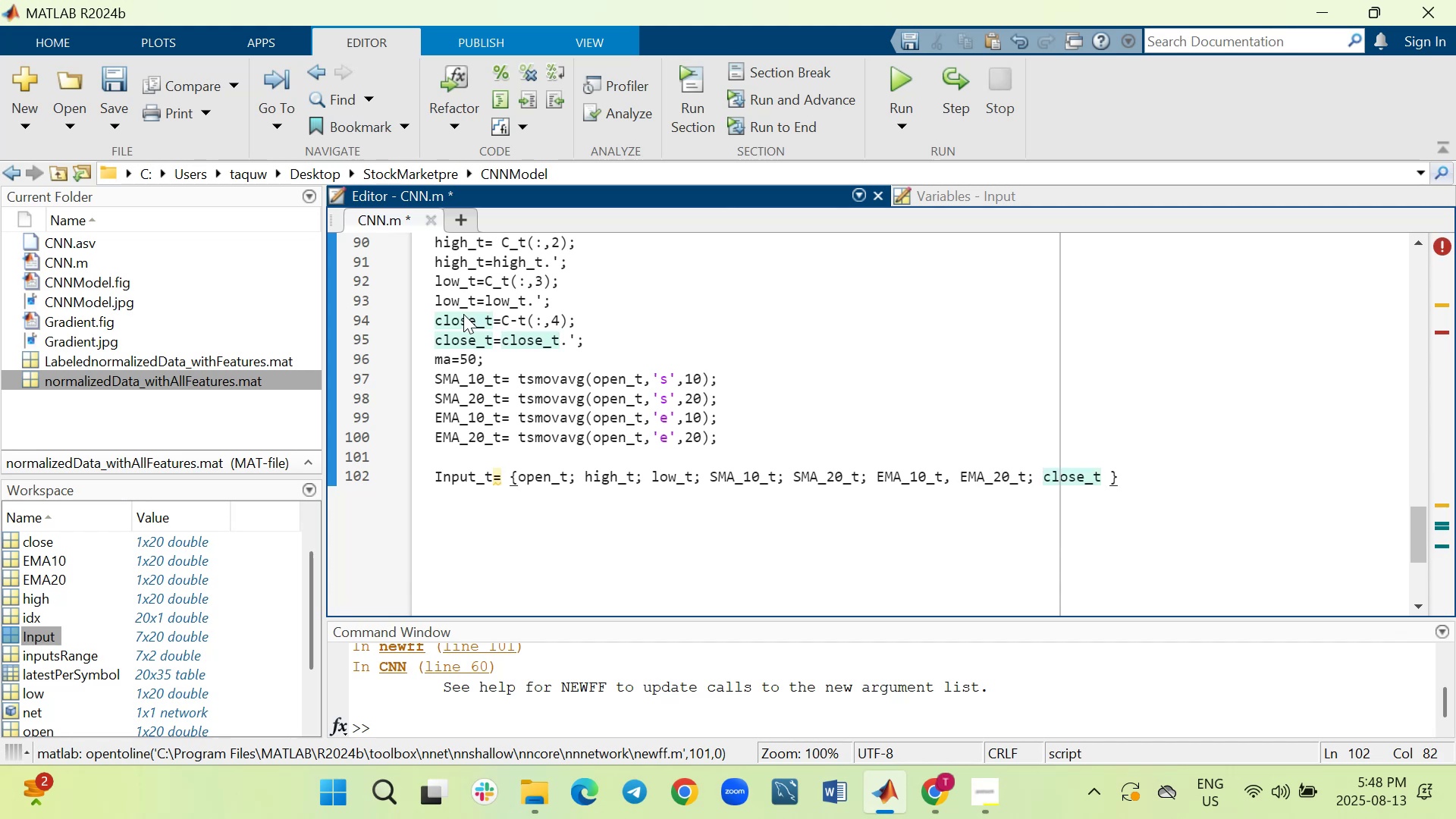 
key(Backspace)
 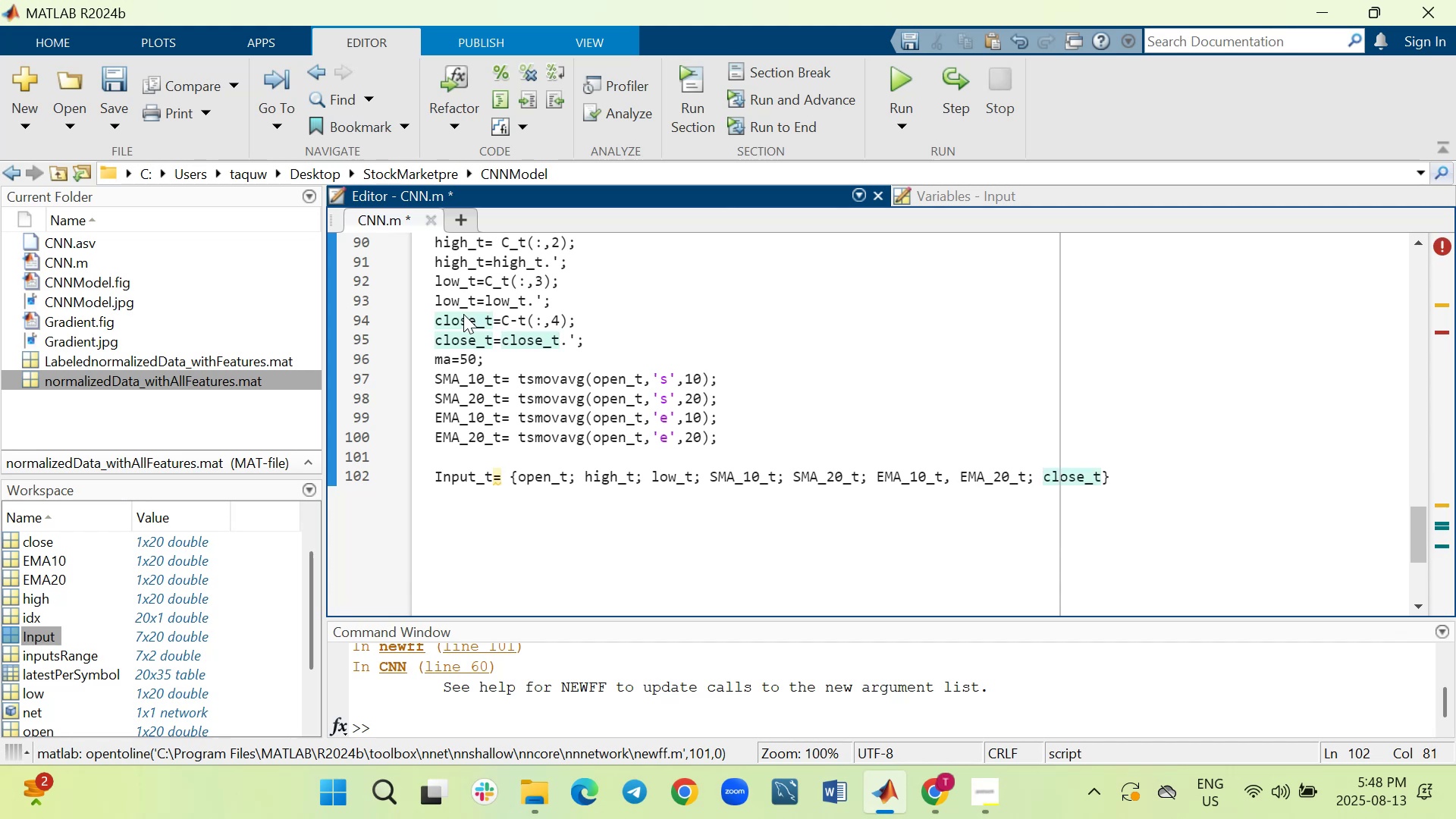 
key(ArrowLeft)
 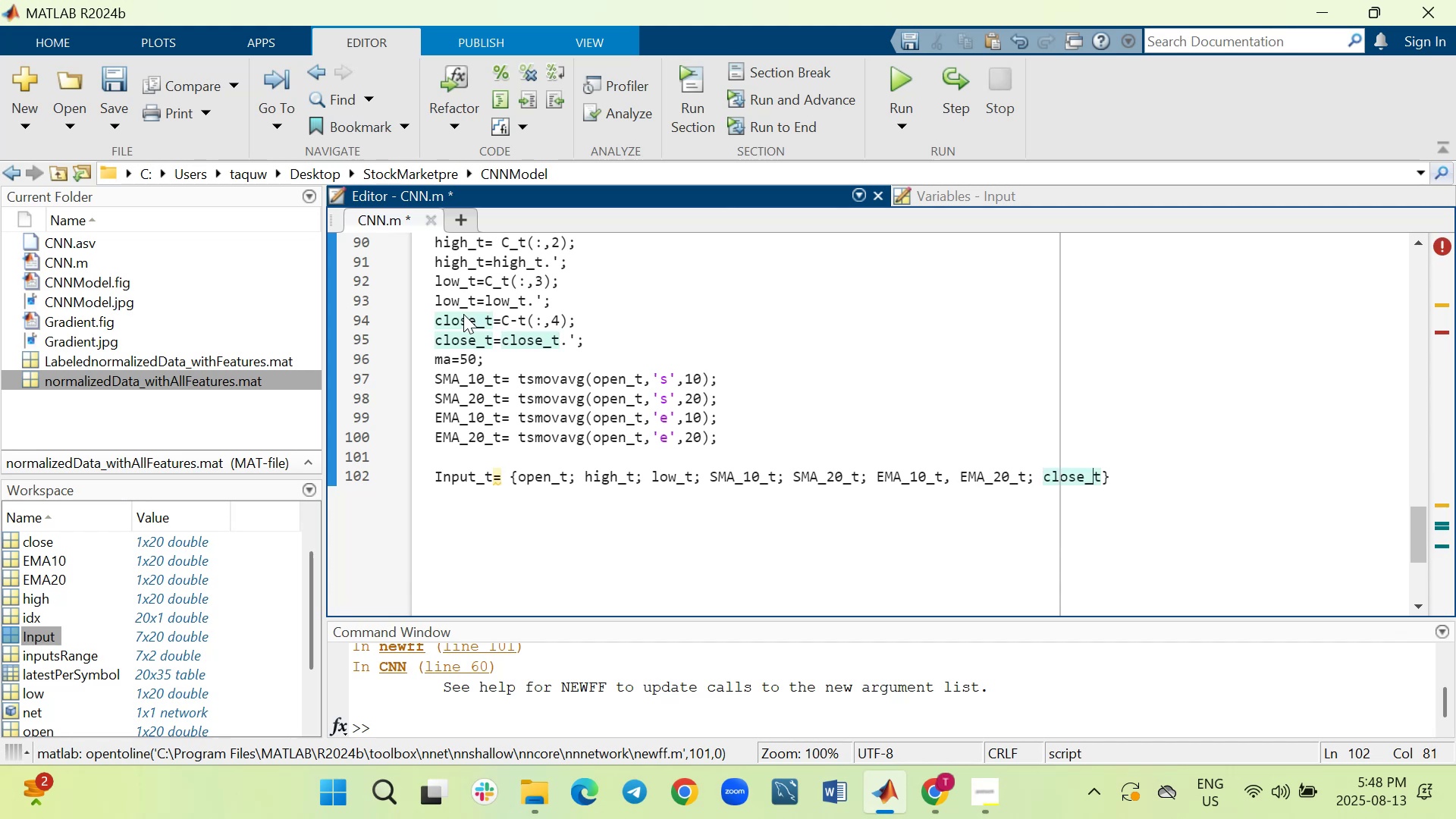 
key(ArrowLeft)
 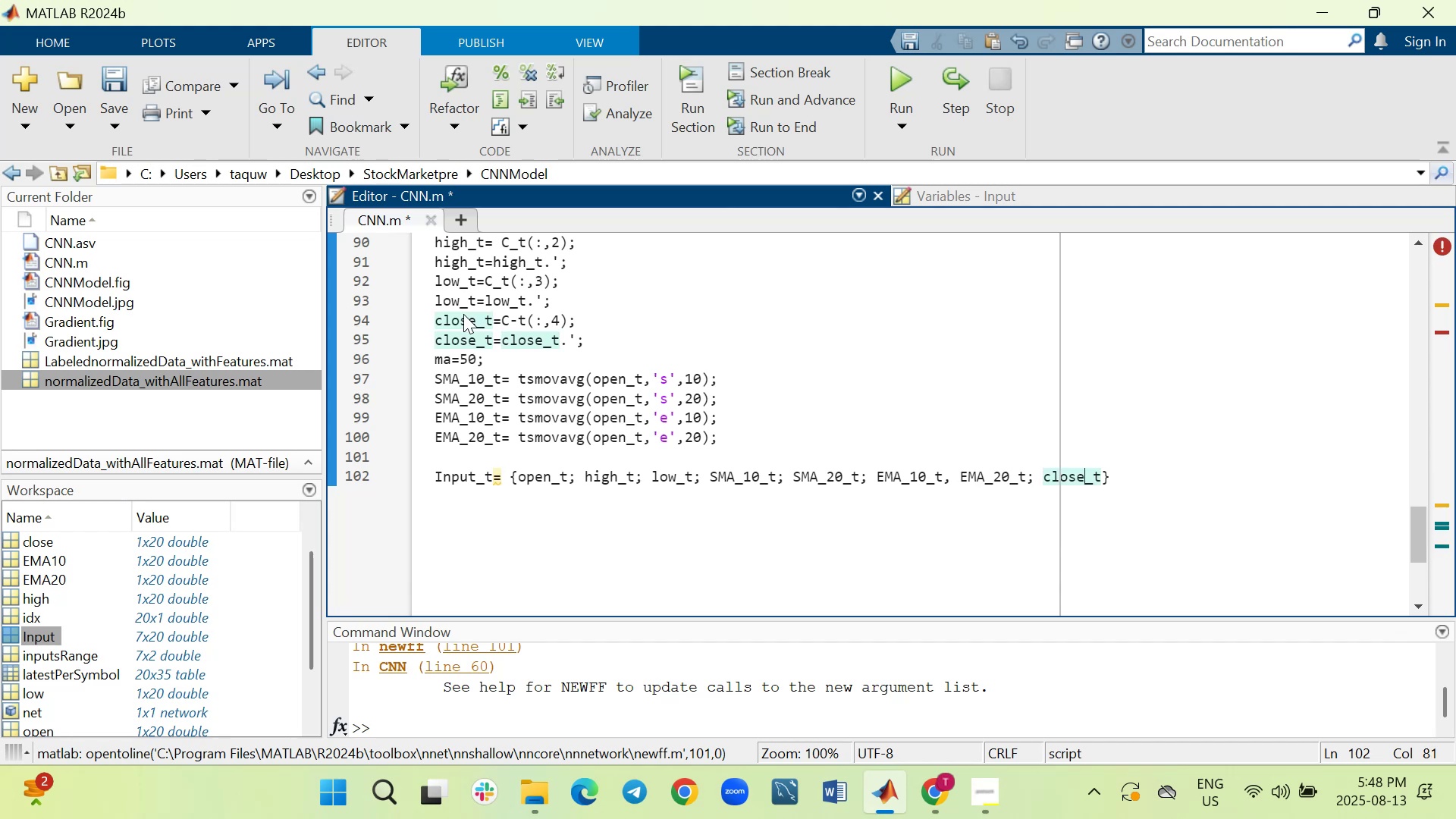 
key(ArrowLeft)
 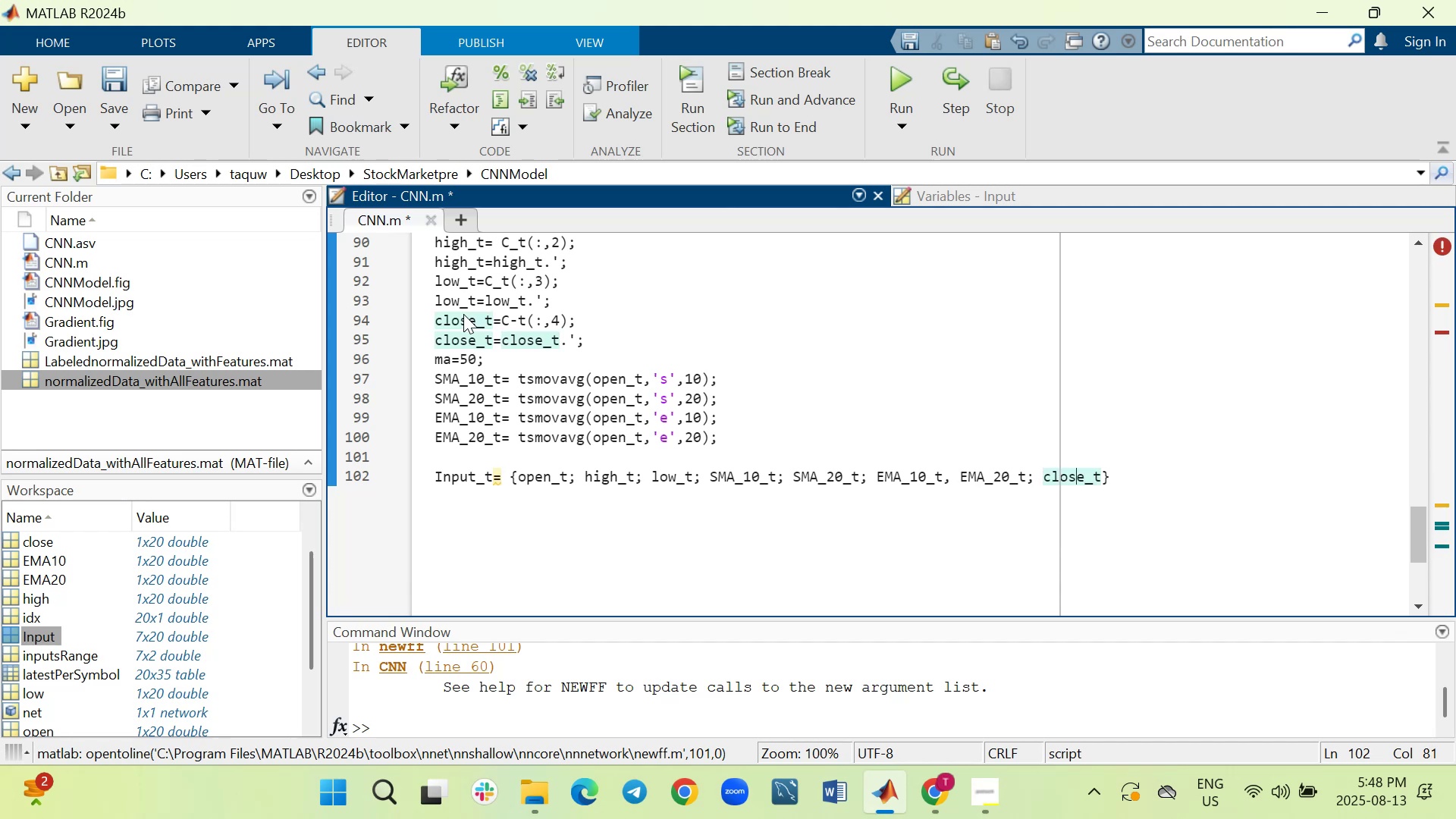 
key(ArrowLeft)
 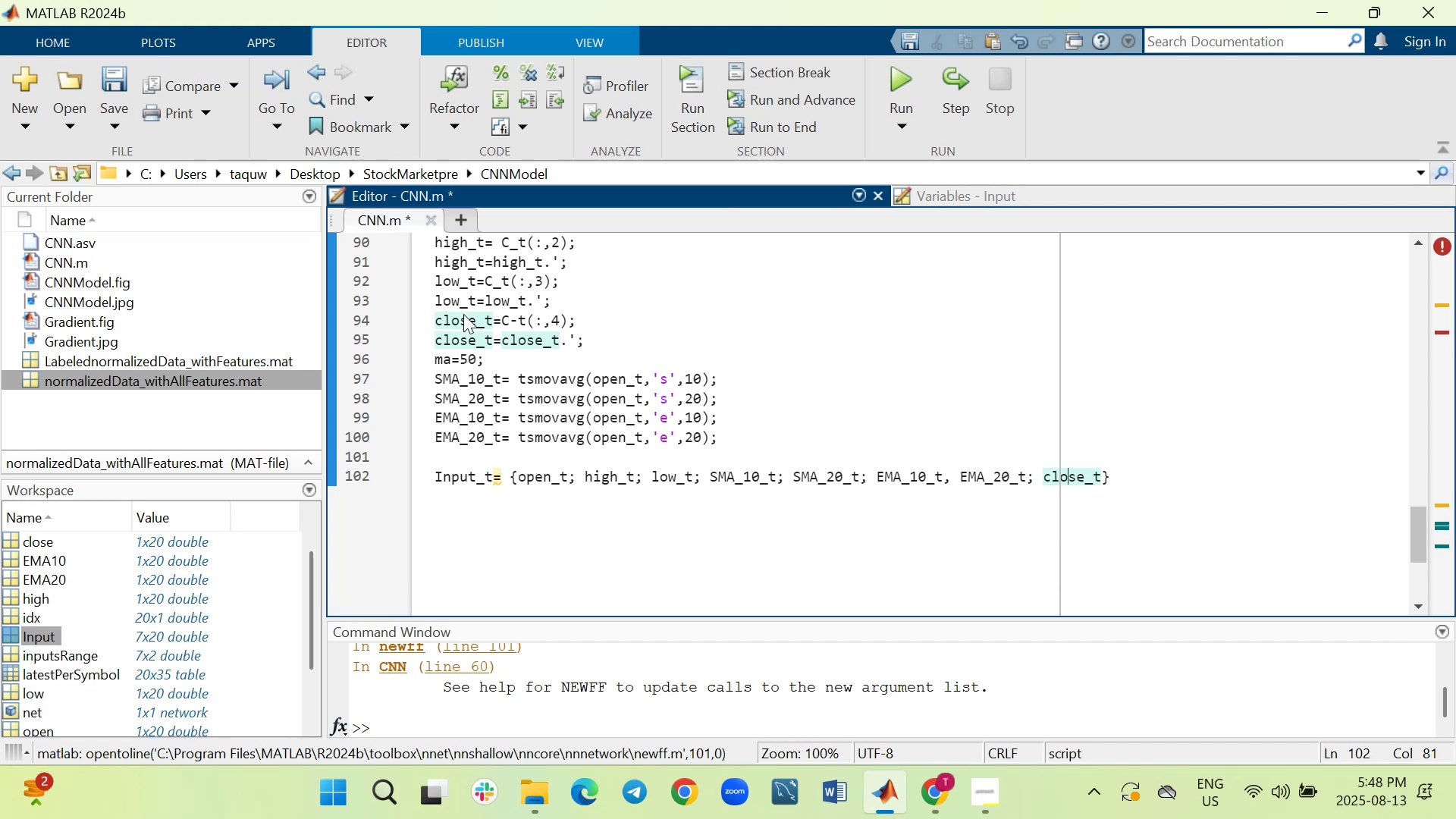 
key(ArrowLeft)
 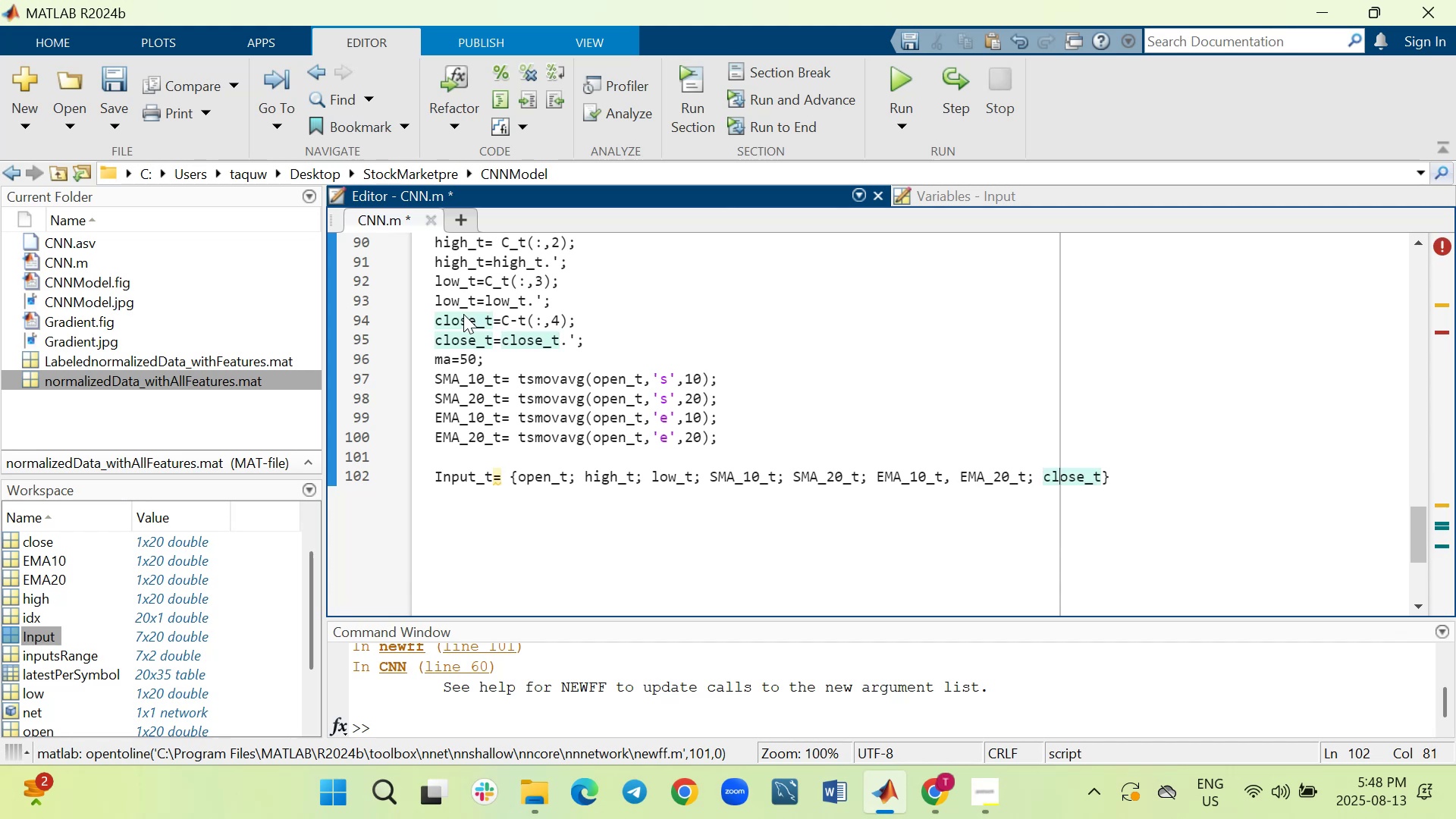 
key(ArrowLeft)
 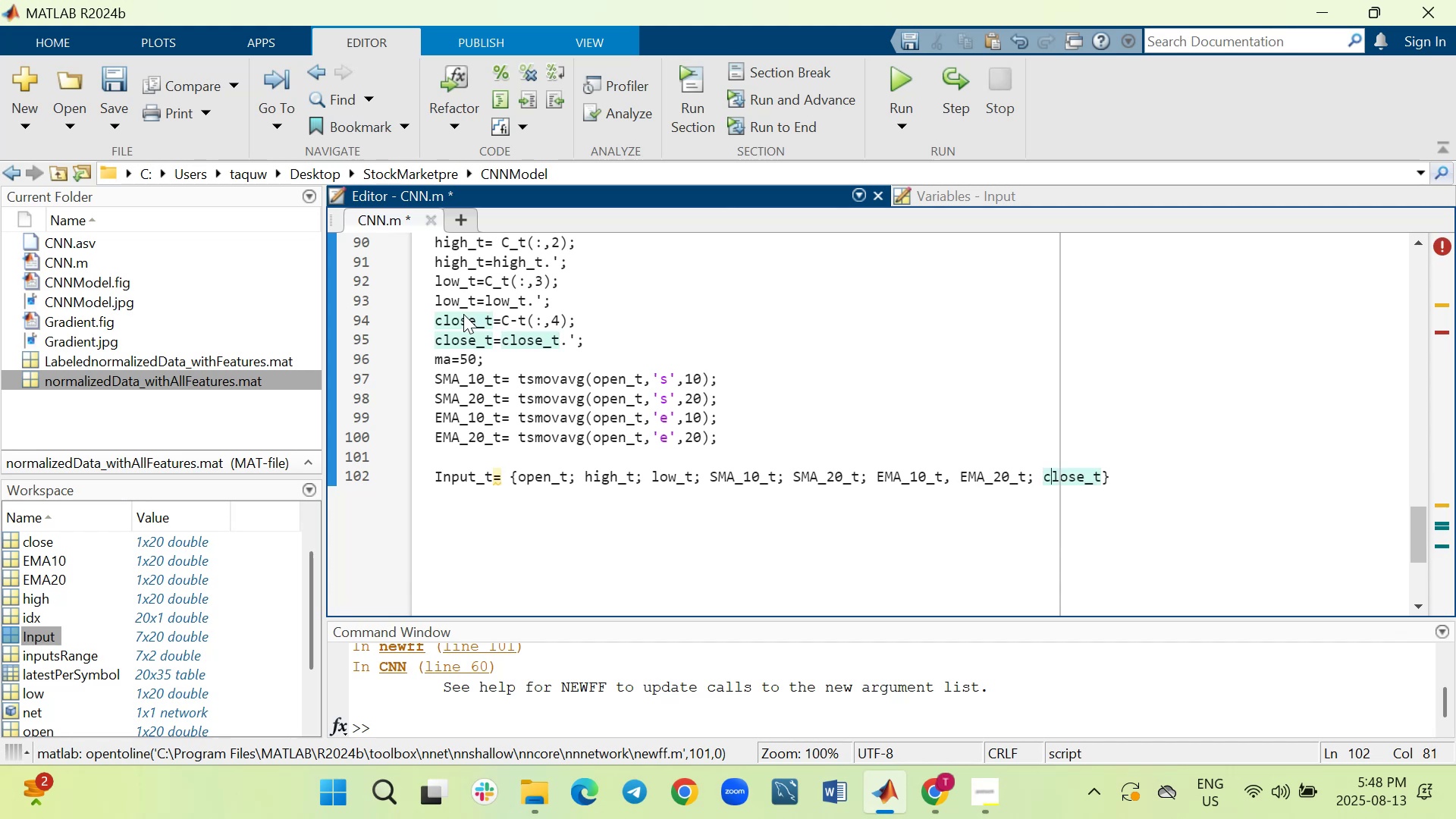 
key(ArrowLeft)
 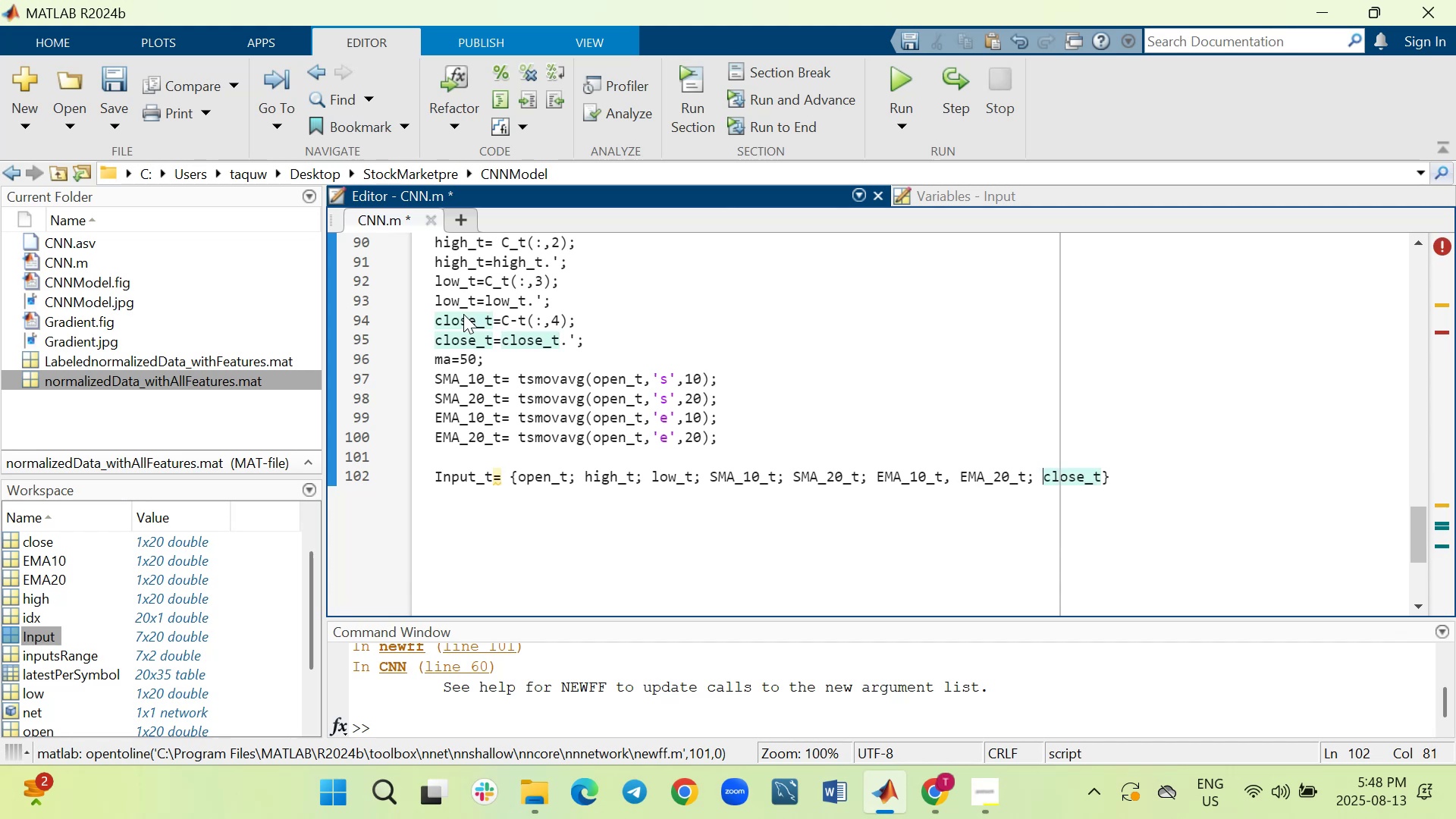 
key(ArrowLeft)
 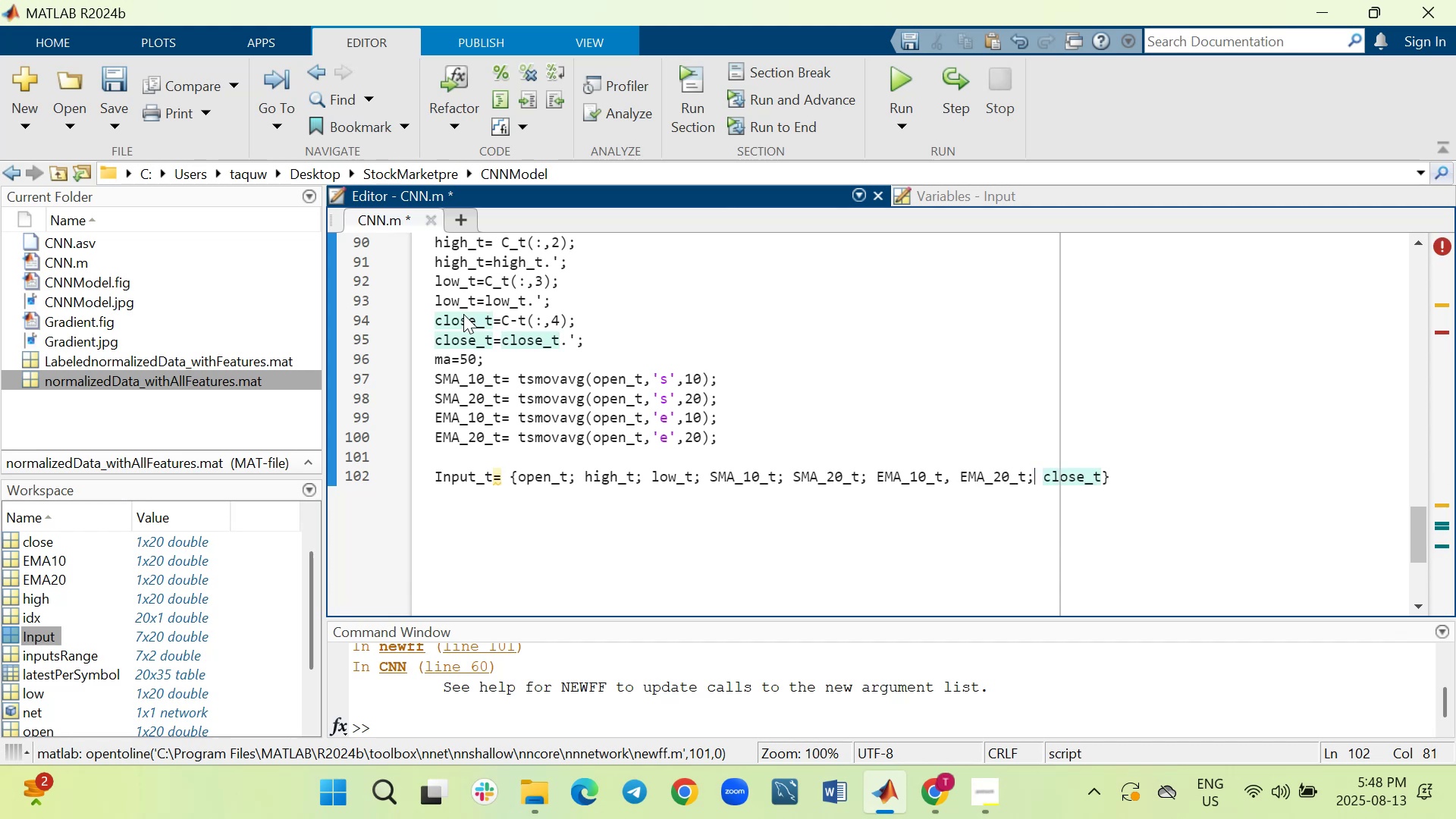 
key(ArrowLeft)
 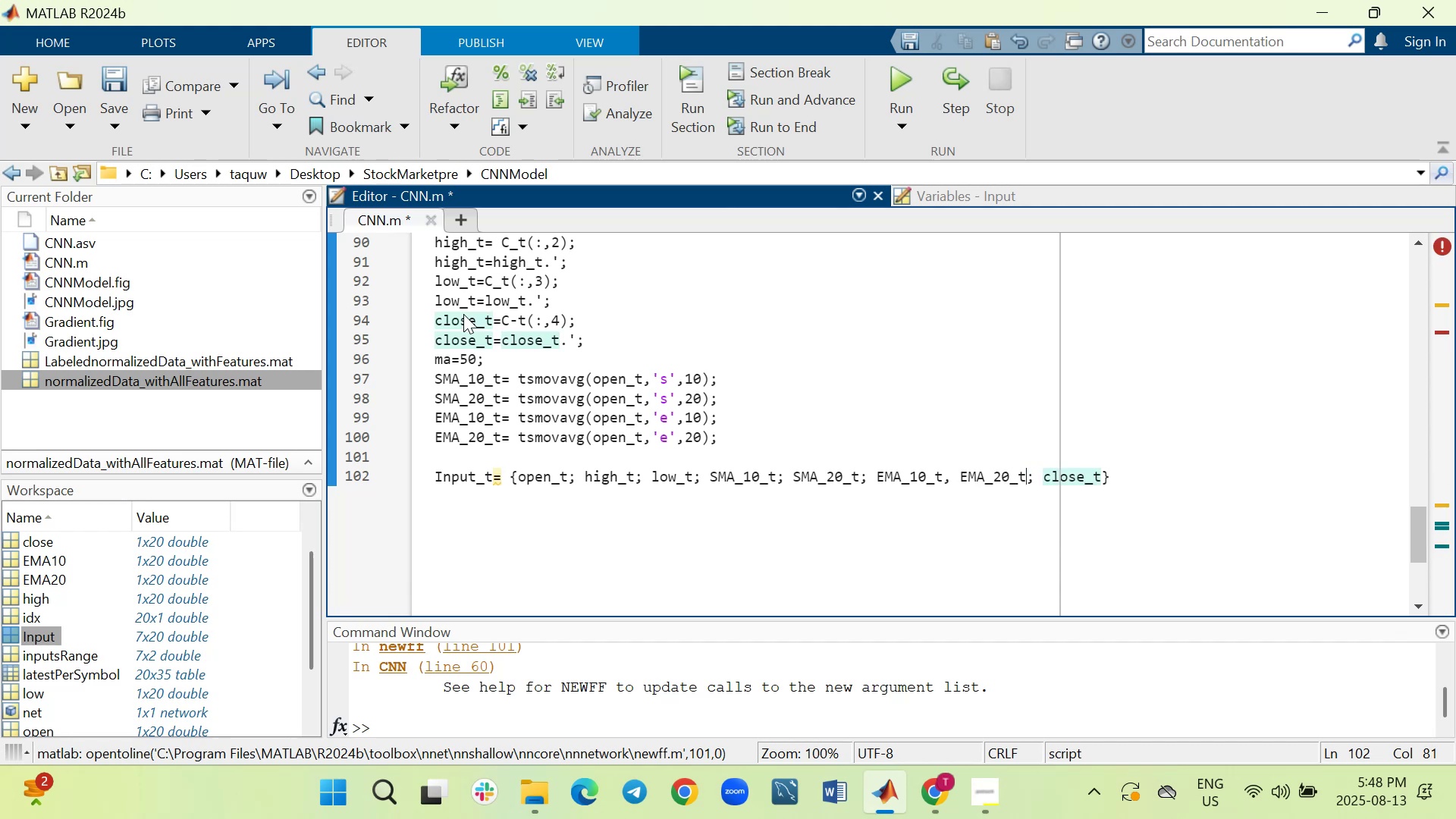 
key(ArrowLeft)
 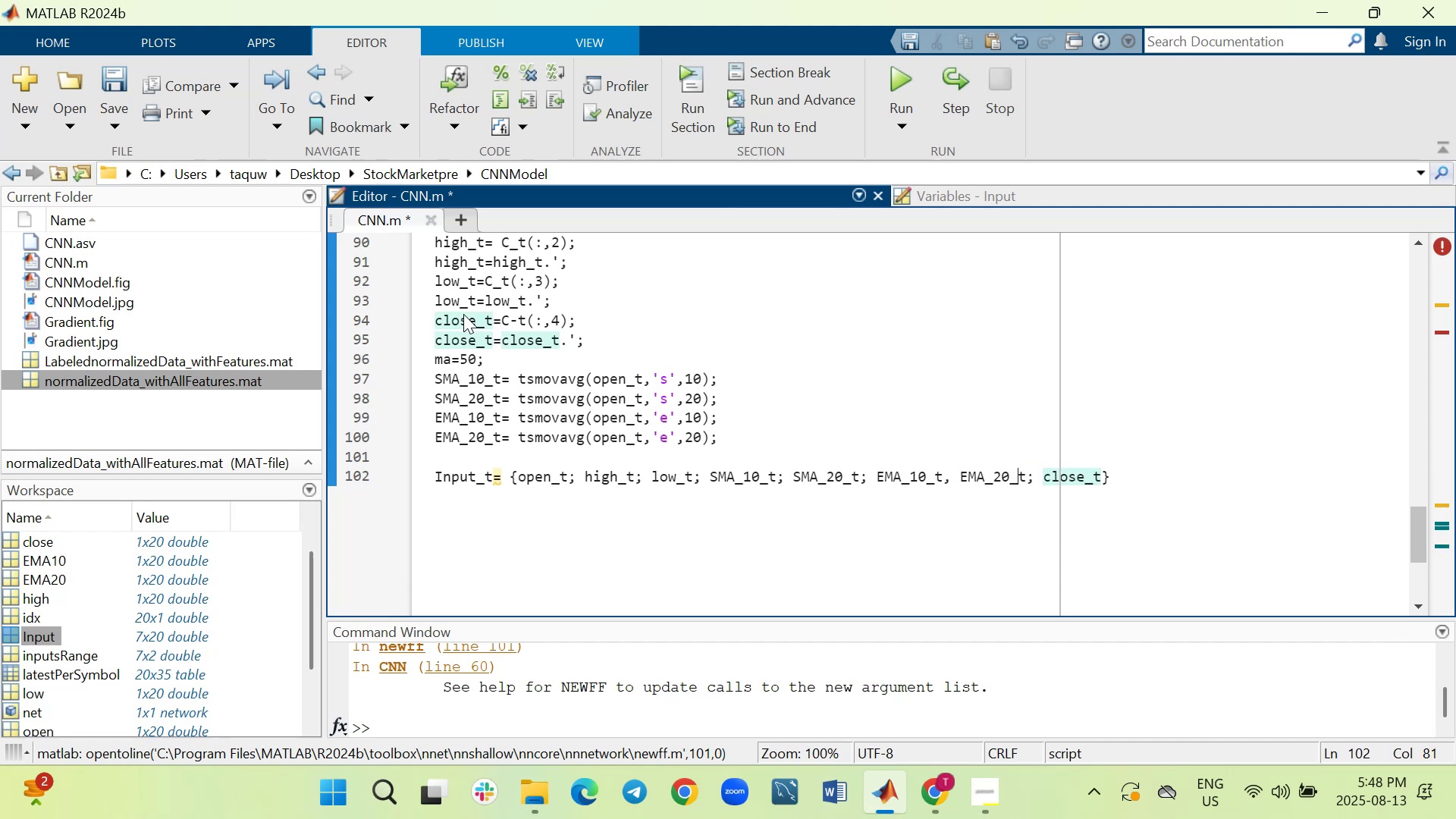 
key(ArrowLeft)
 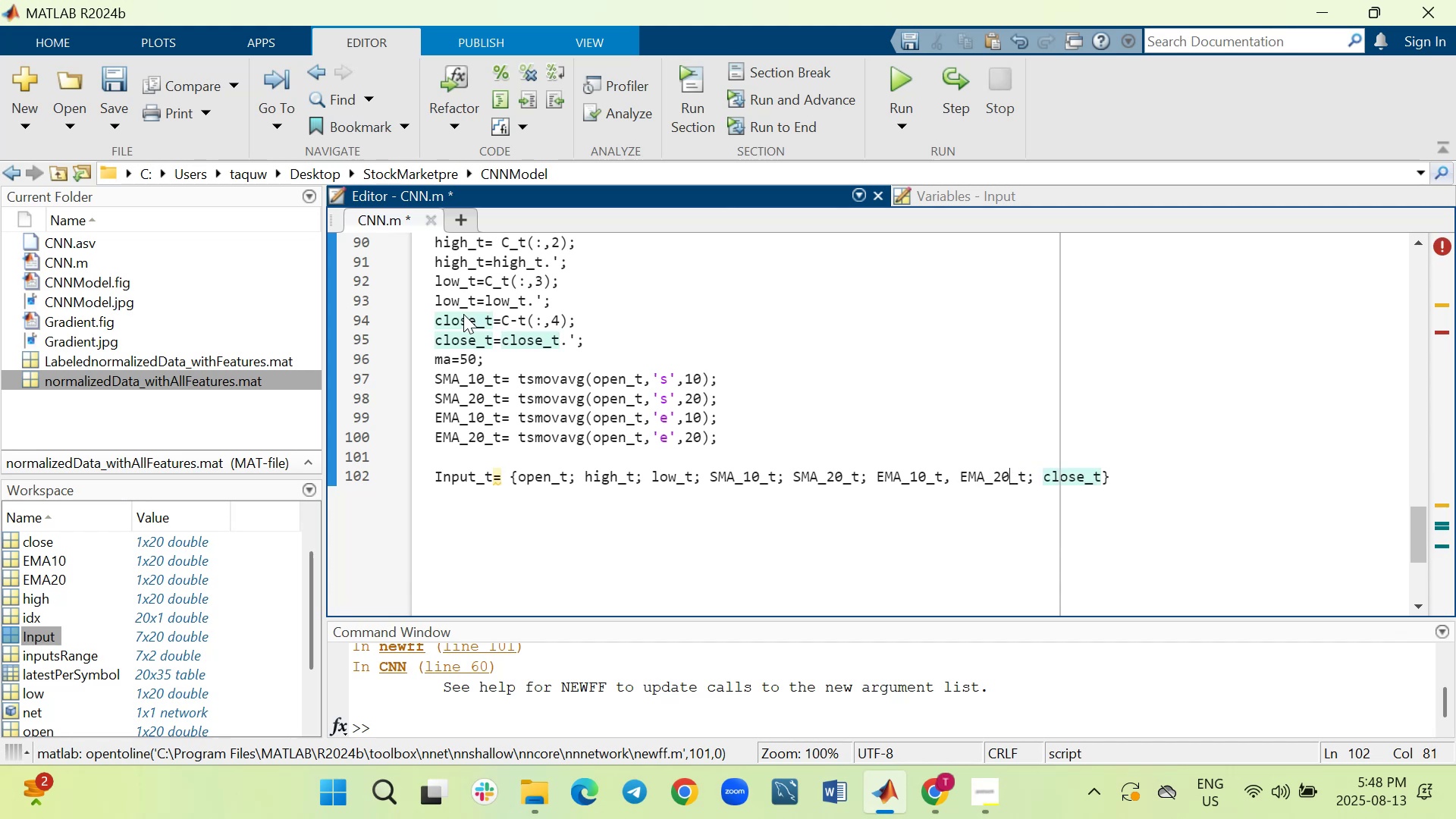 
key(ArrowLeft)
 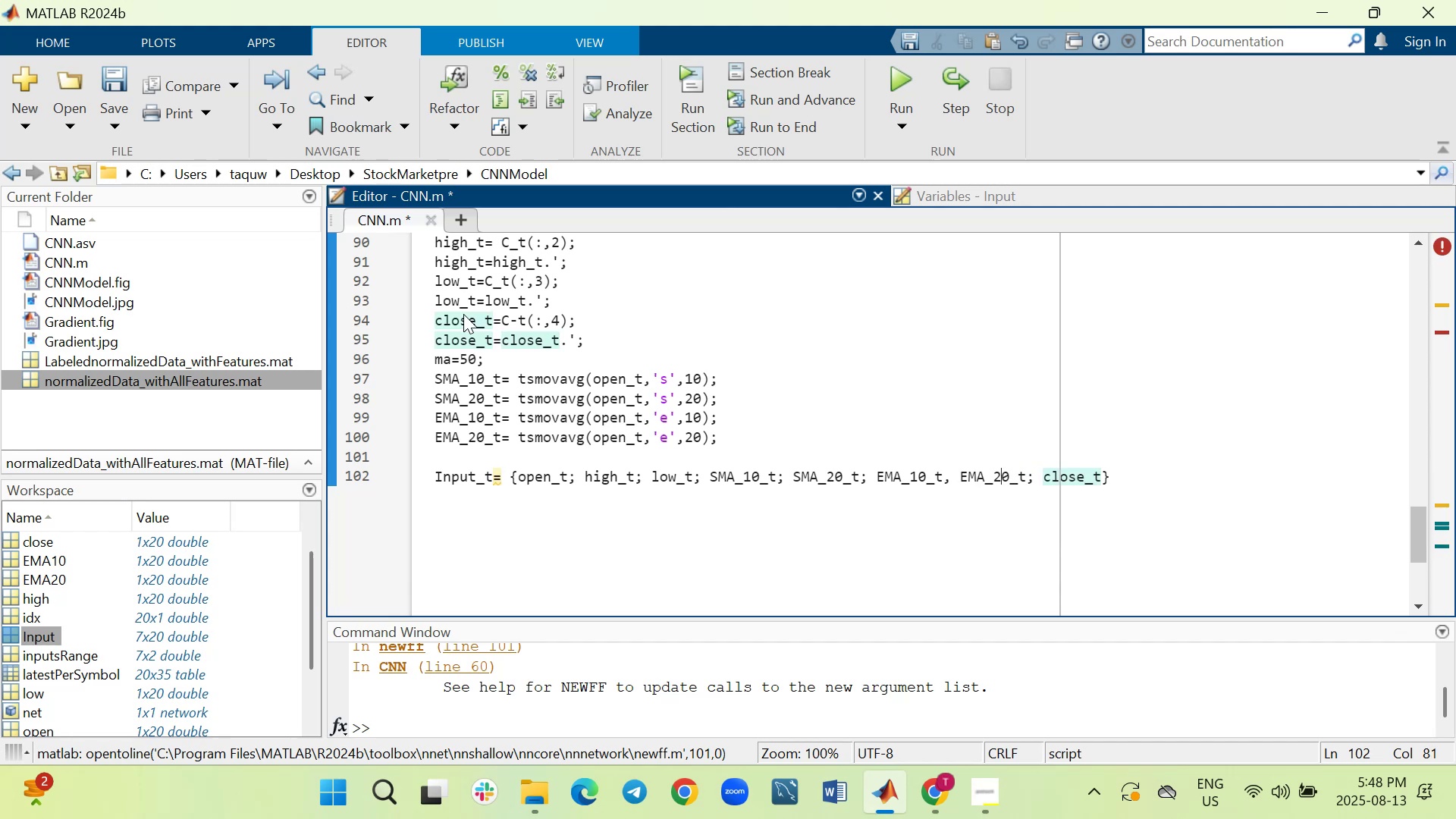 
key(ArrowLeft)
 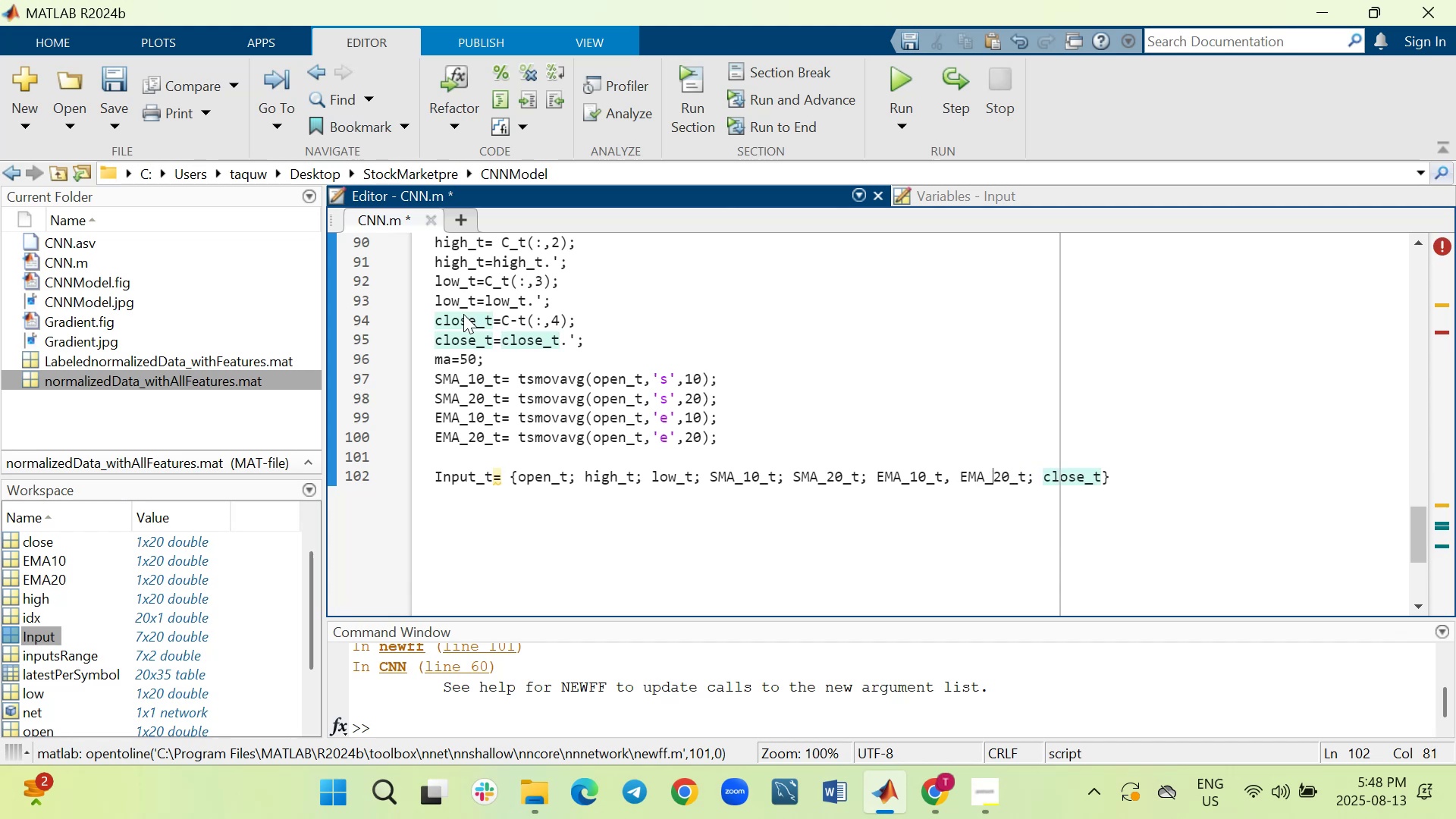 
key(ArrowLeft)
 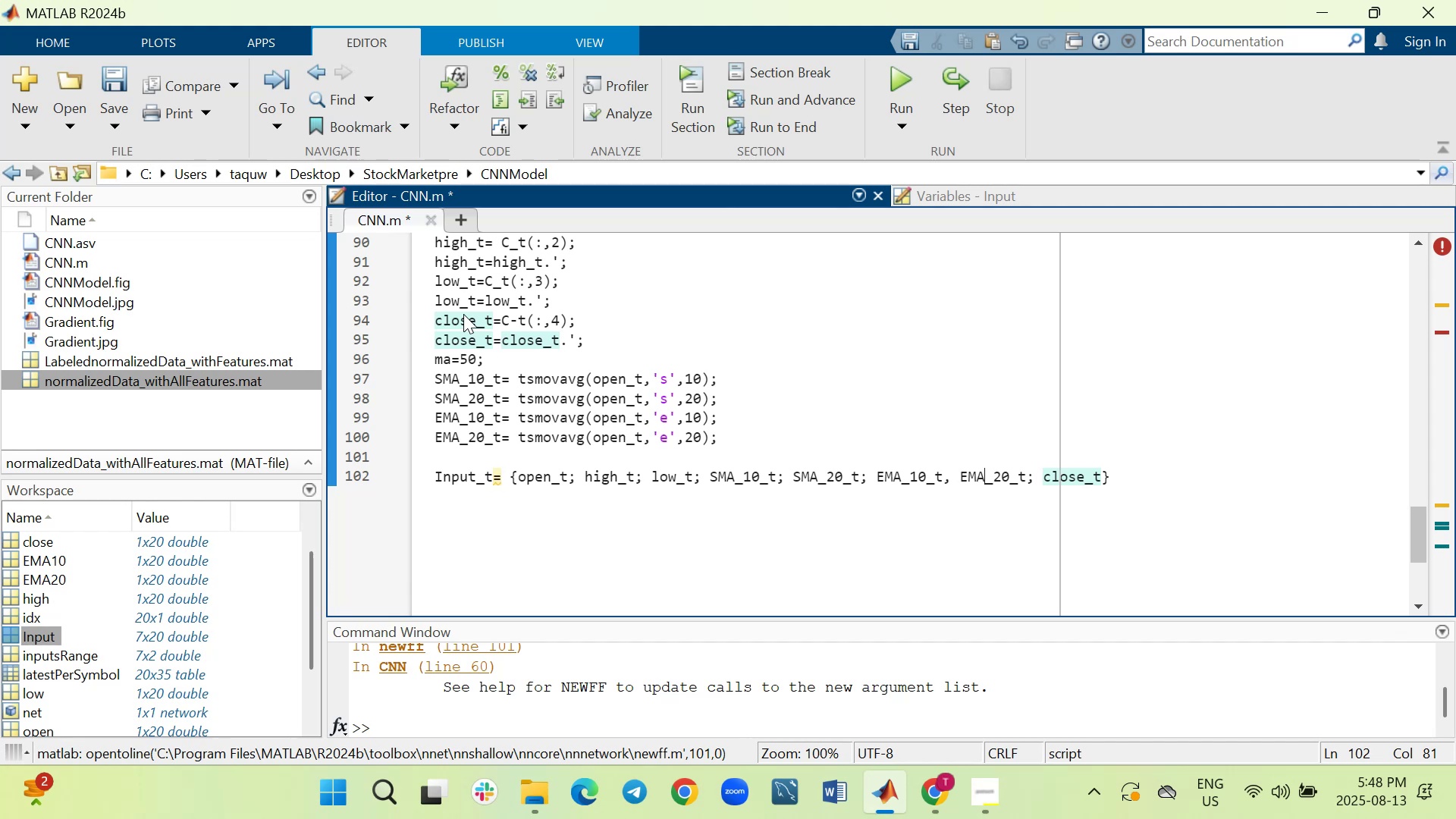 
key(ArrowLeft)
 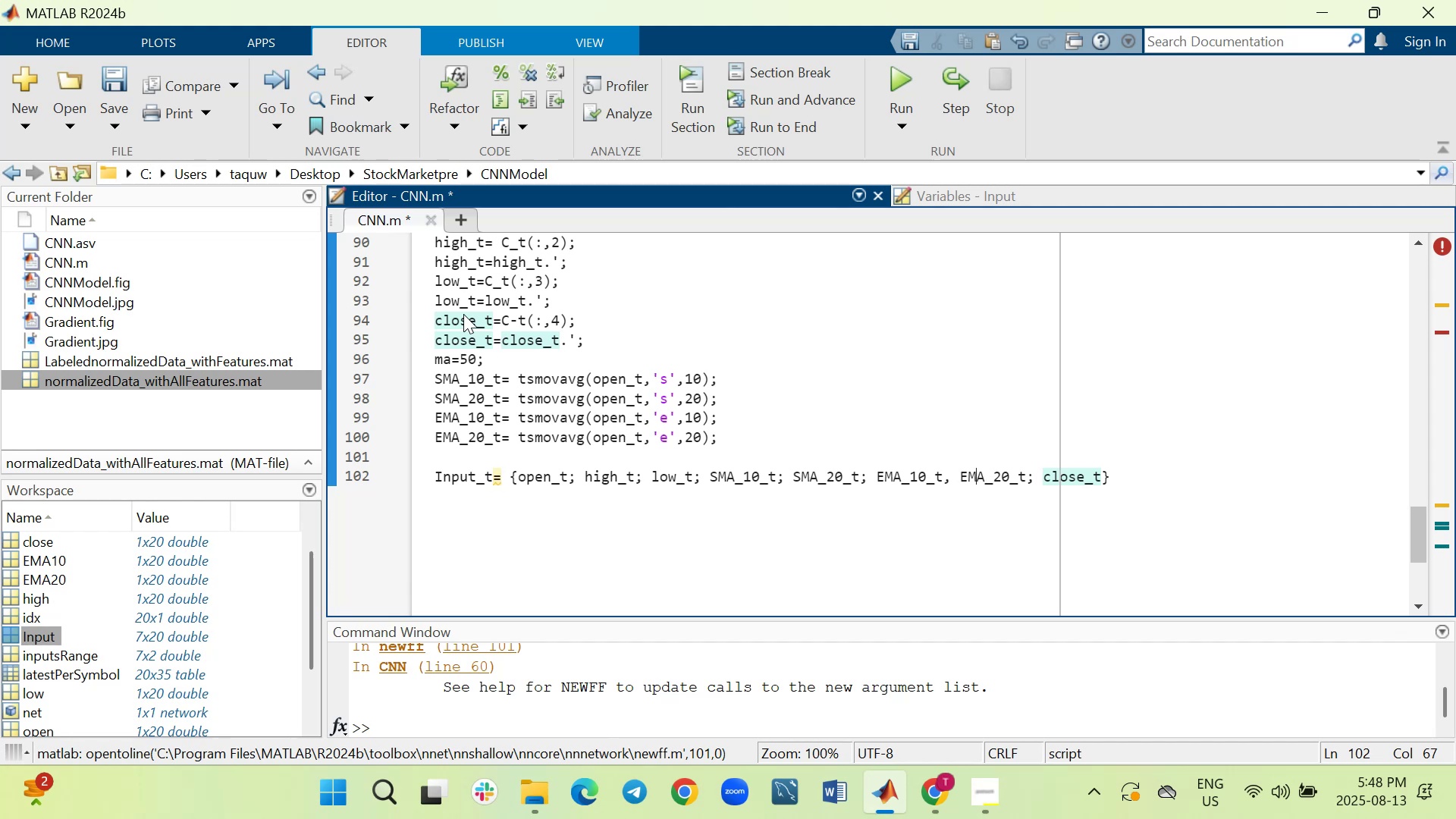 
key(ArrowLeft)
 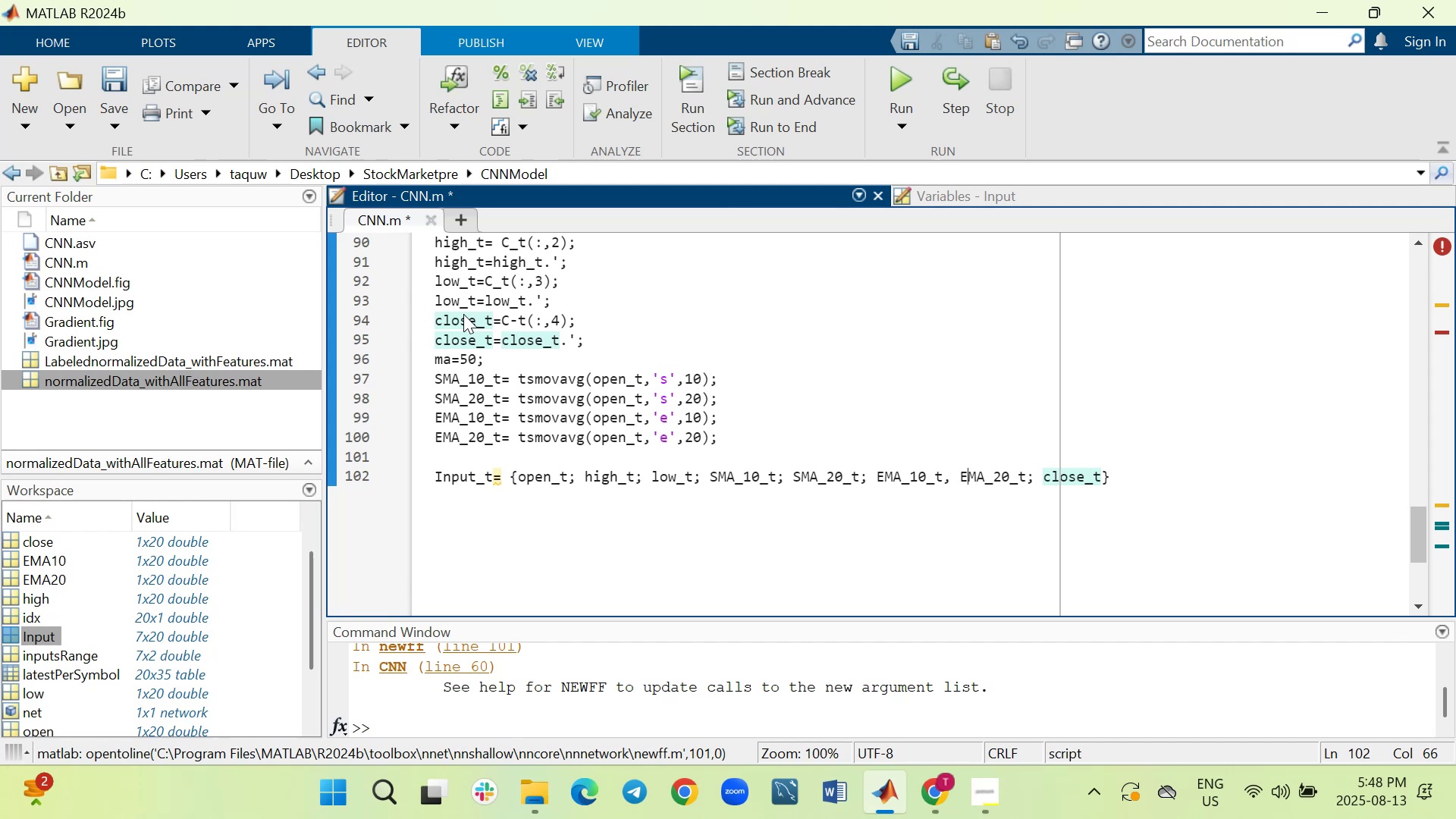 
key(ArrowLeft)
 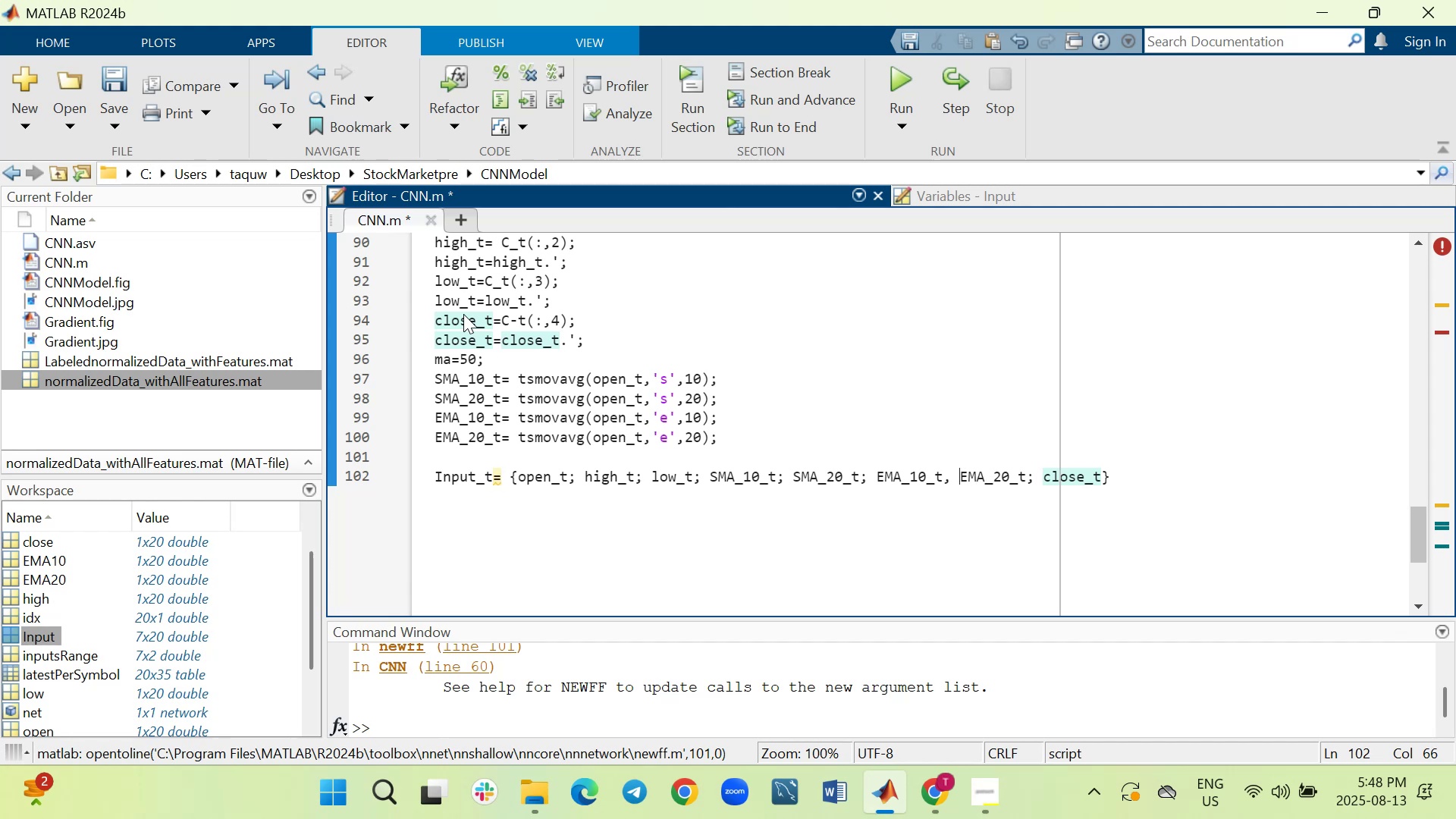 
key(ArrowLeft)
 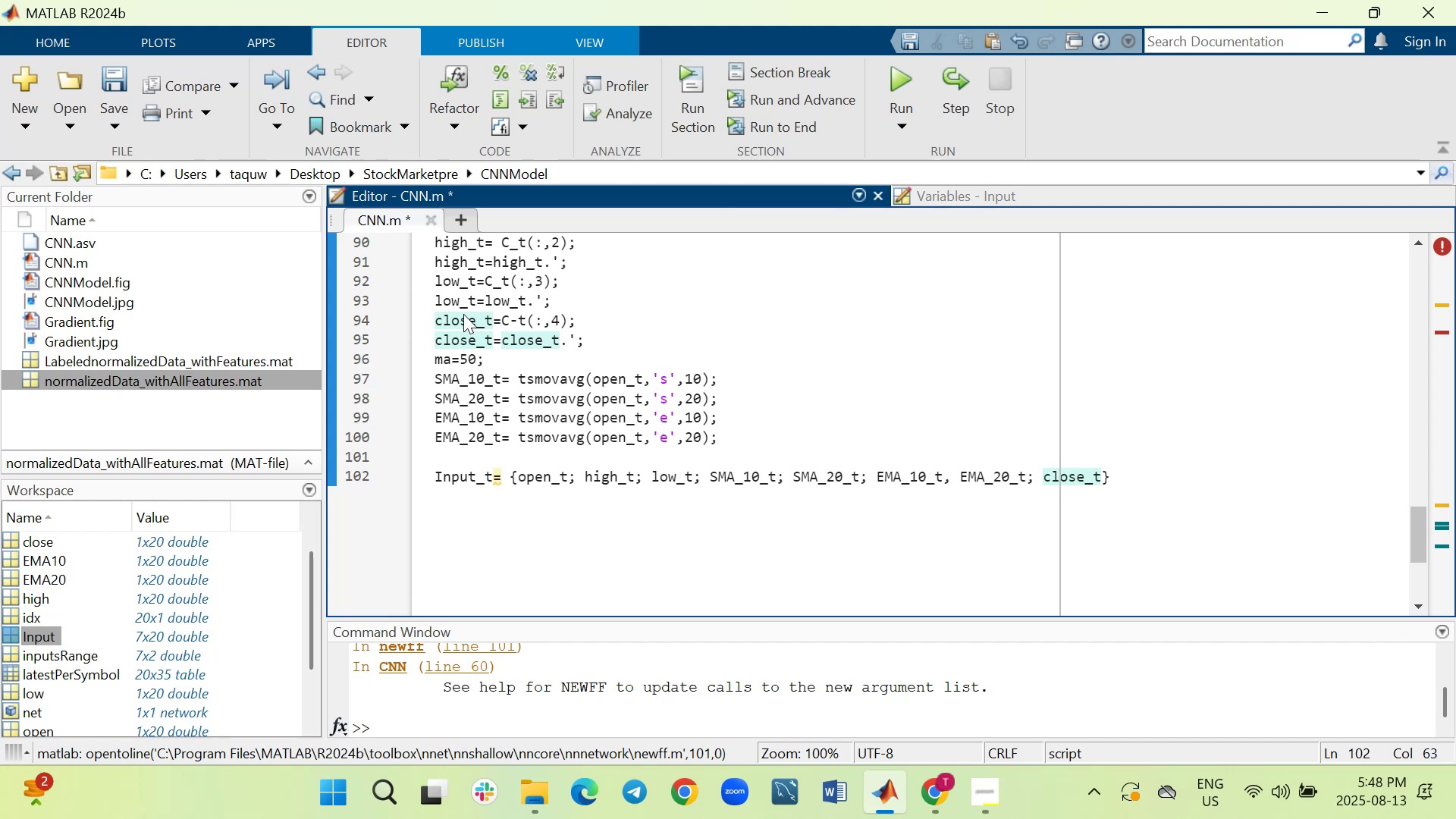 
key(Backspace)
 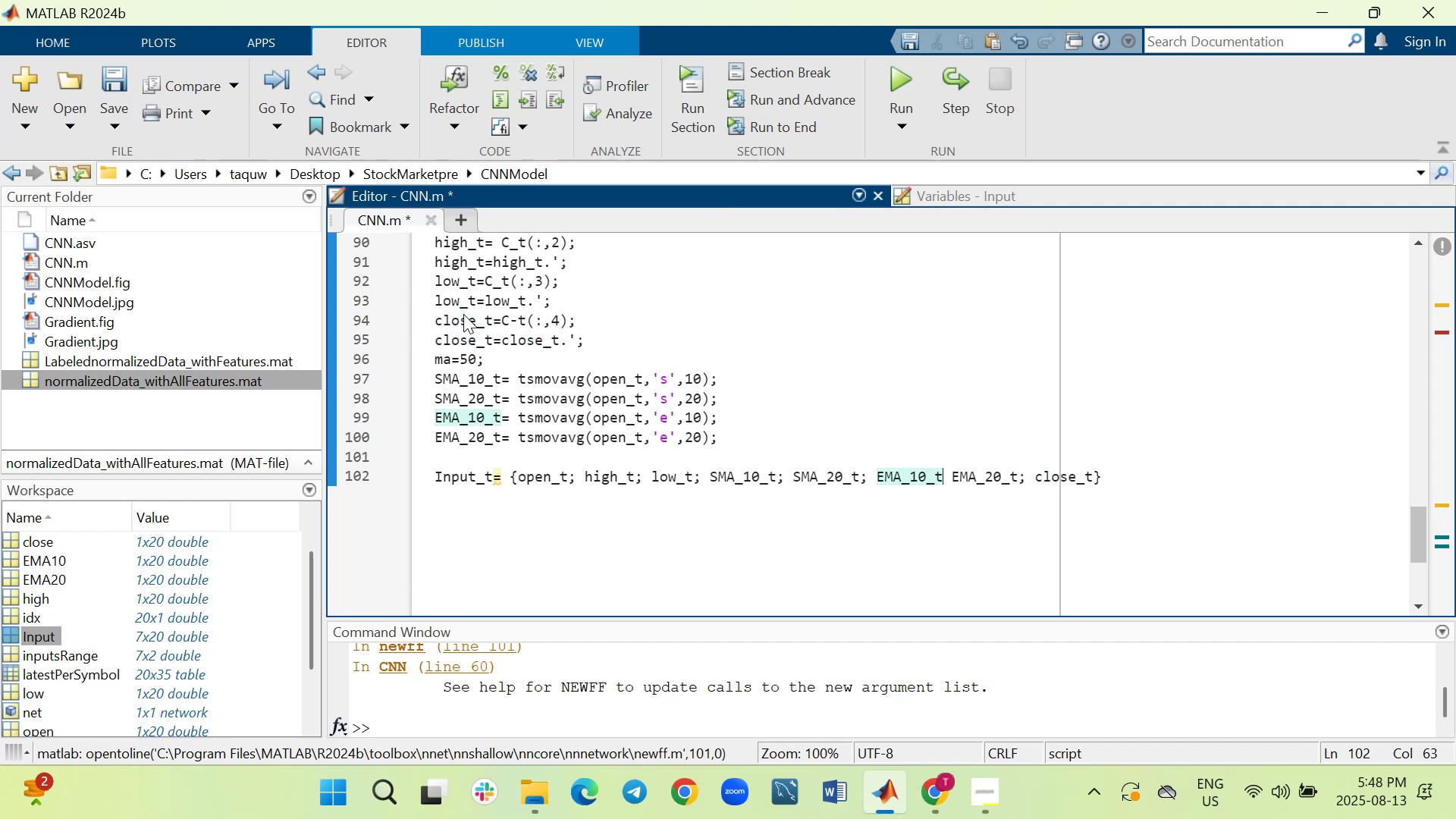 
key(Semicolon)
 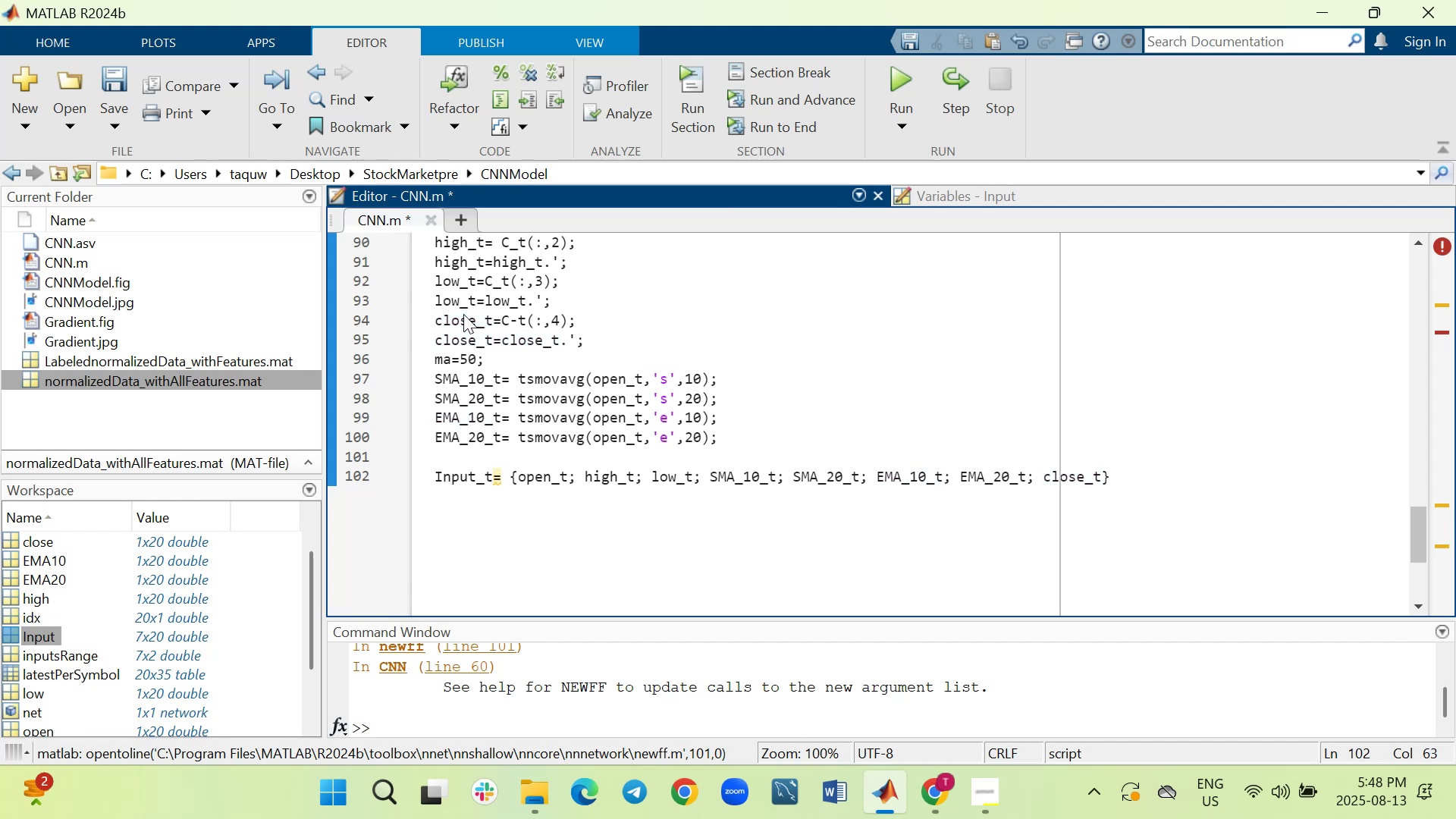 
hold_key(key=ArrowRight, duration=0.79)
 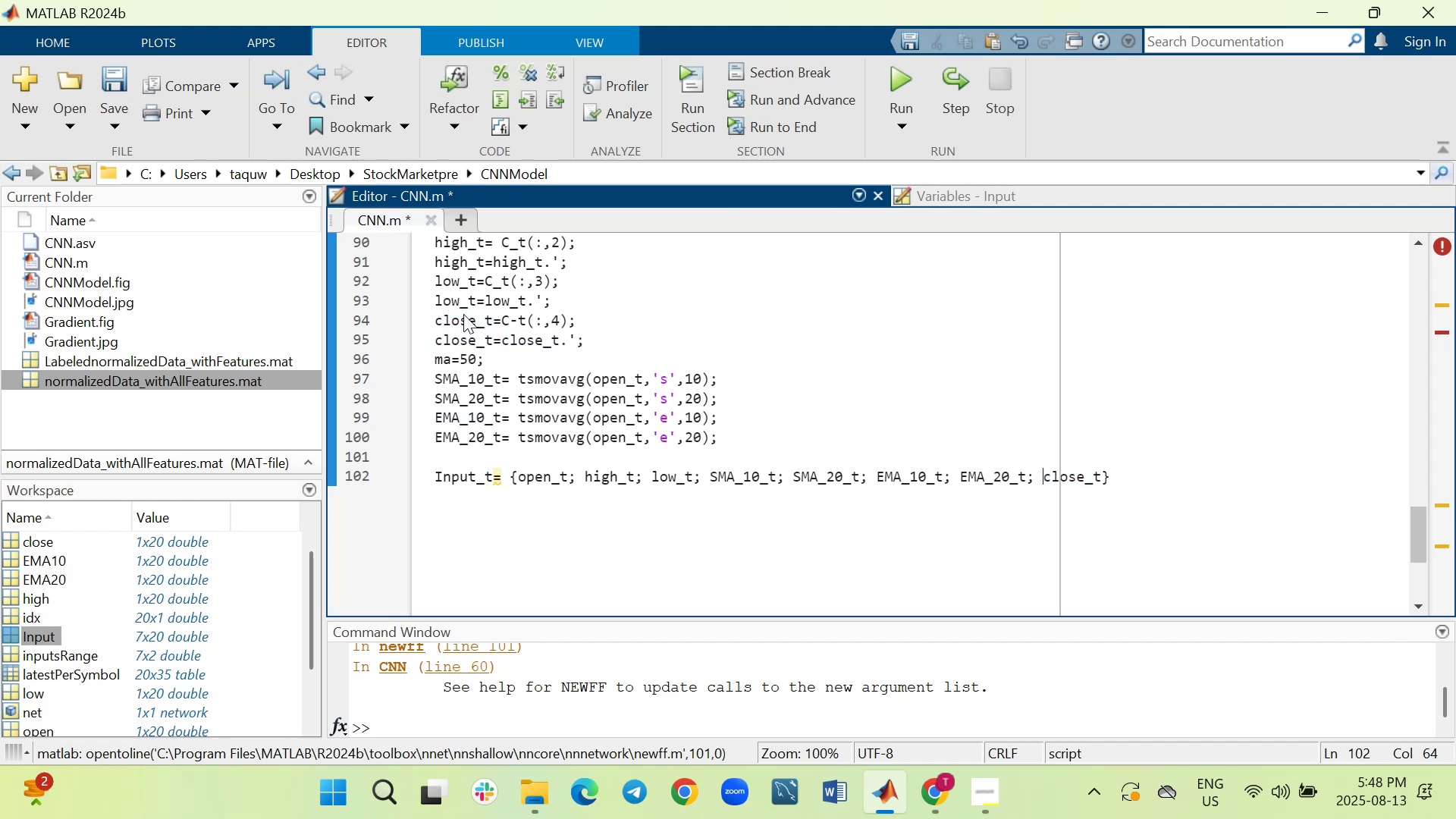 
key(ArrowRight)
 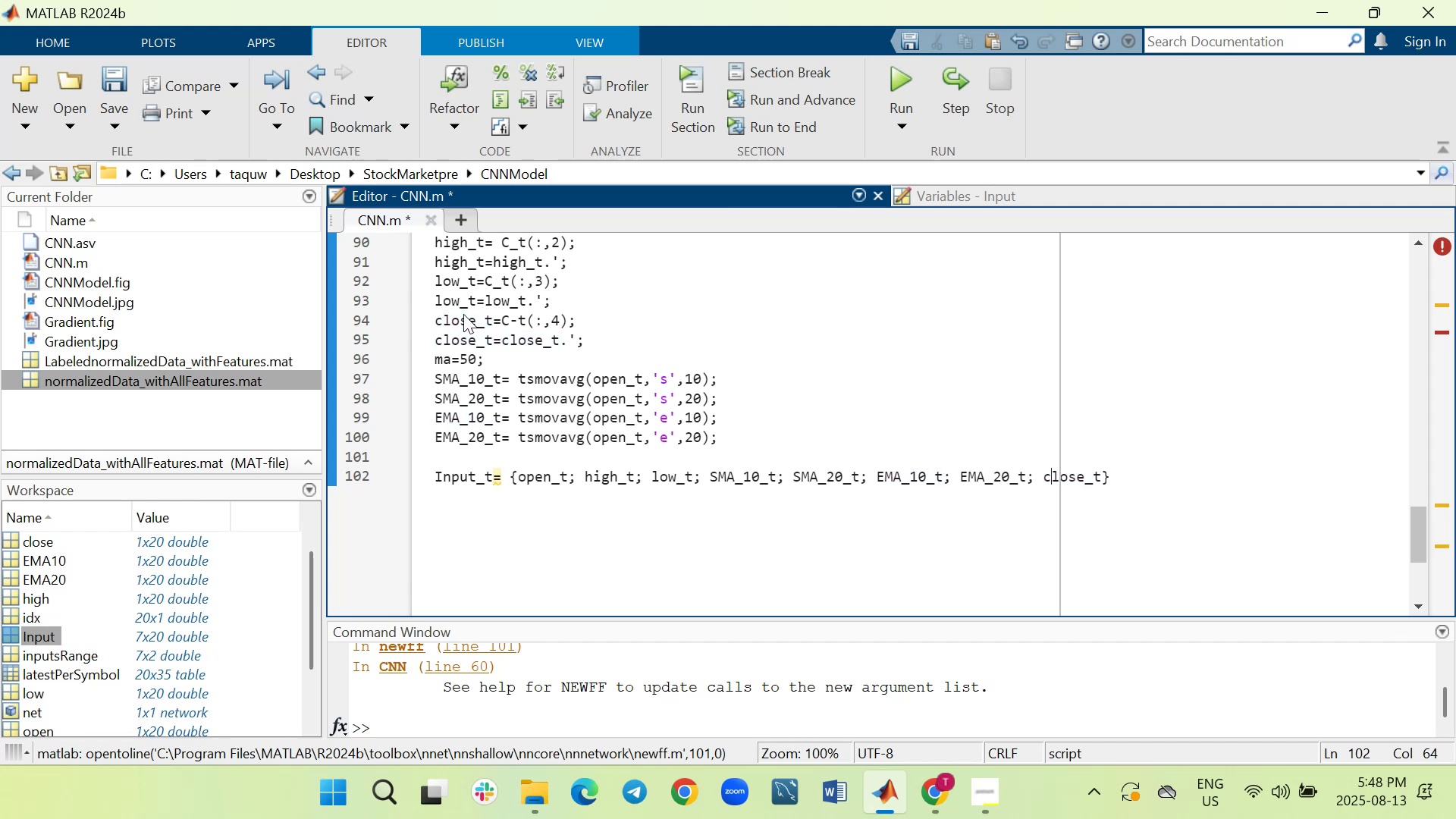 
key(ArrowRight)
 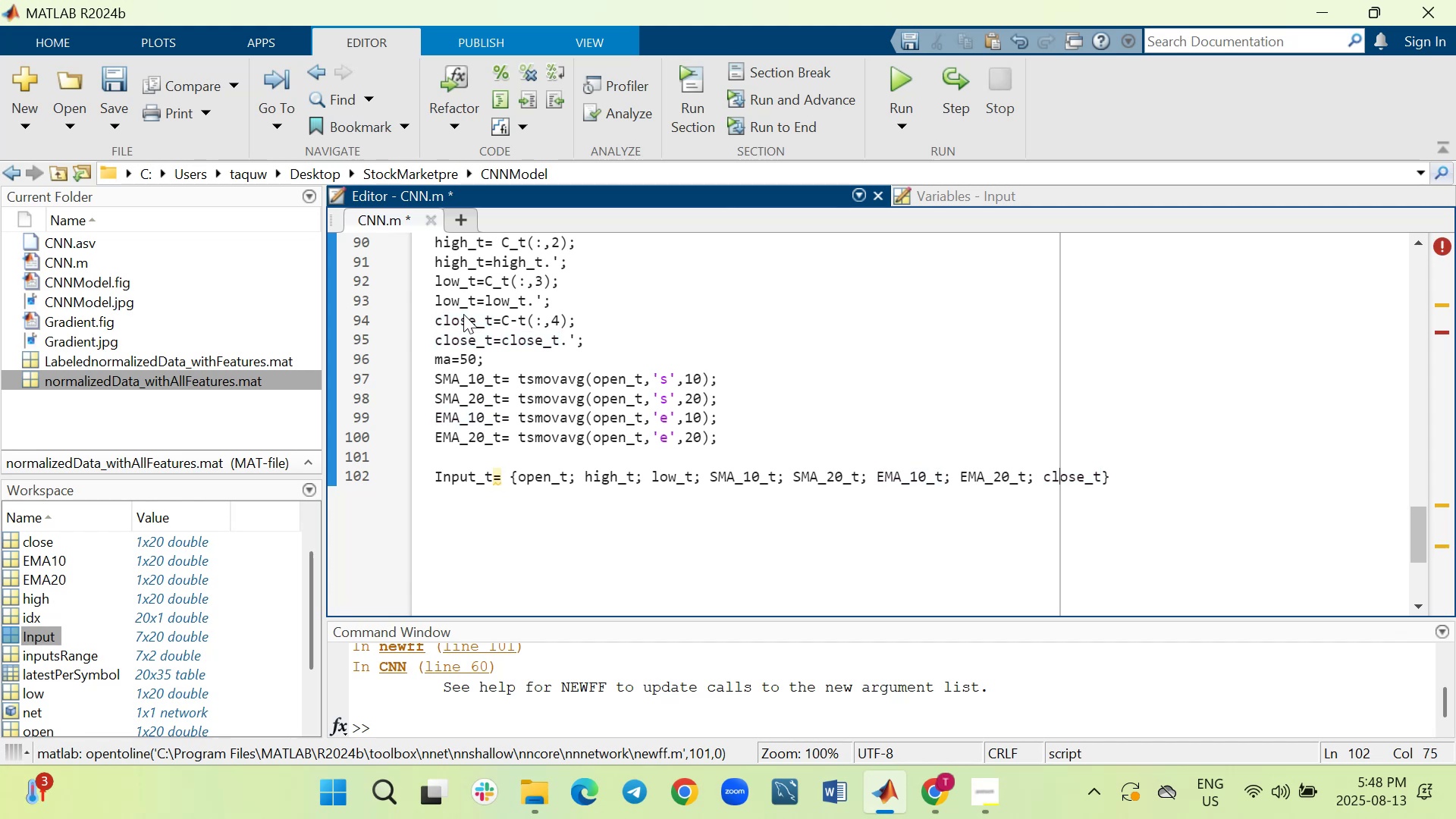 
key(ArrowRight)
 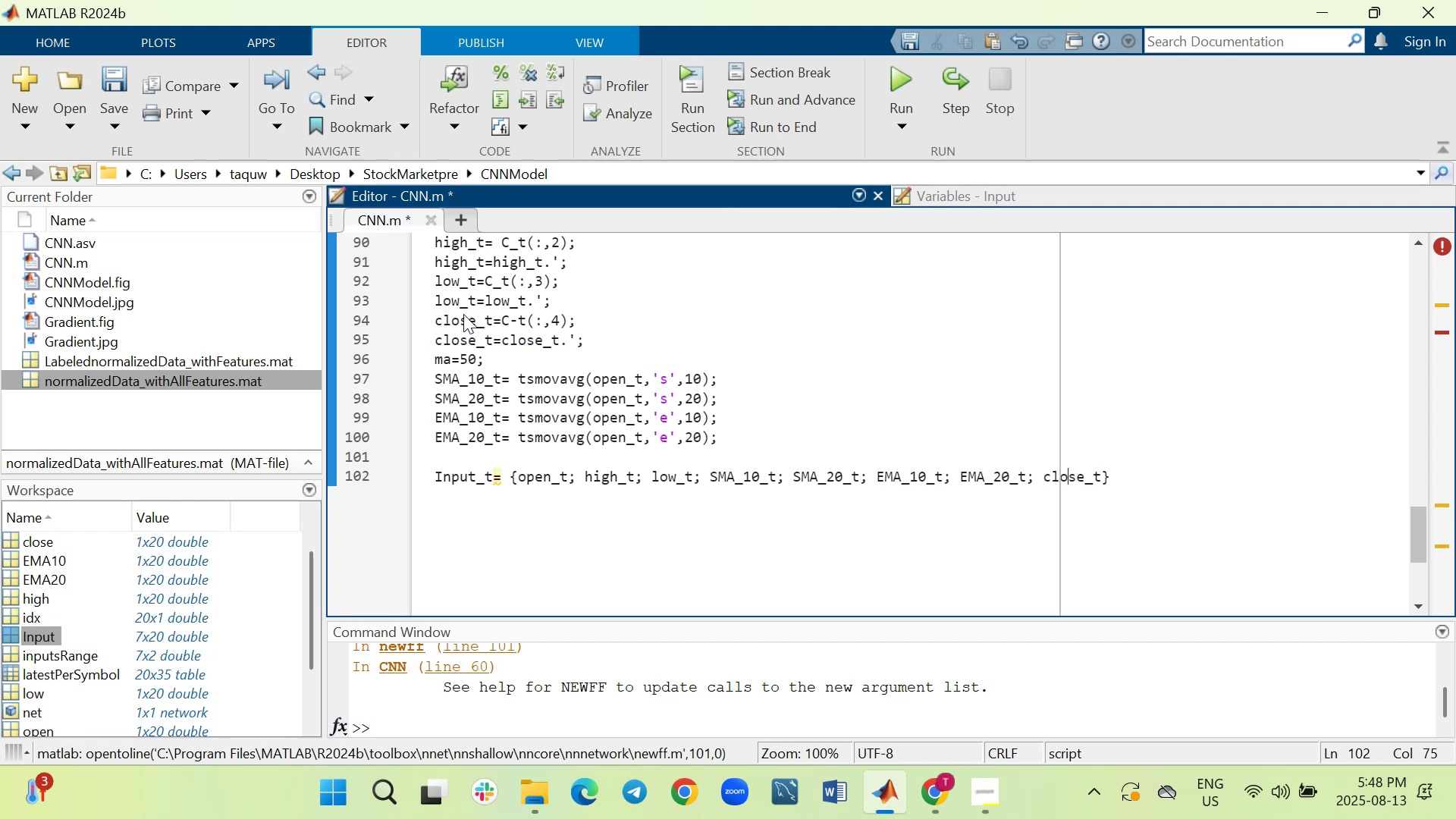 
key(ArrowRight)
 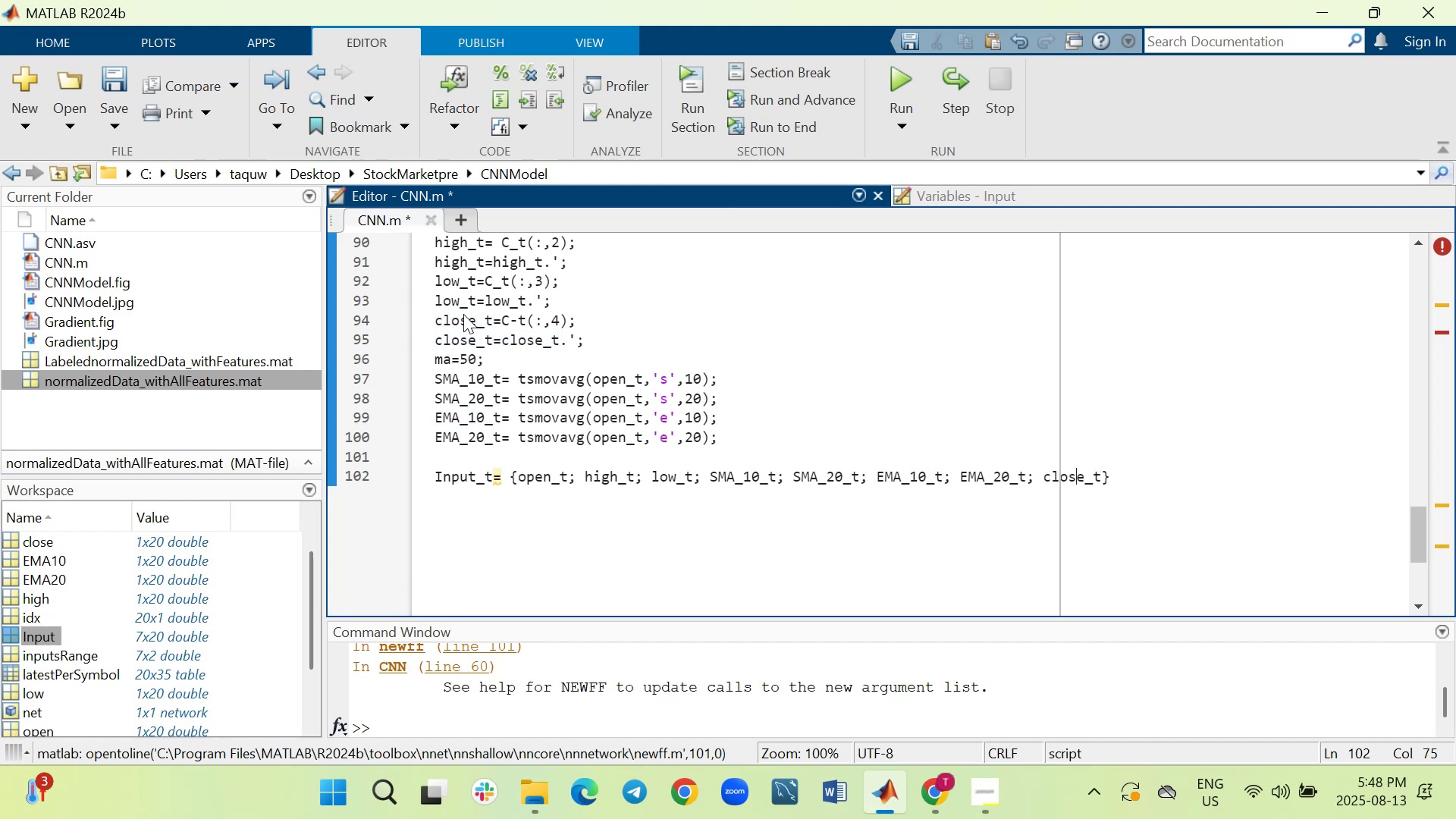 
key(ArrowRight)
 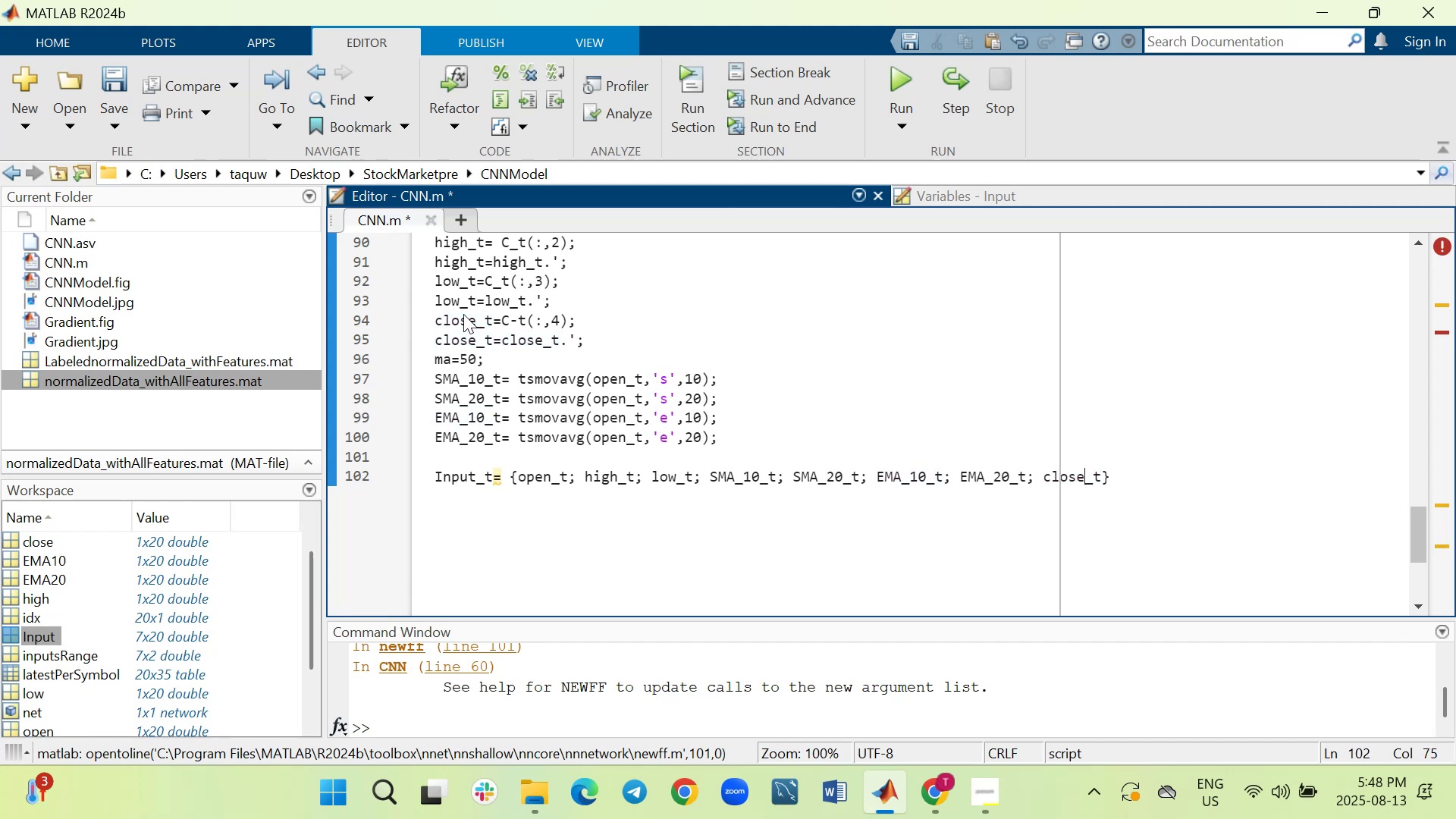 
key(ArrowRight)
 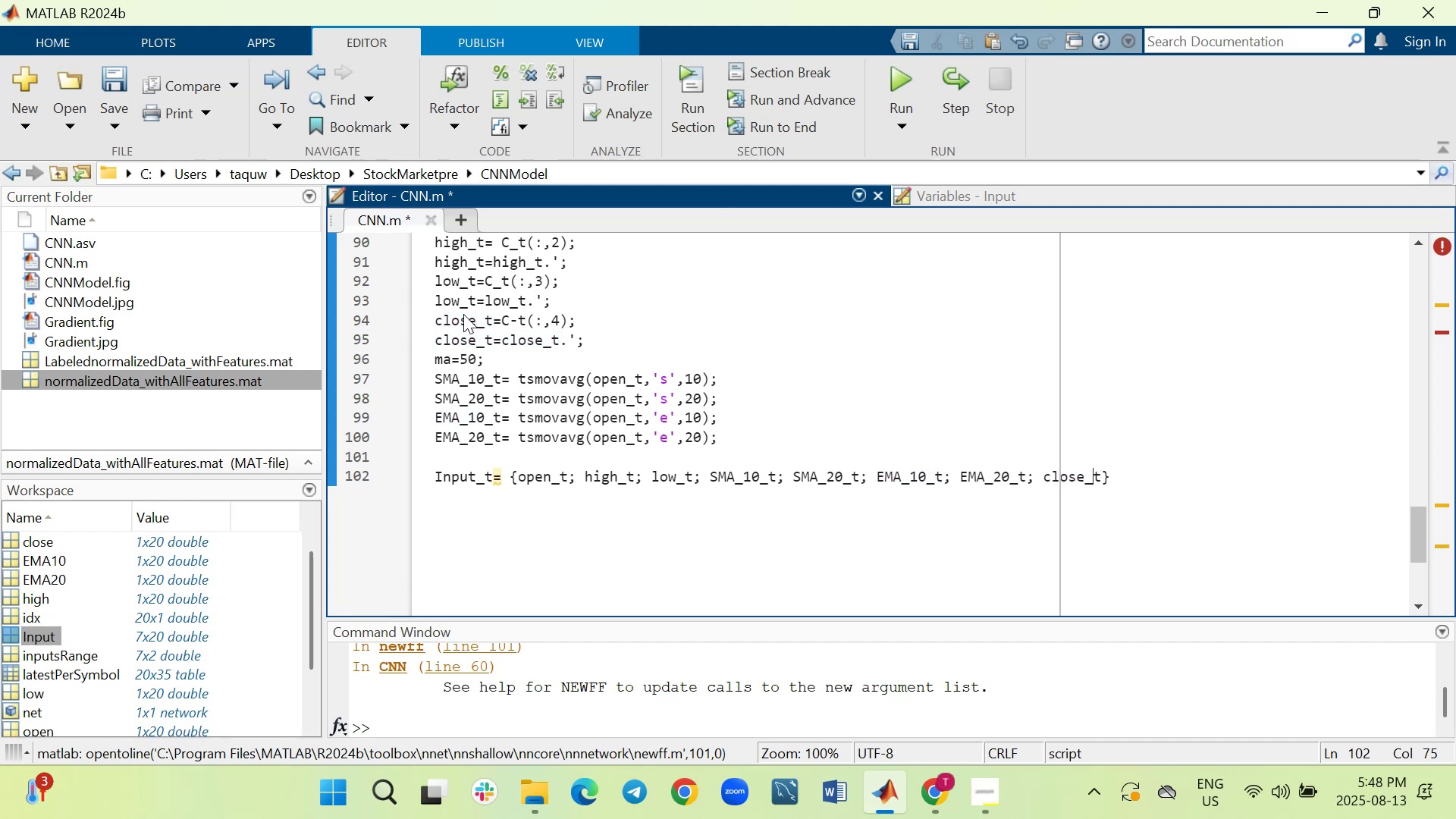 
key(ArrowRight)
 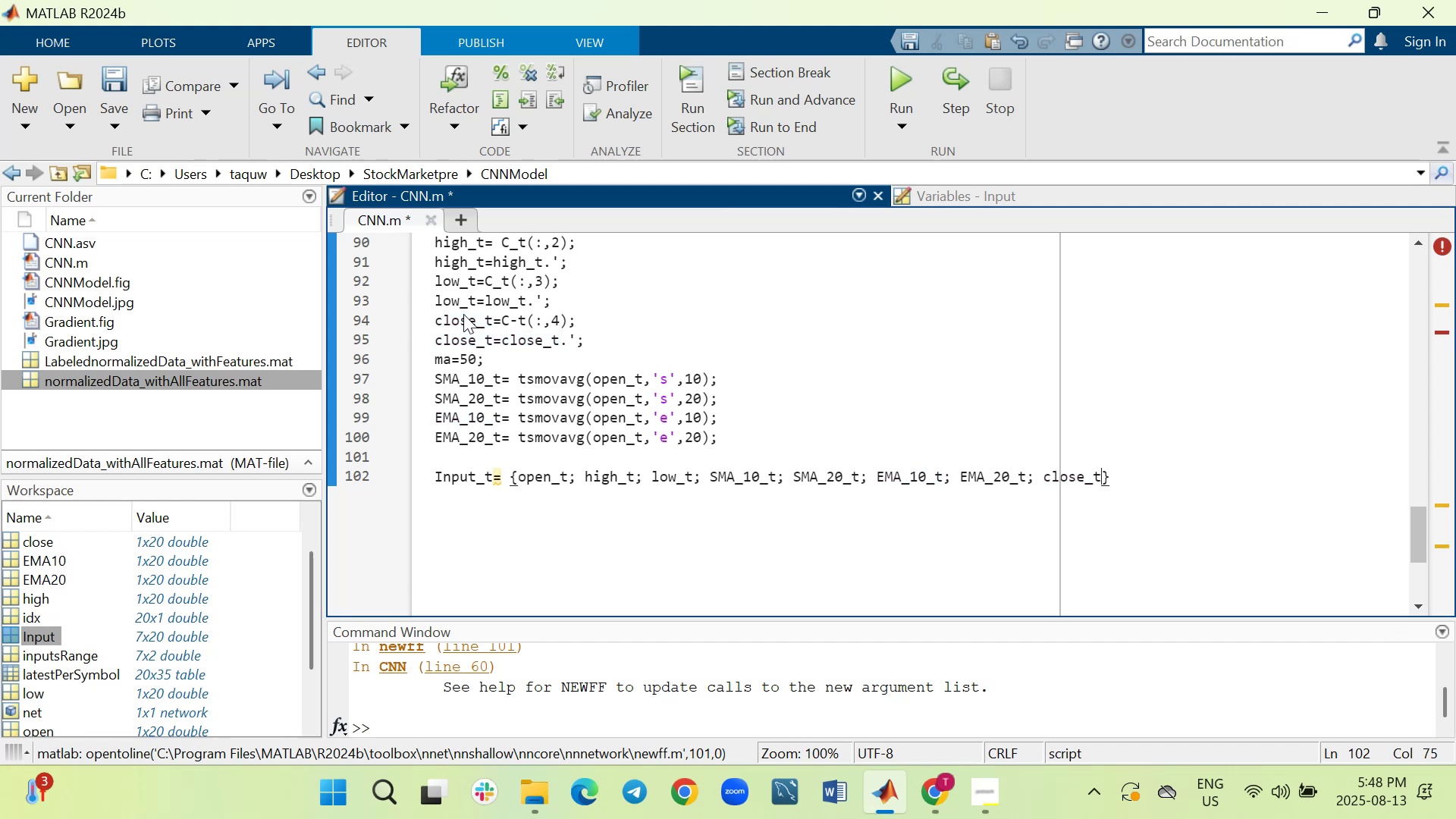 
key(ArrowRight)
 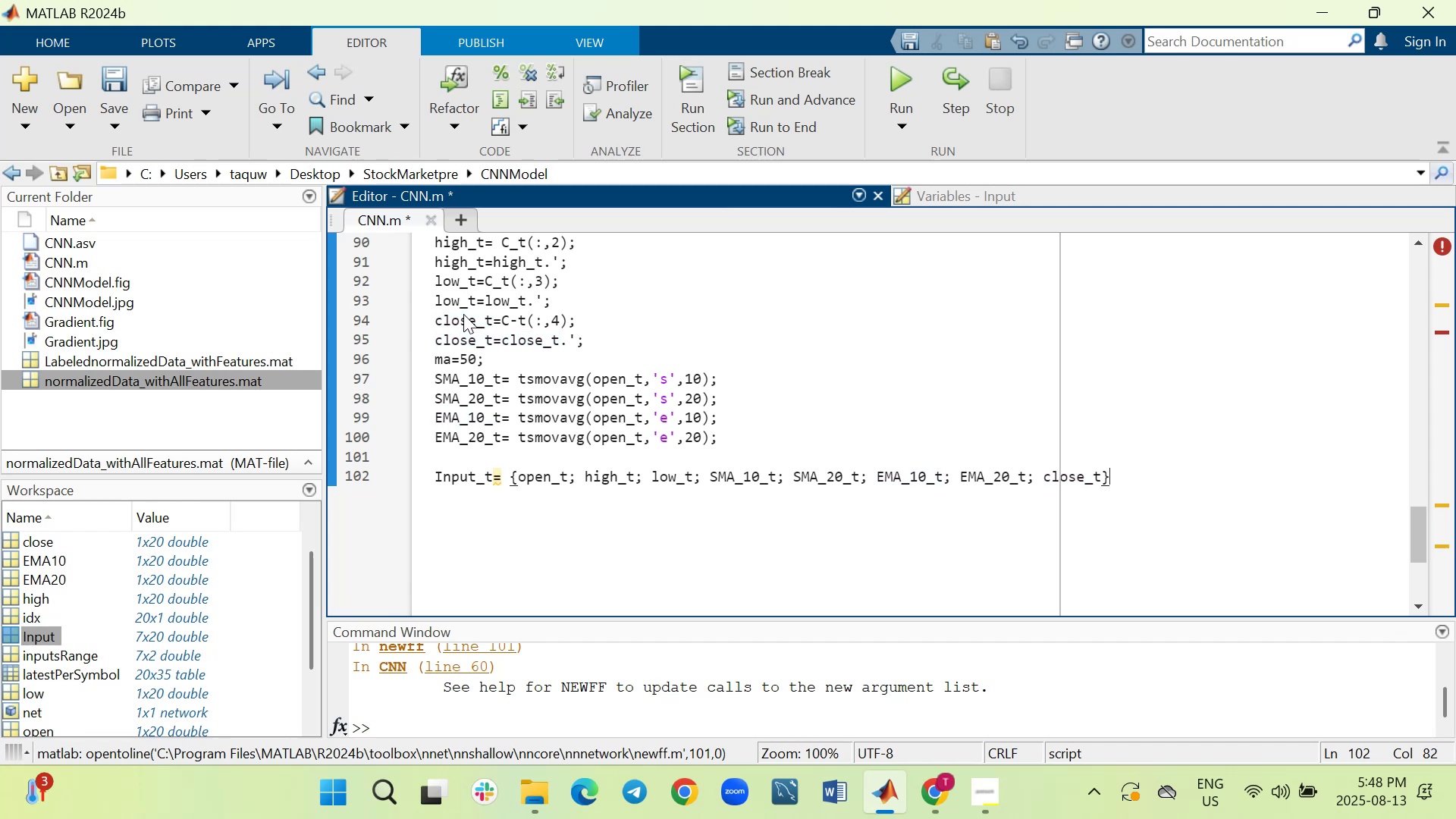 
key(Semicolon)
 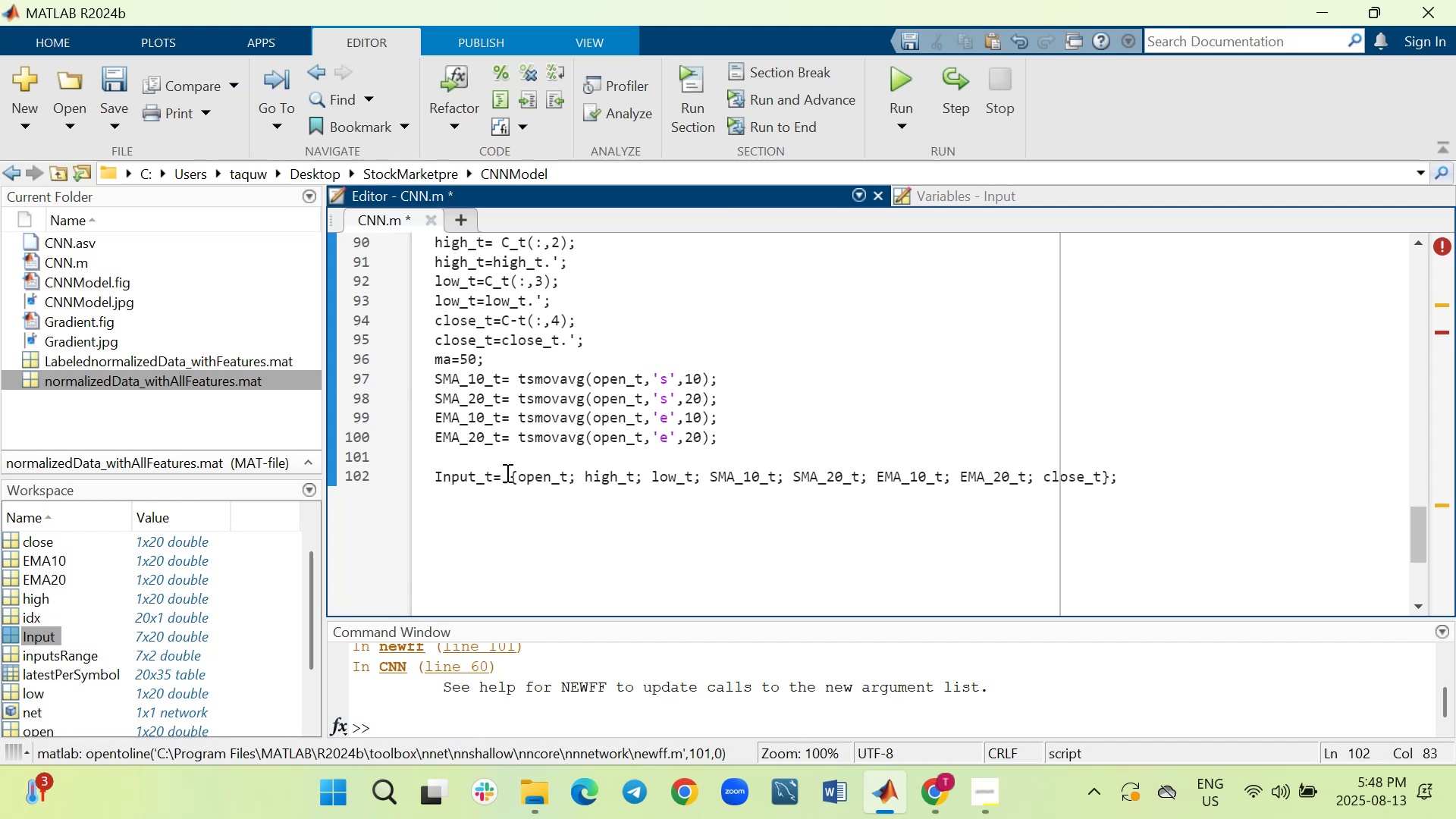 
scroll: coordinate [554, 451], scroll_direction: up, amount: 5.0
 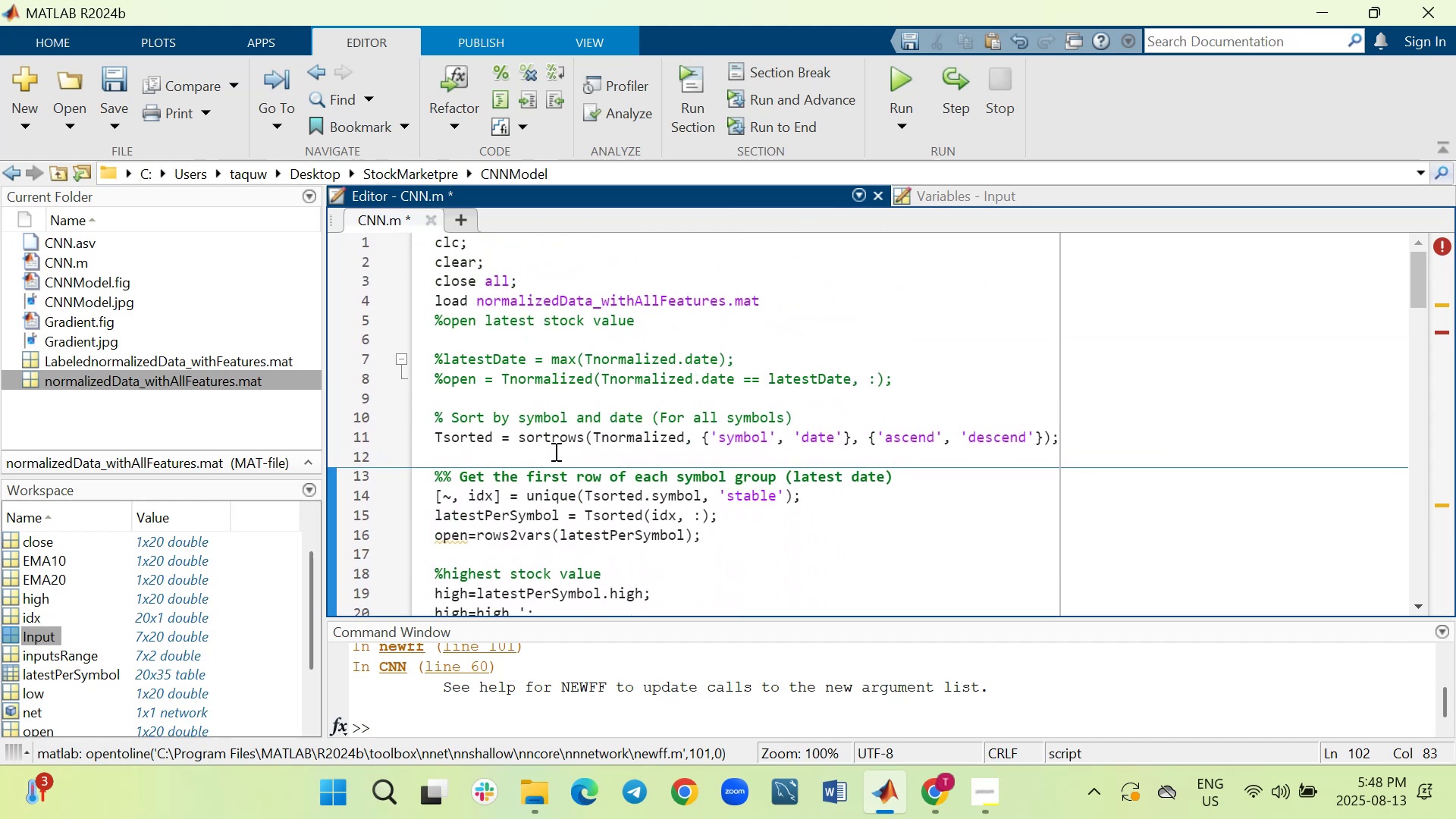 
scroll: coordinate [554, 451], scroll_direction: down, amount: 4.0
 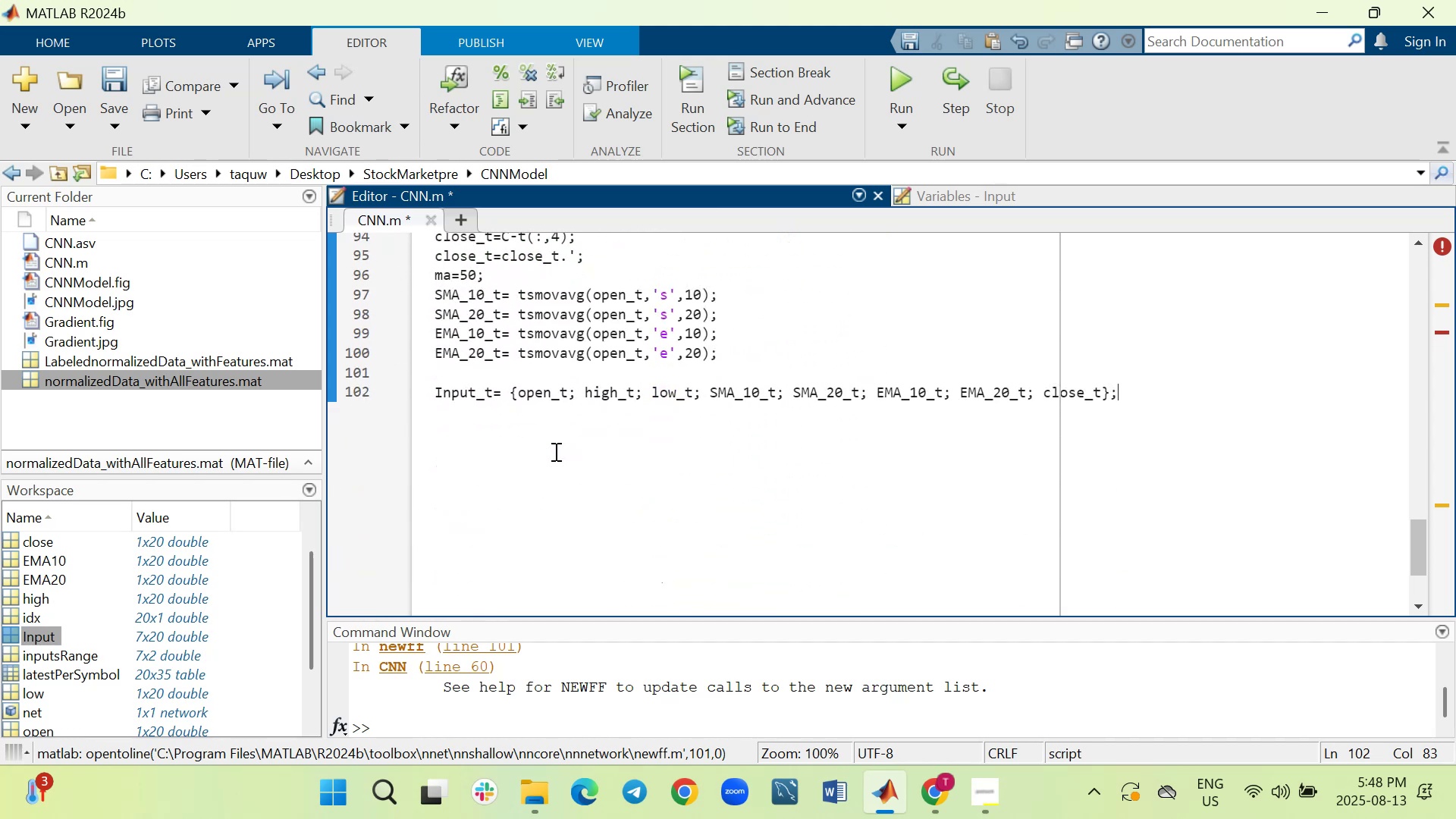 
key(Shift+ShiftRight)
 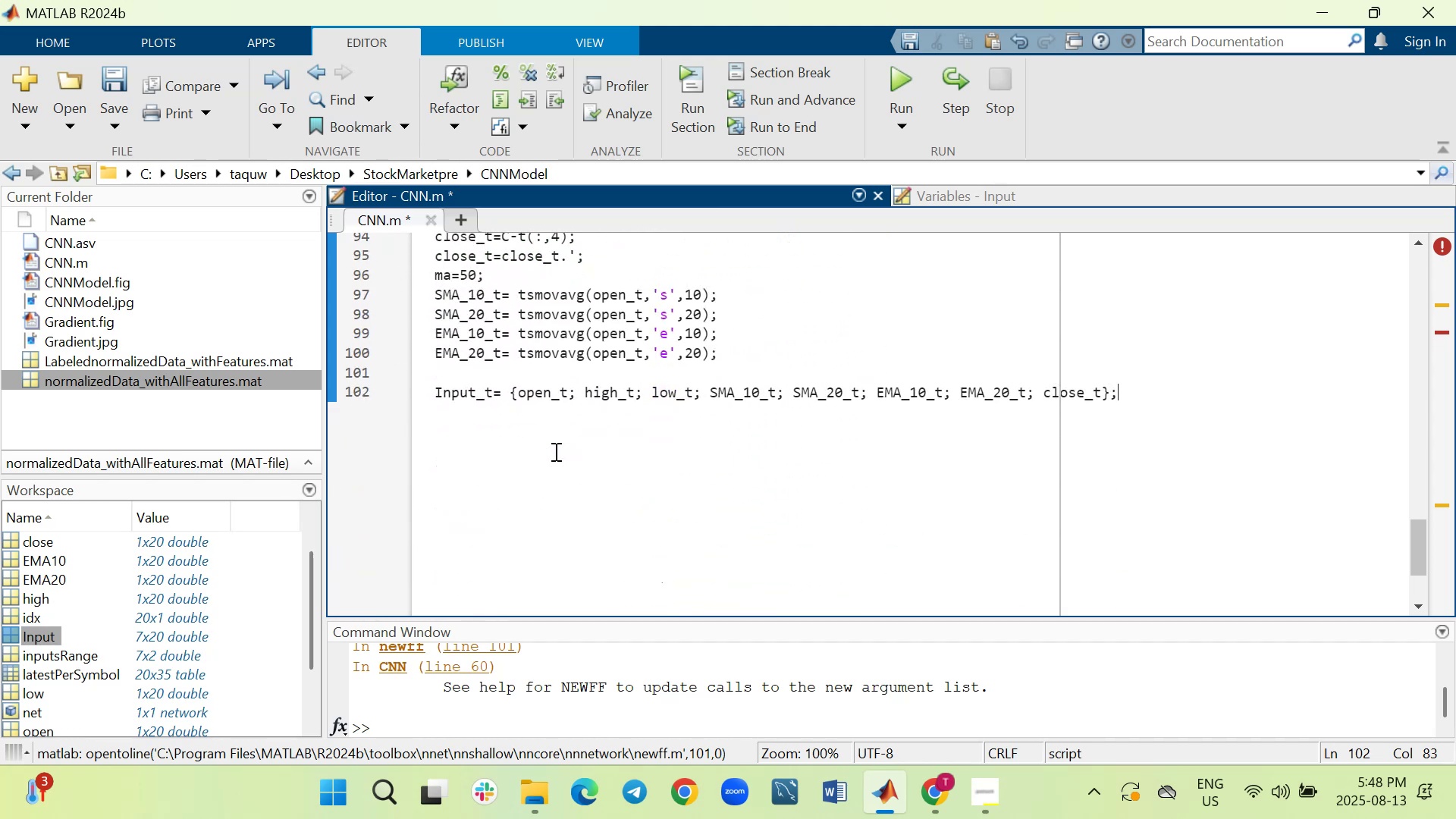 
key(Shift+Enter)
 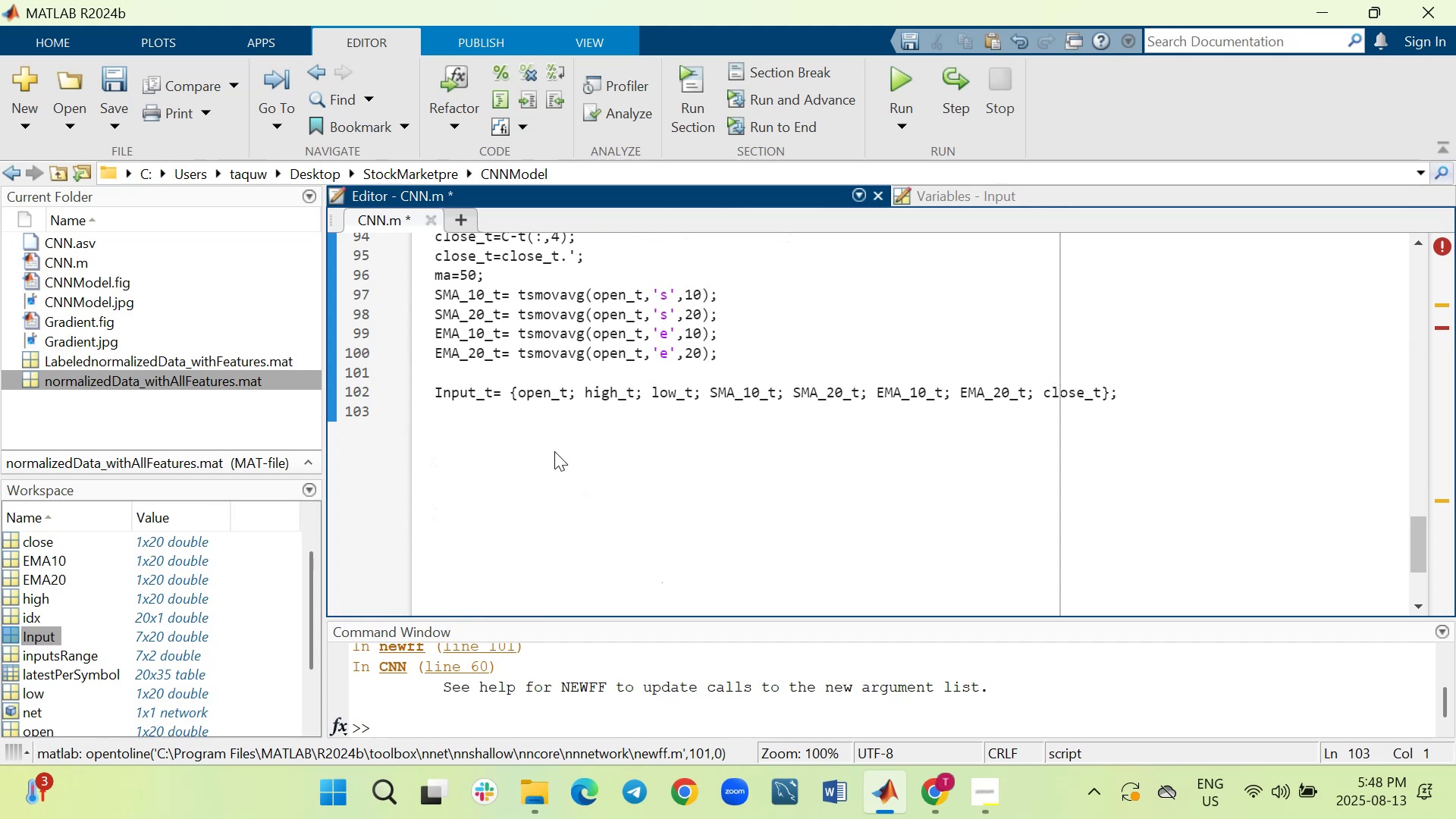 
wait(6.82)
 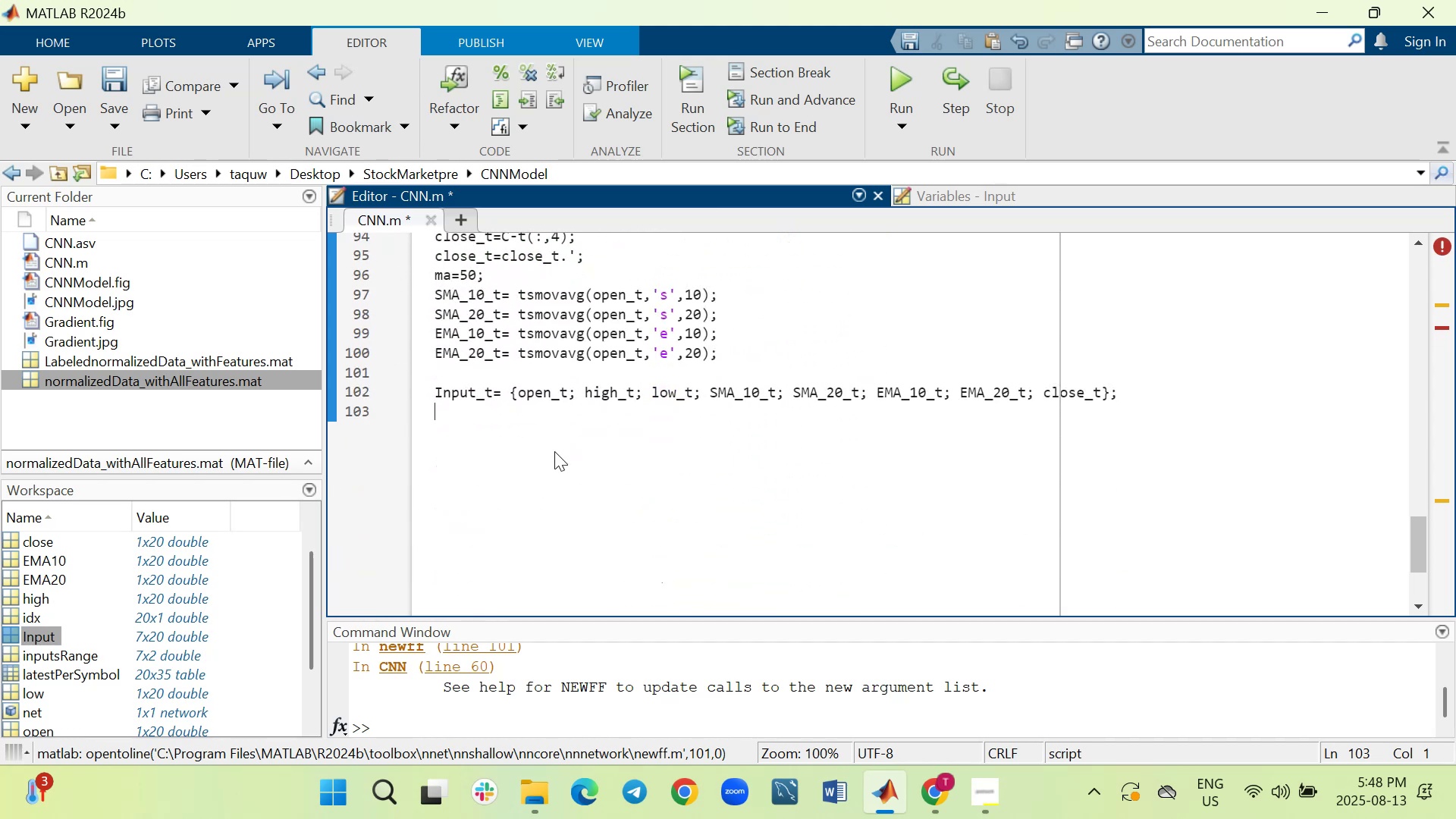 
type(Open)
key(Tab)
type(= )
 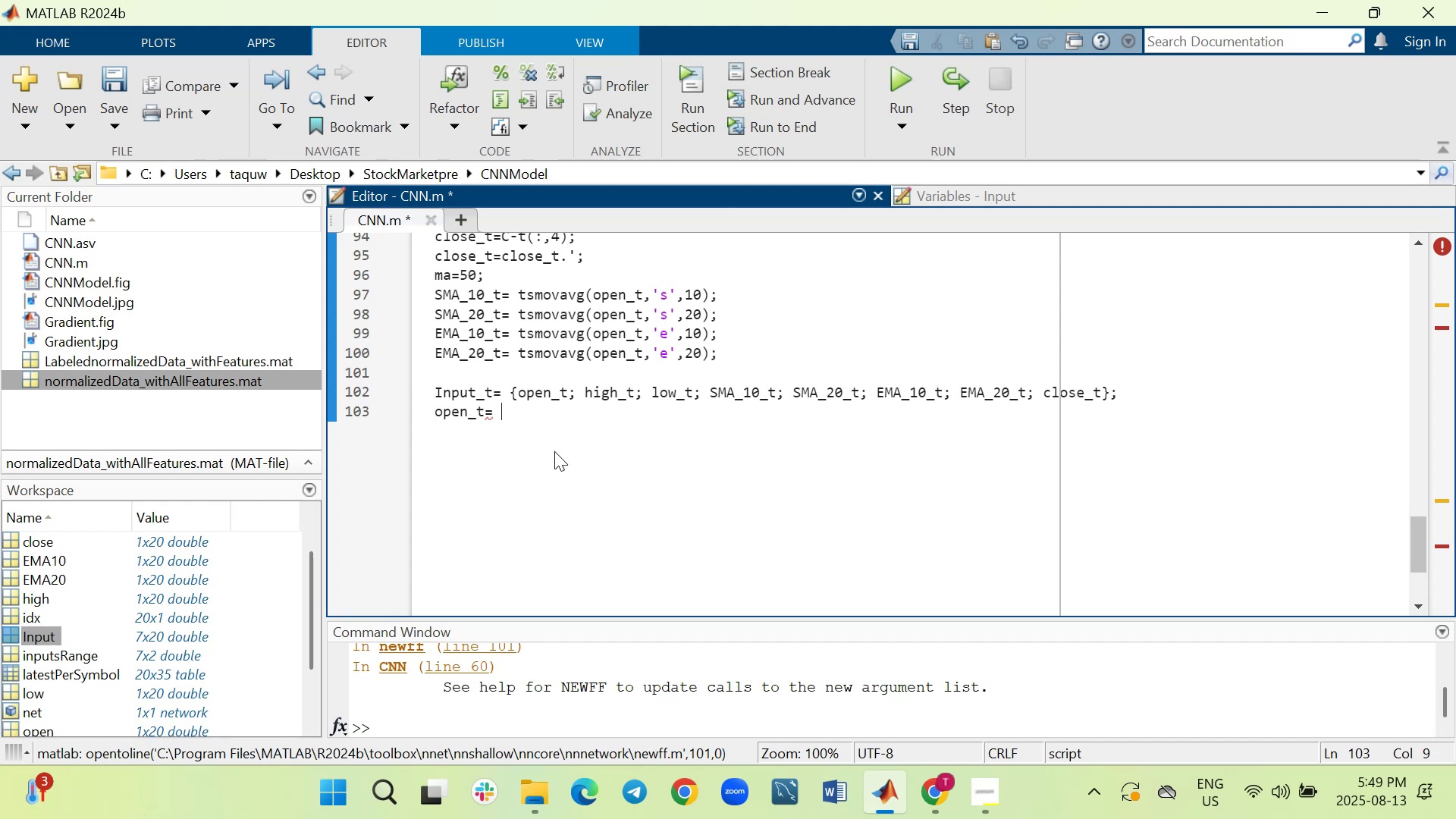 
wait(9.24)
 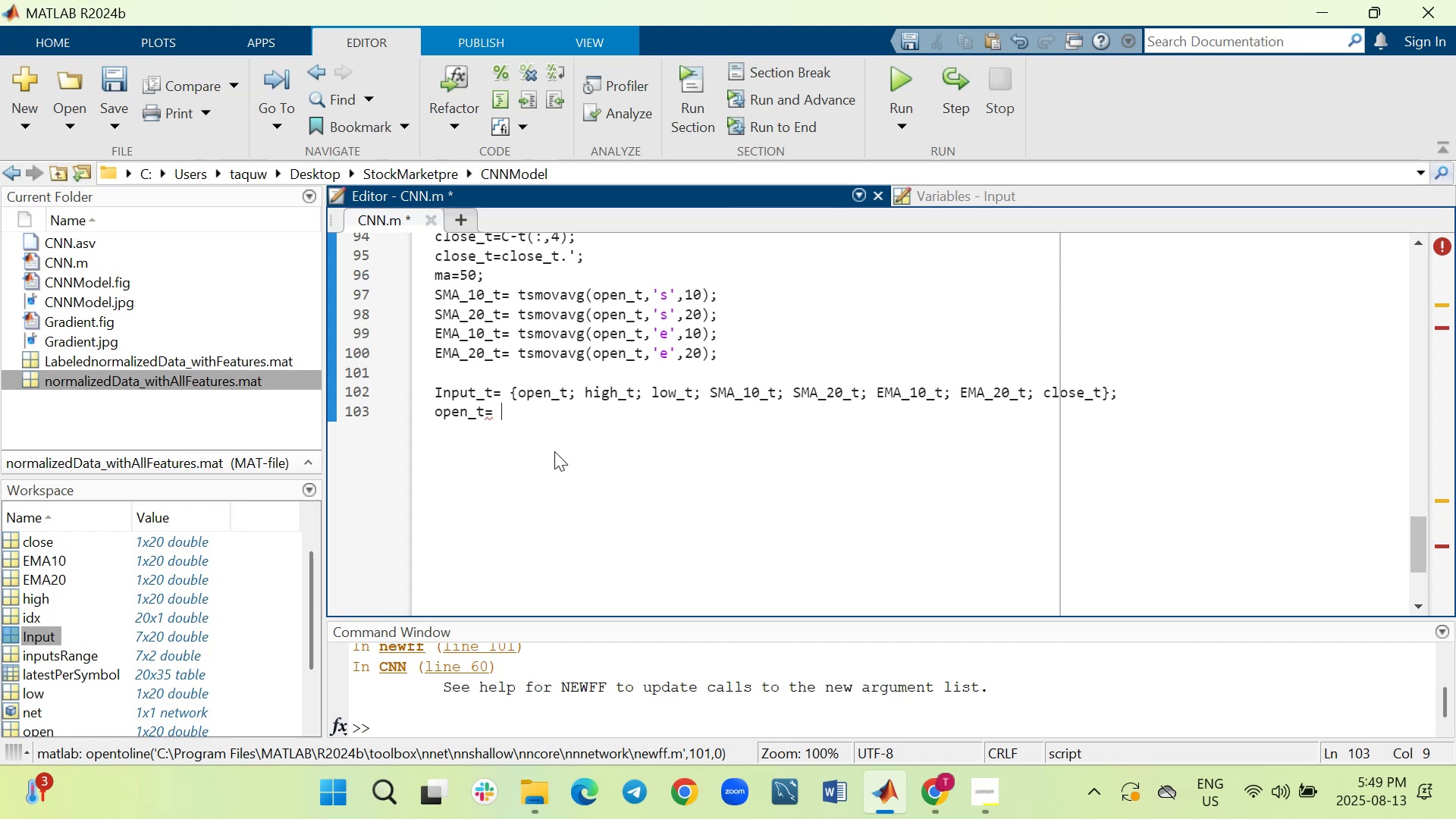 
key(C)
 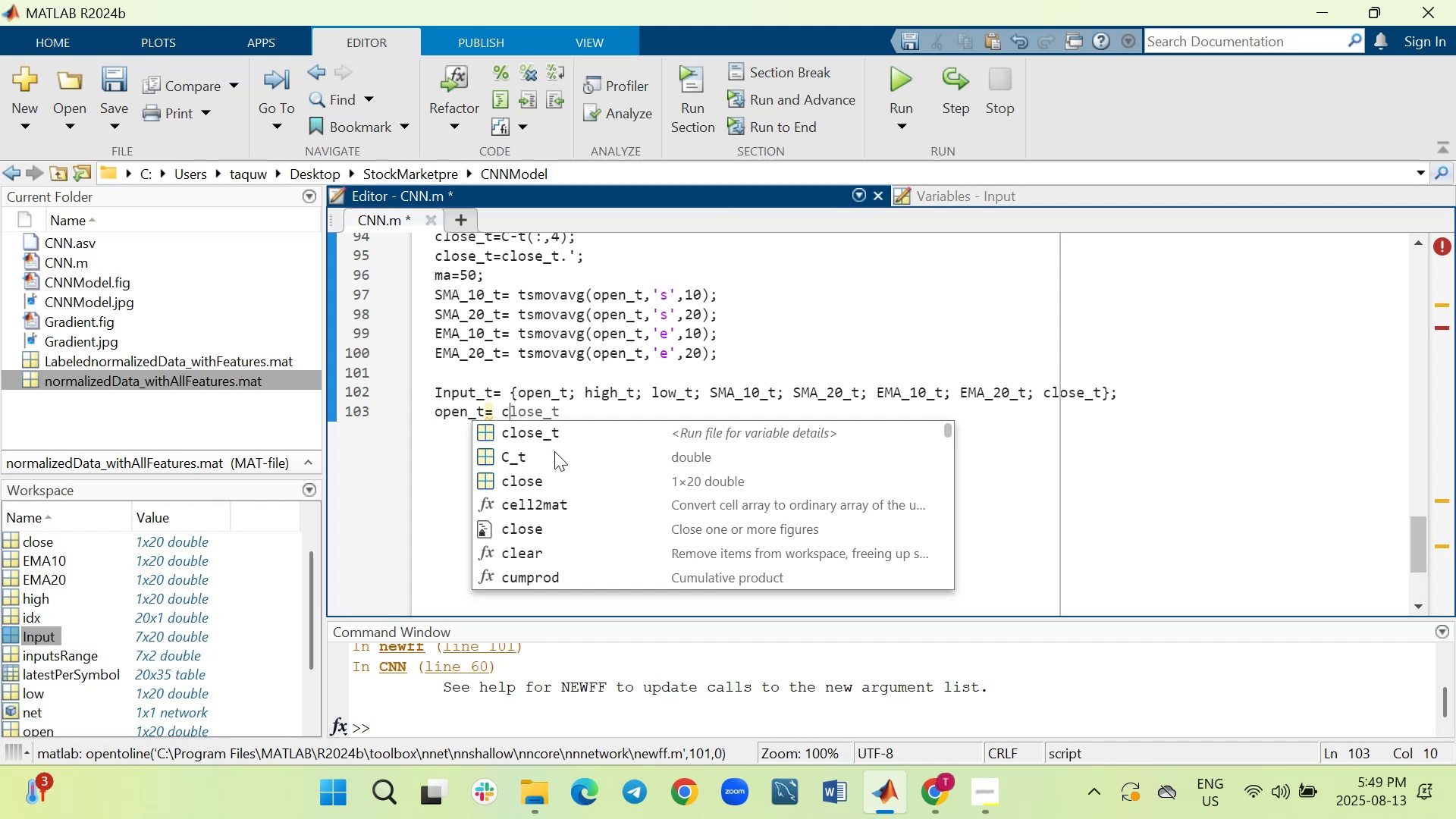 
scroll: coordinate [554, 451], scroll_direction: up, amount: 1.0
 